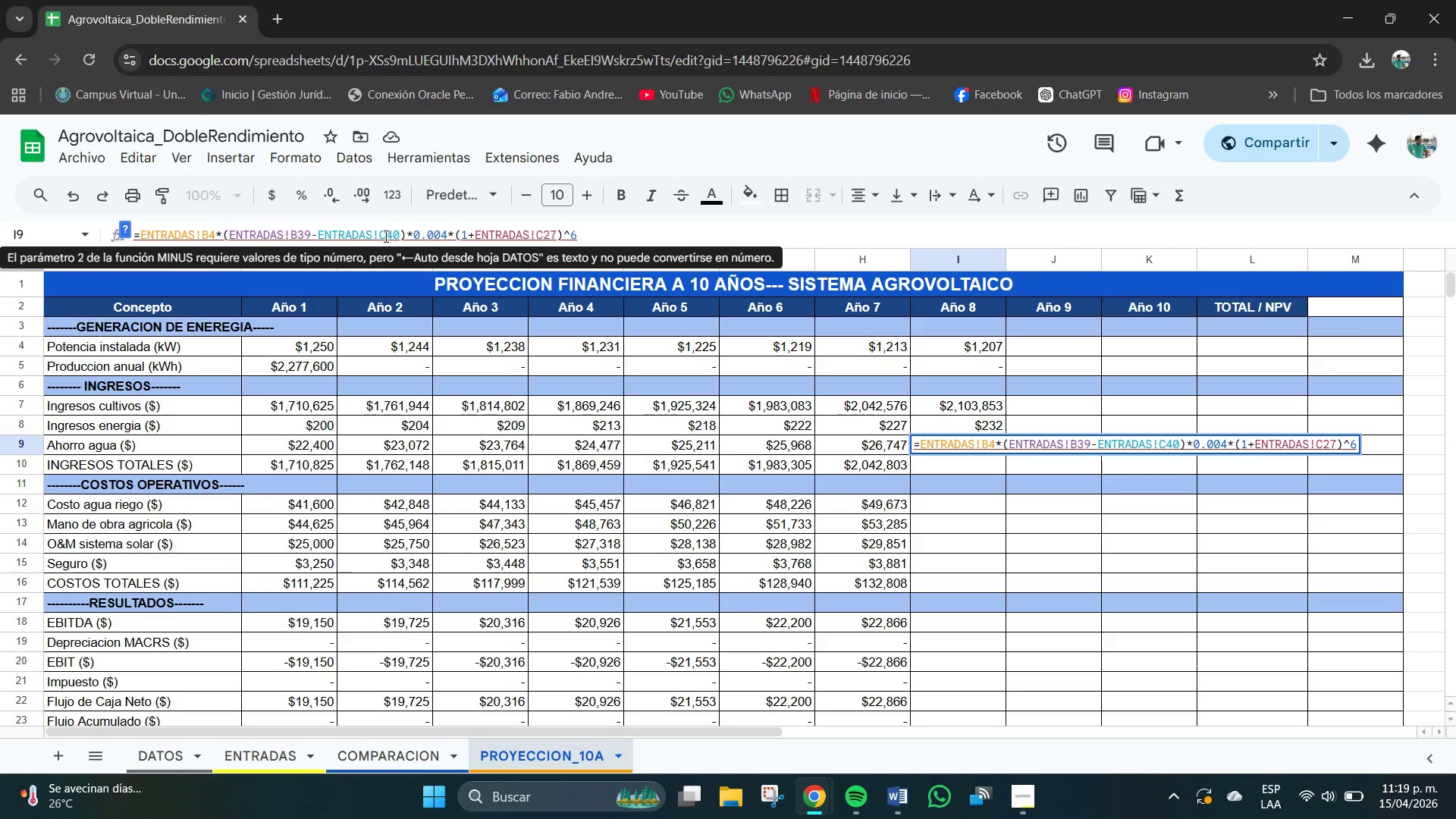 
key(Backspace)
 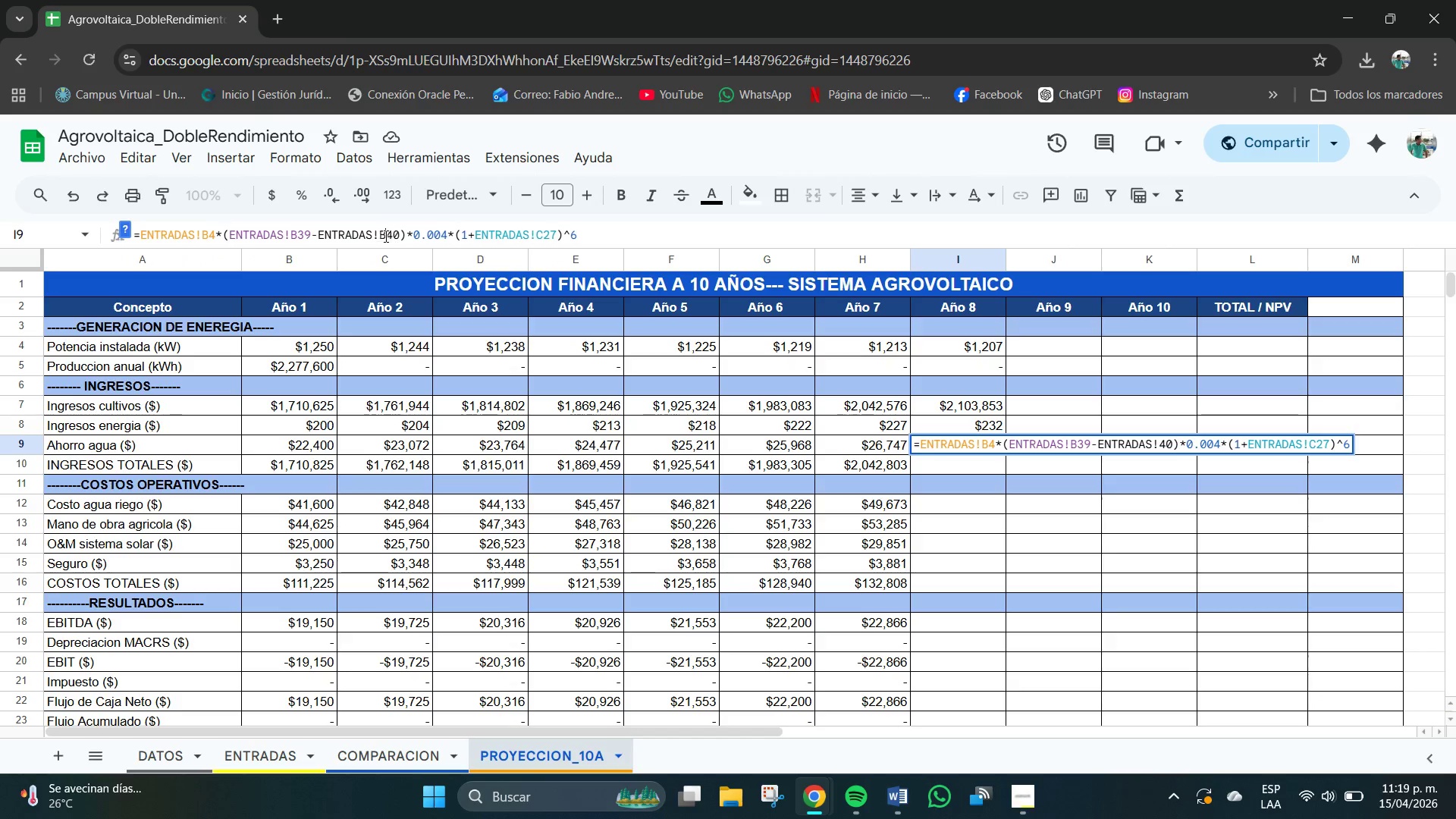 
key(B)
 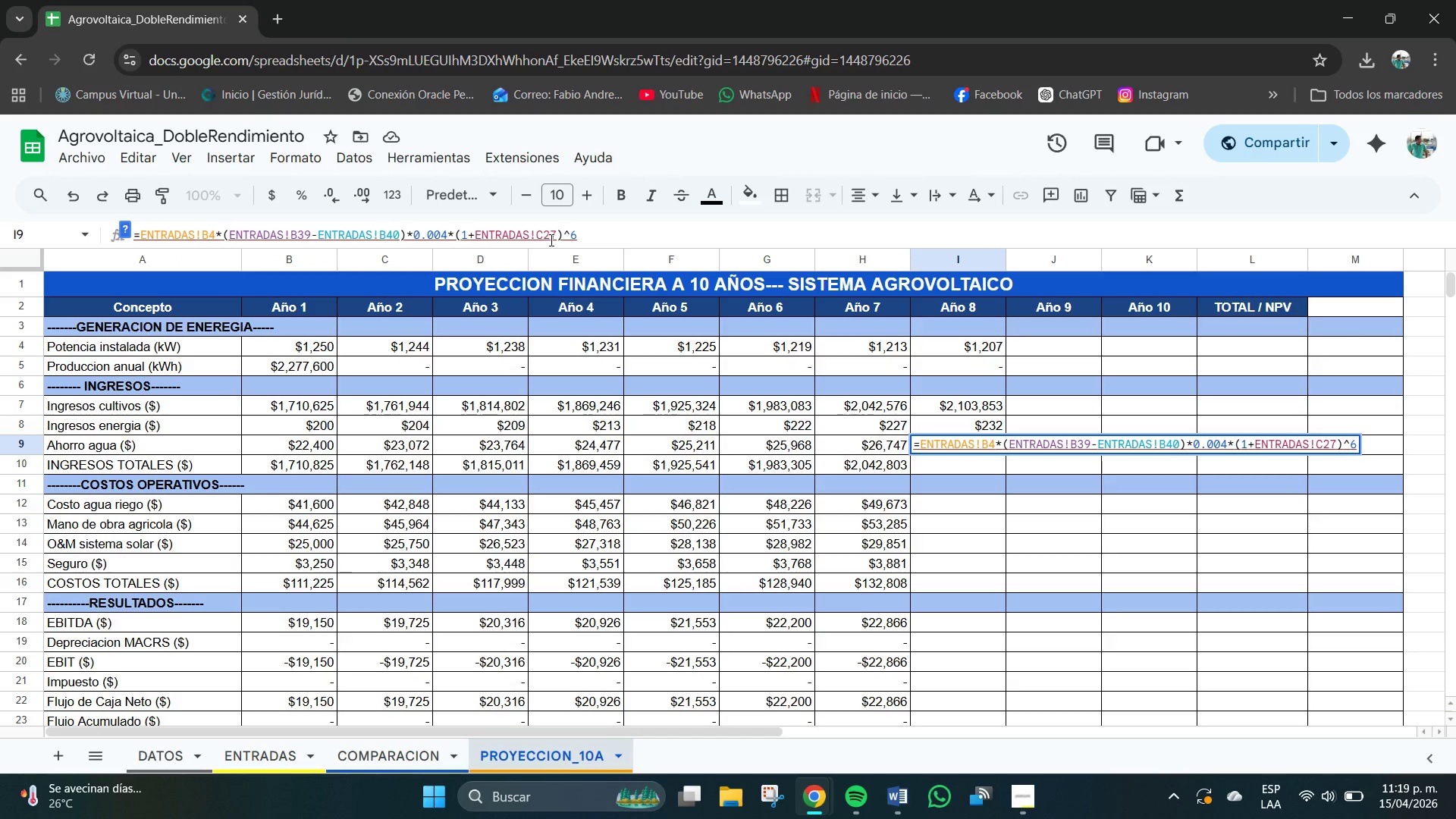 
left_click([544, 234])
 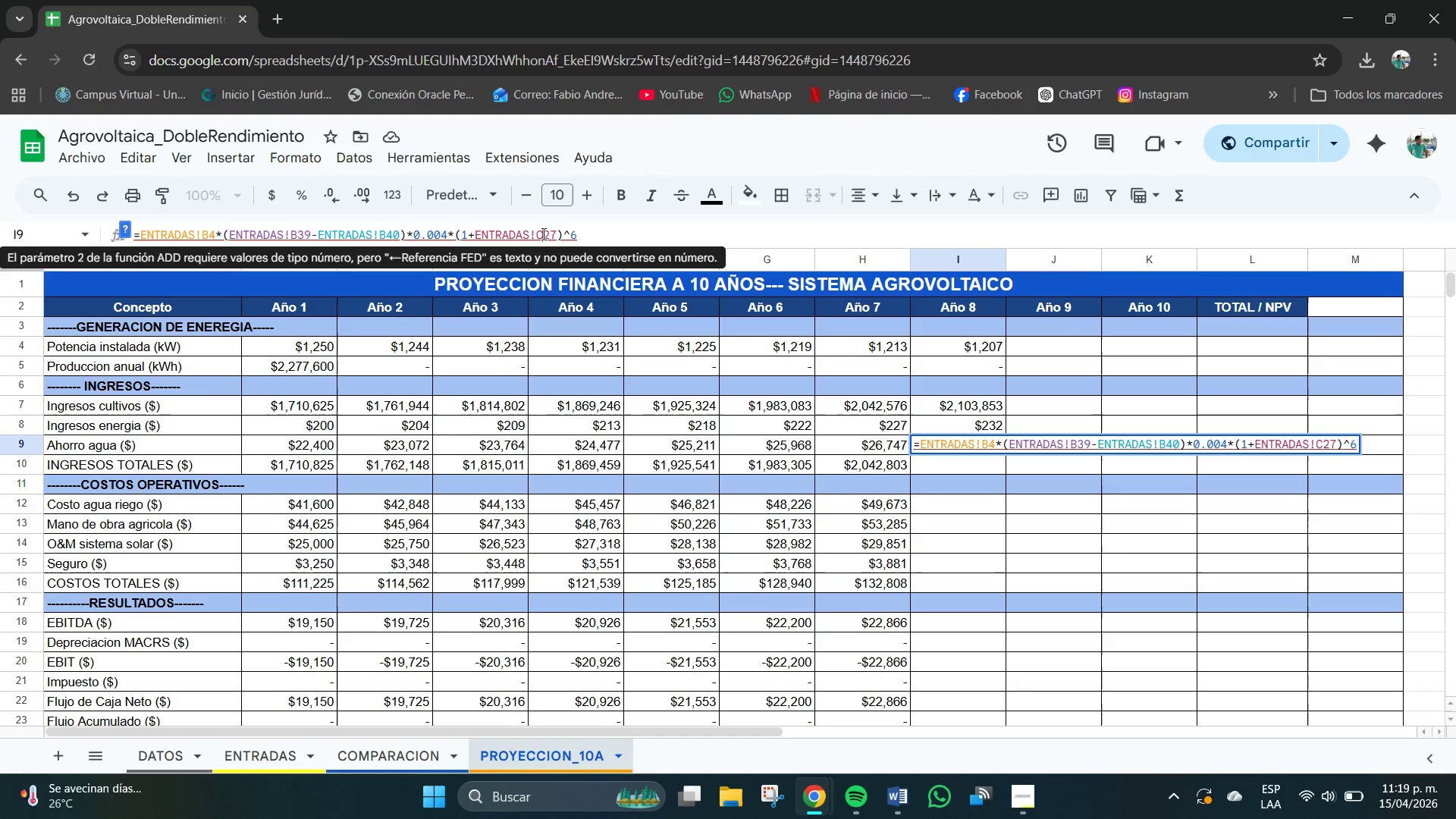 
key(Backspace)
 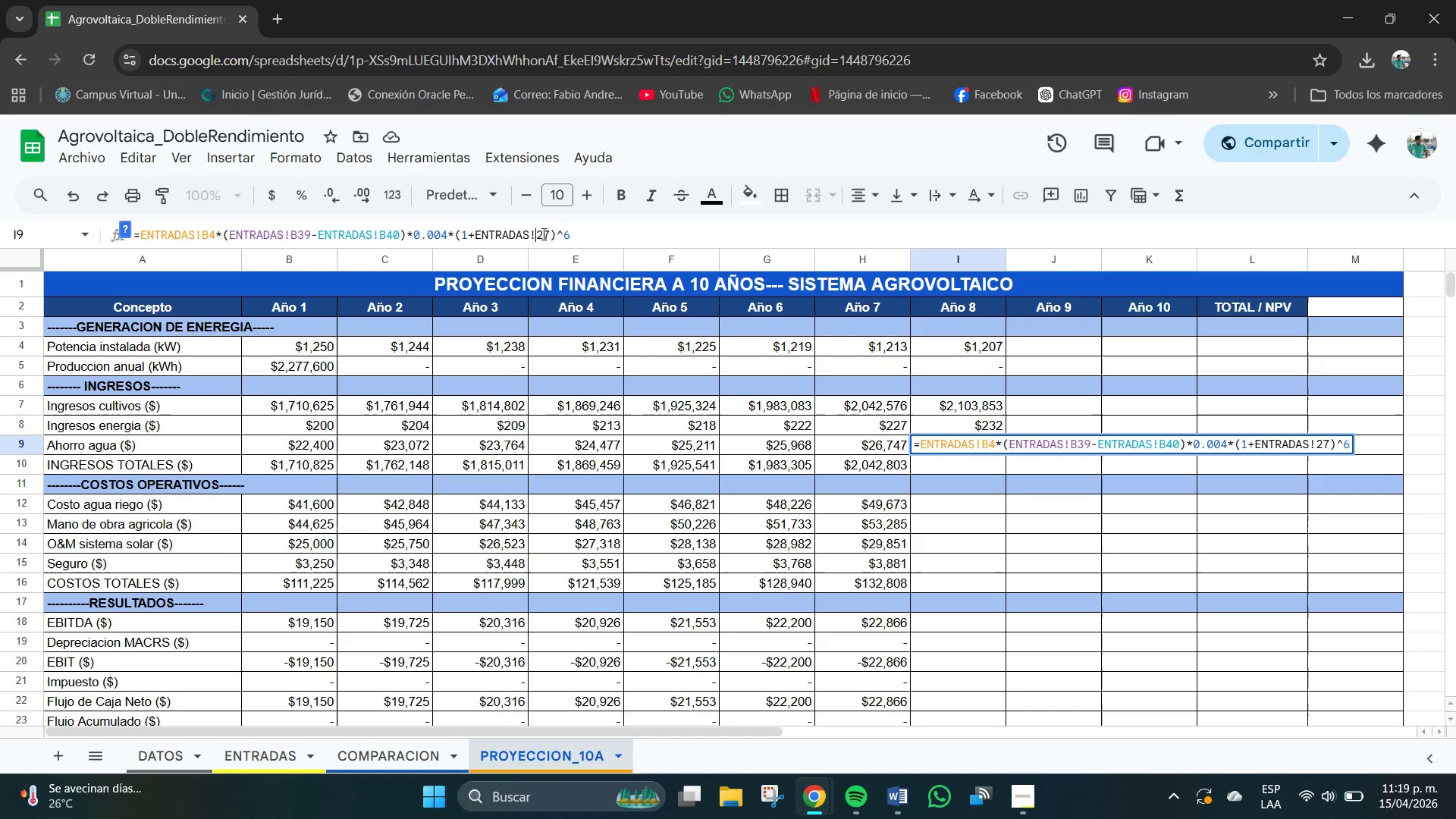 
key(B)
 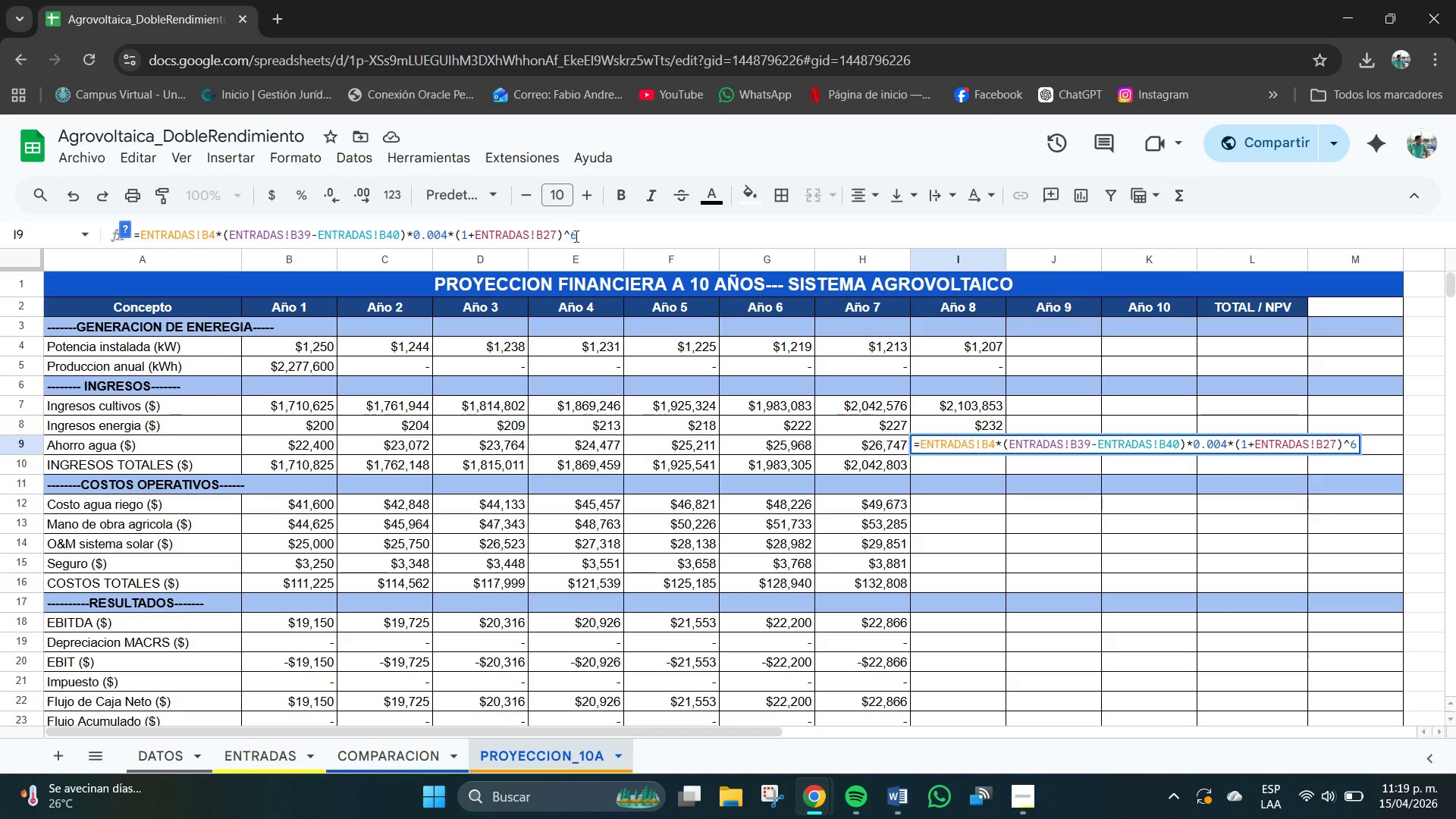 
left_click([592, 237])
 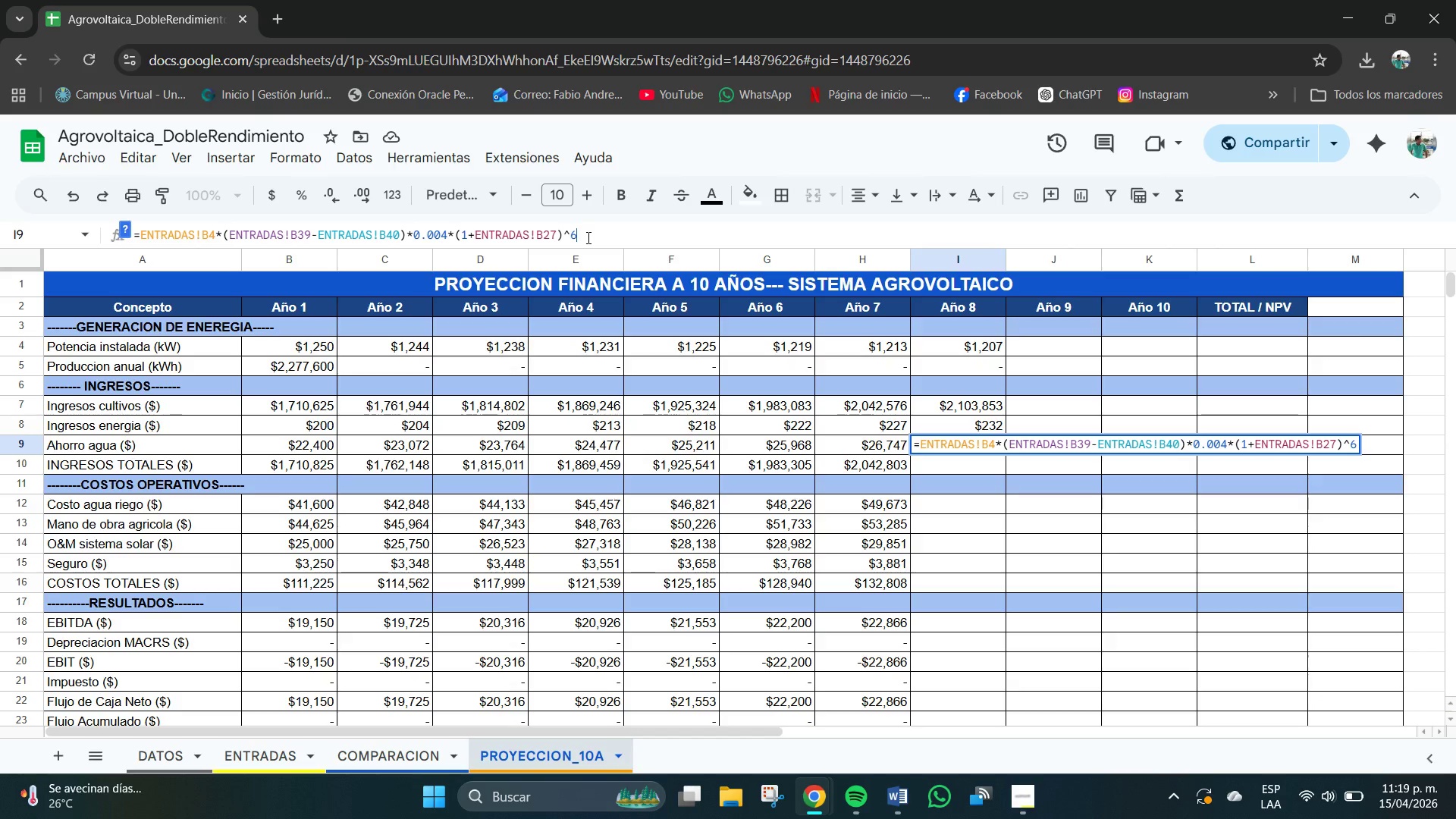 
key(Backspace)
 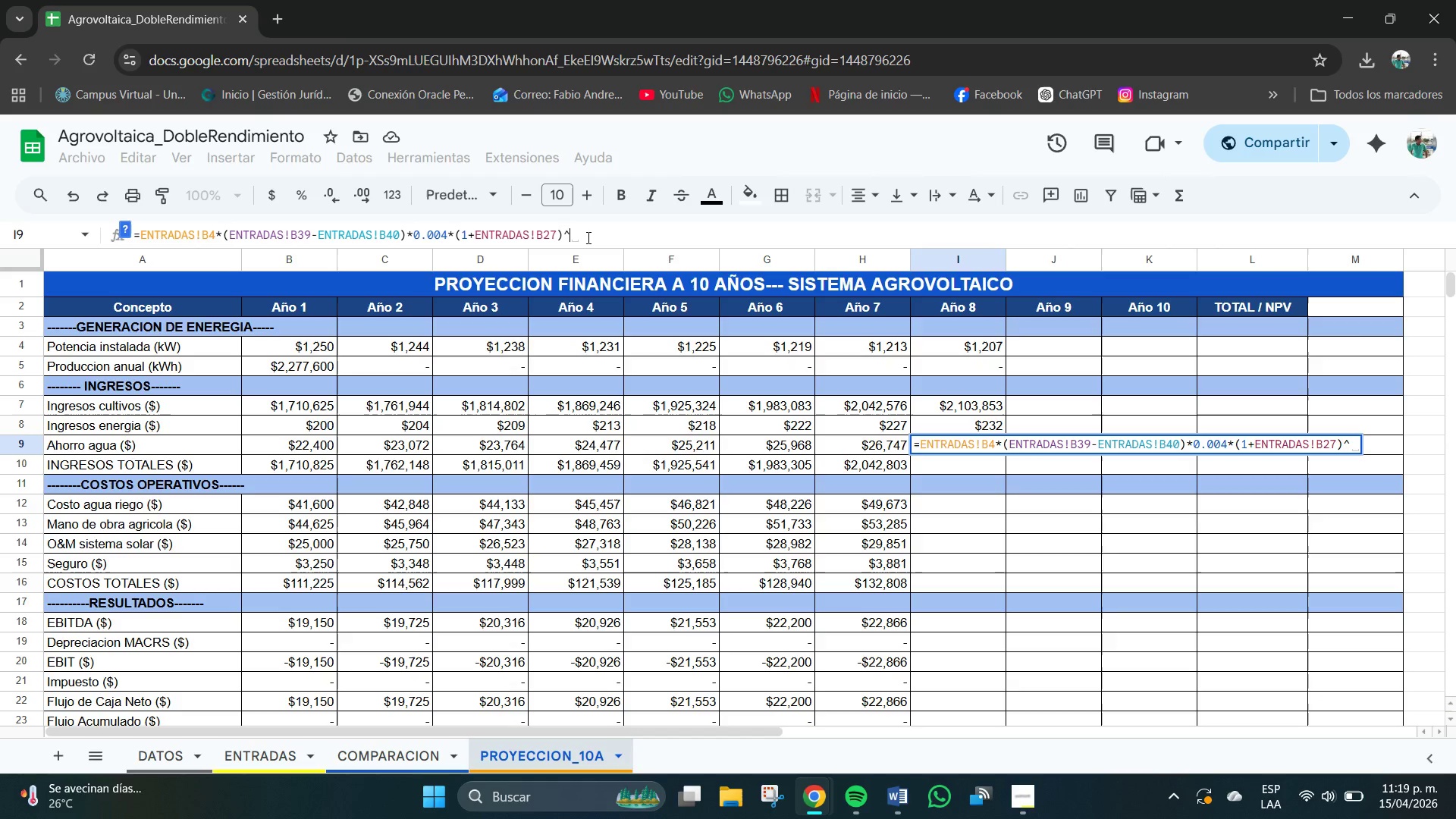 
key(Numpad7)
 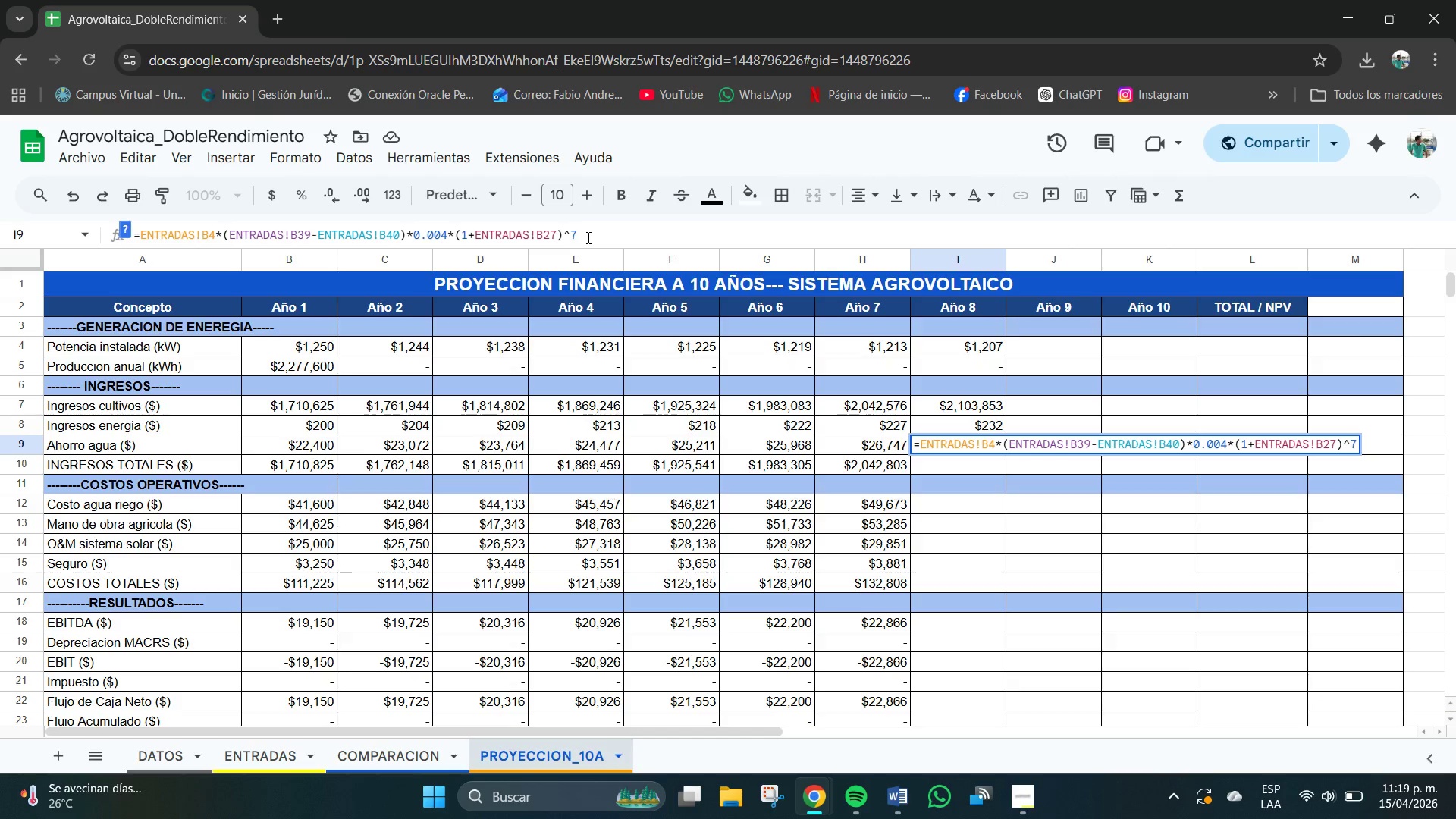 
key(NumpadEnter)
 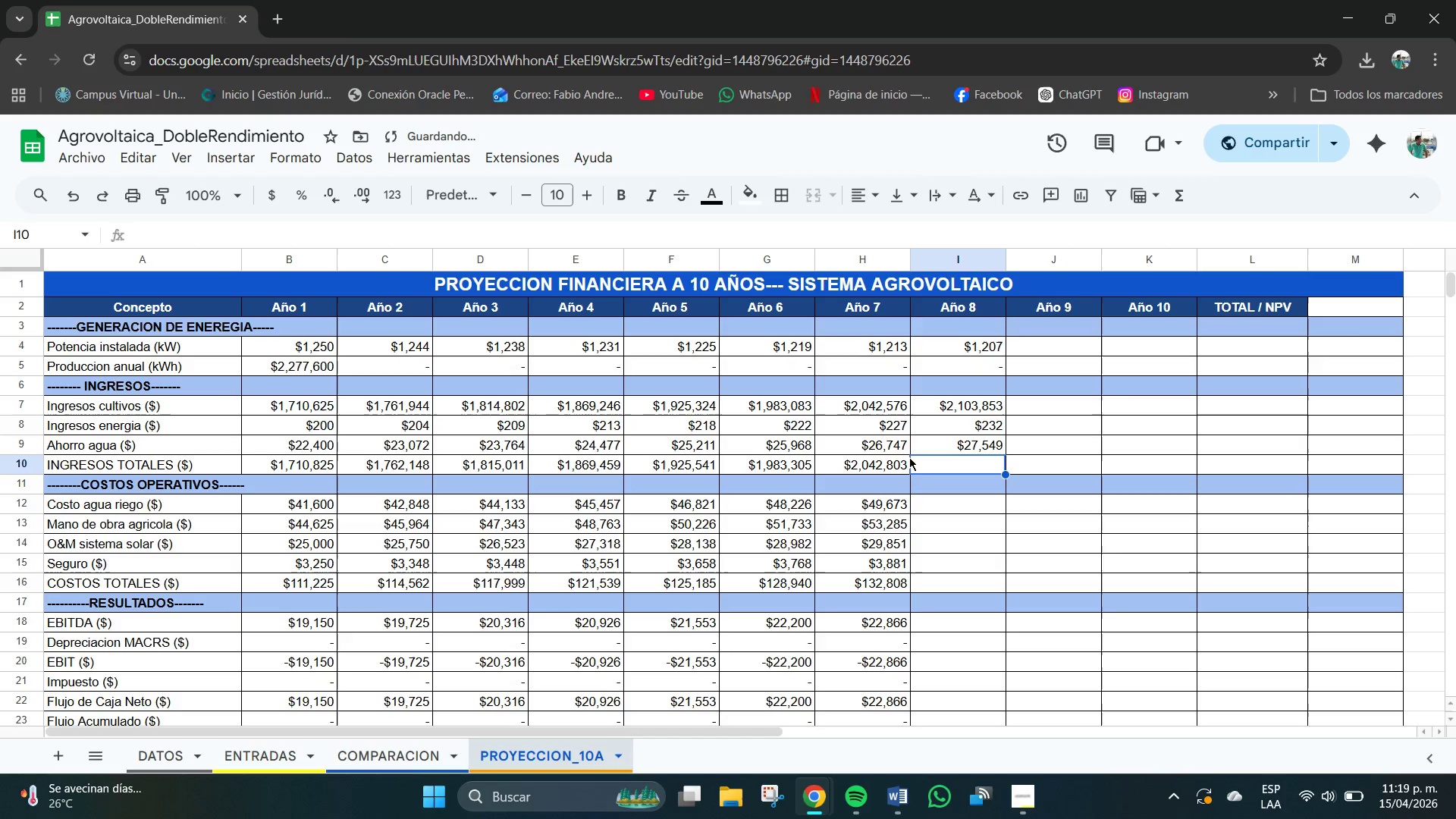 
left_click([878, 467])
 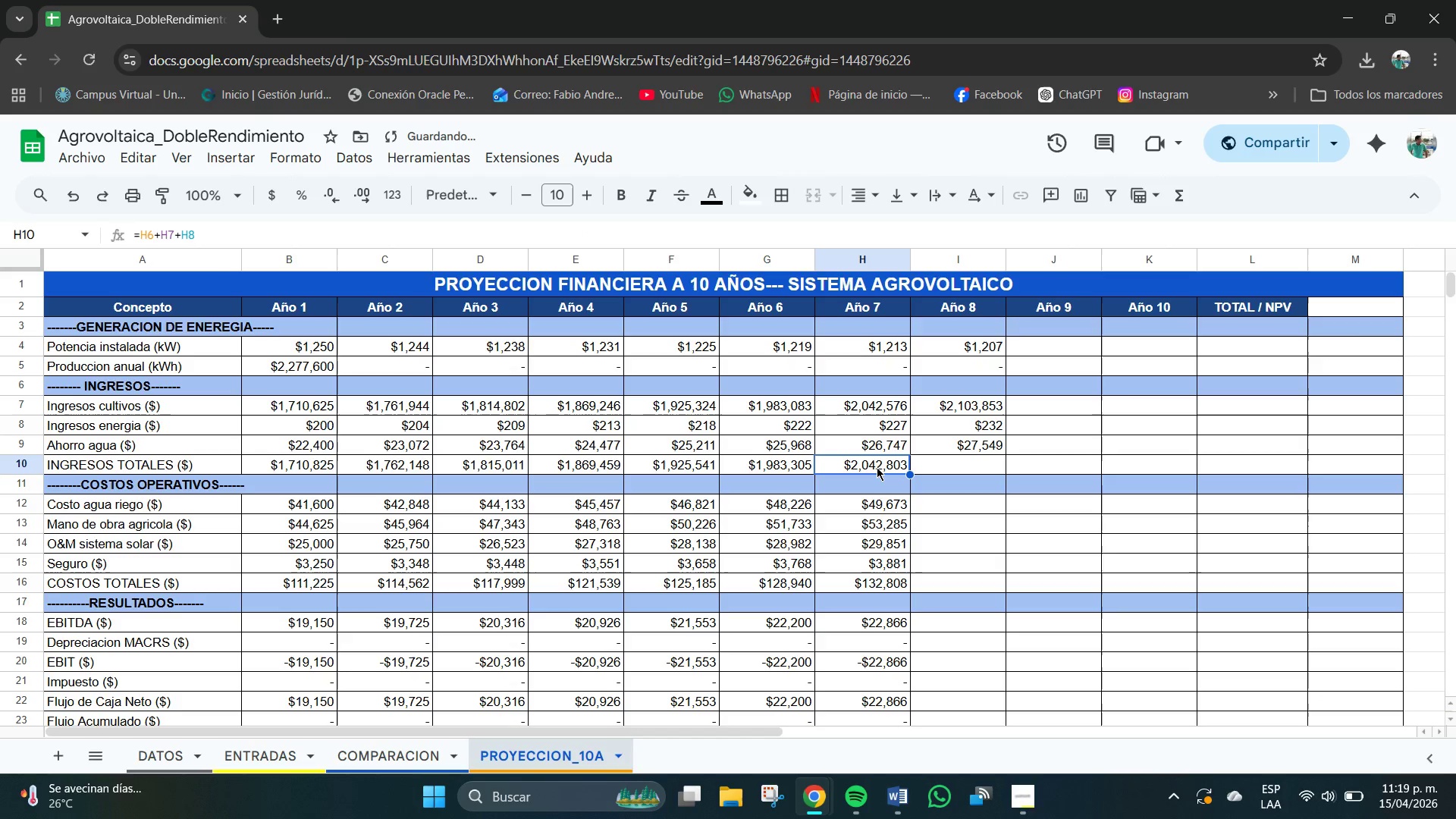 
key(Control+C)
 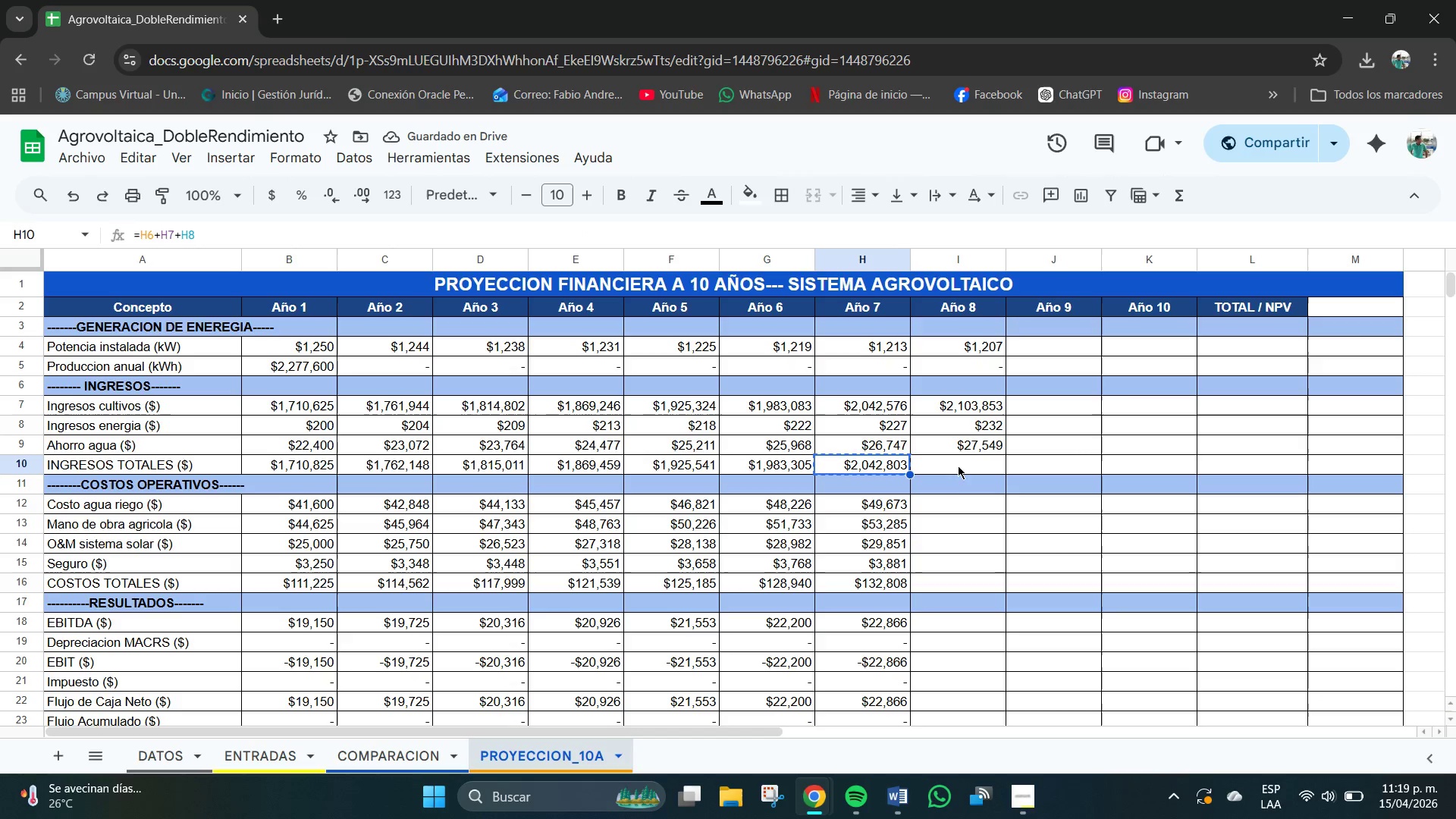 
left_click([960, 466])
 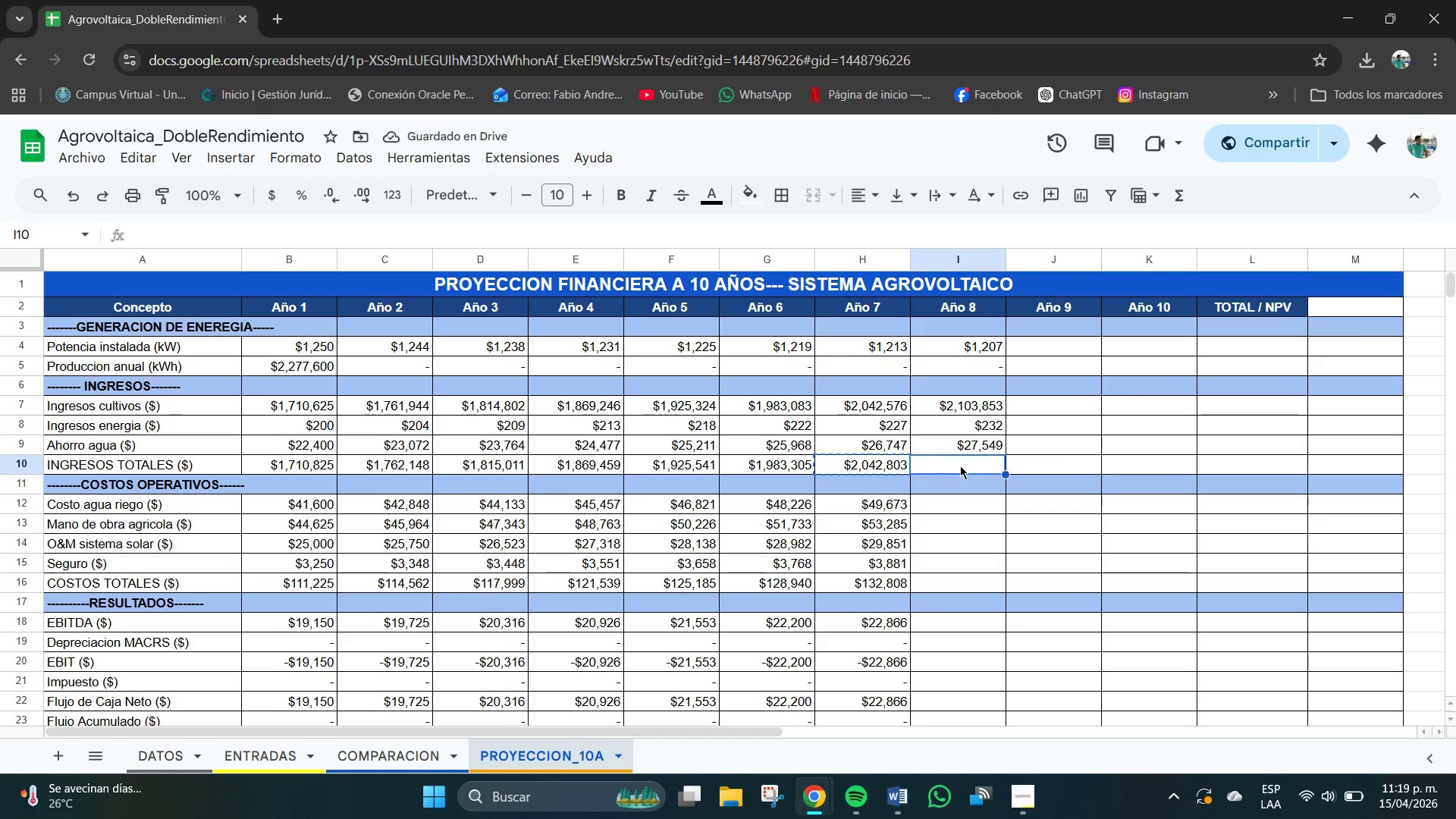 
key(Control+V)
 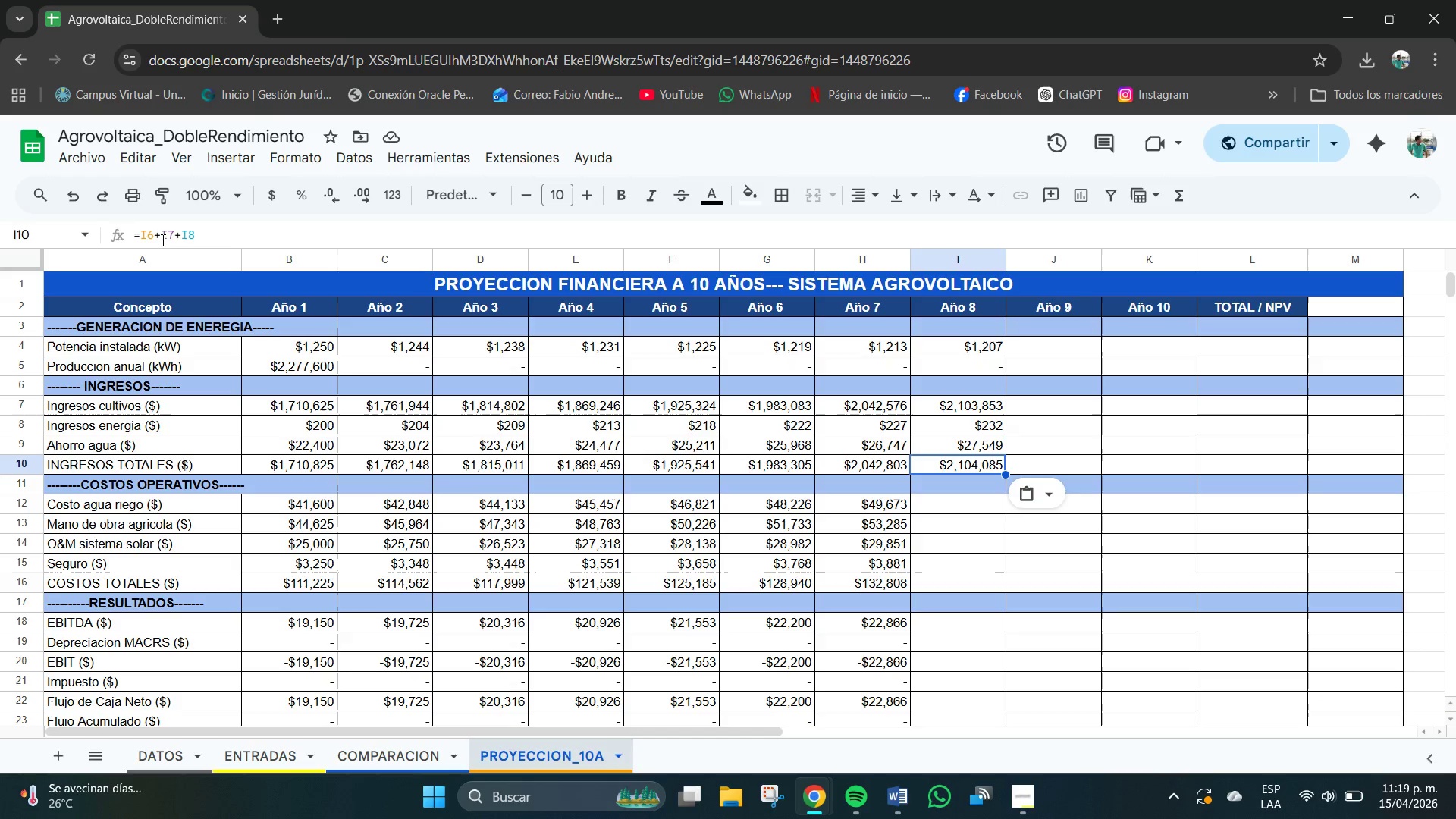 
wait(12.27)
 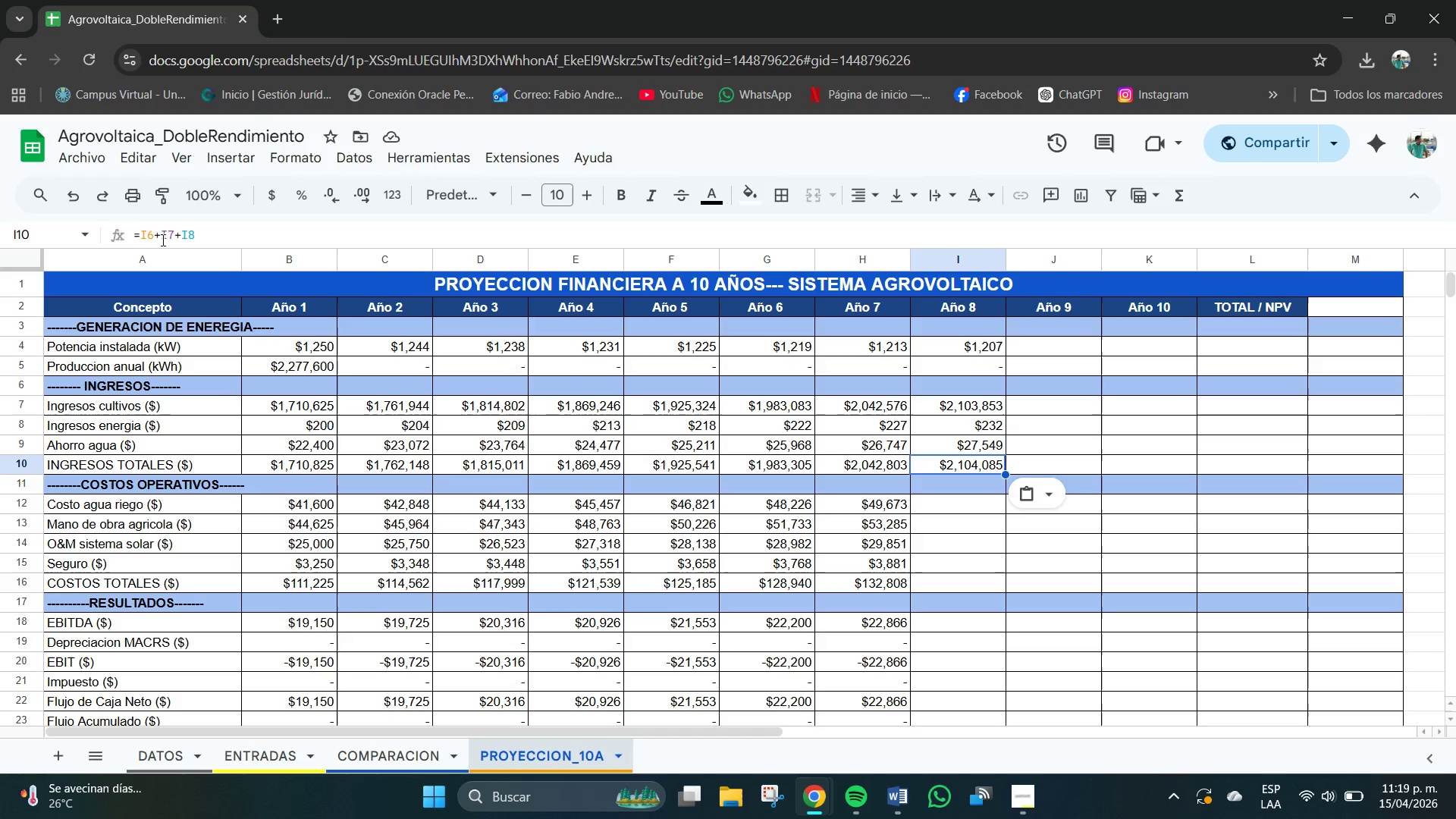 
left_click([969, 510])
 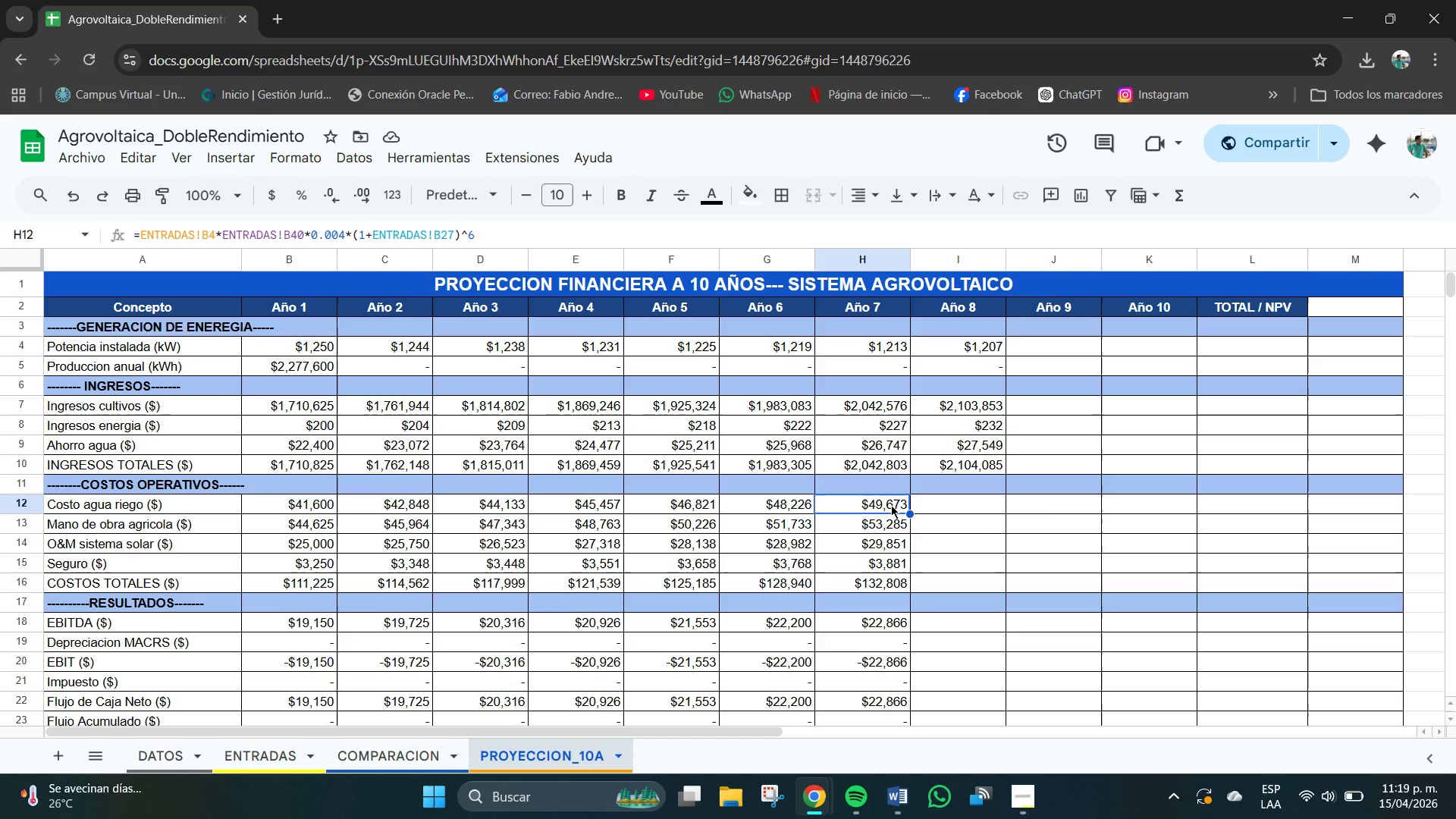 
key(Control+C)
 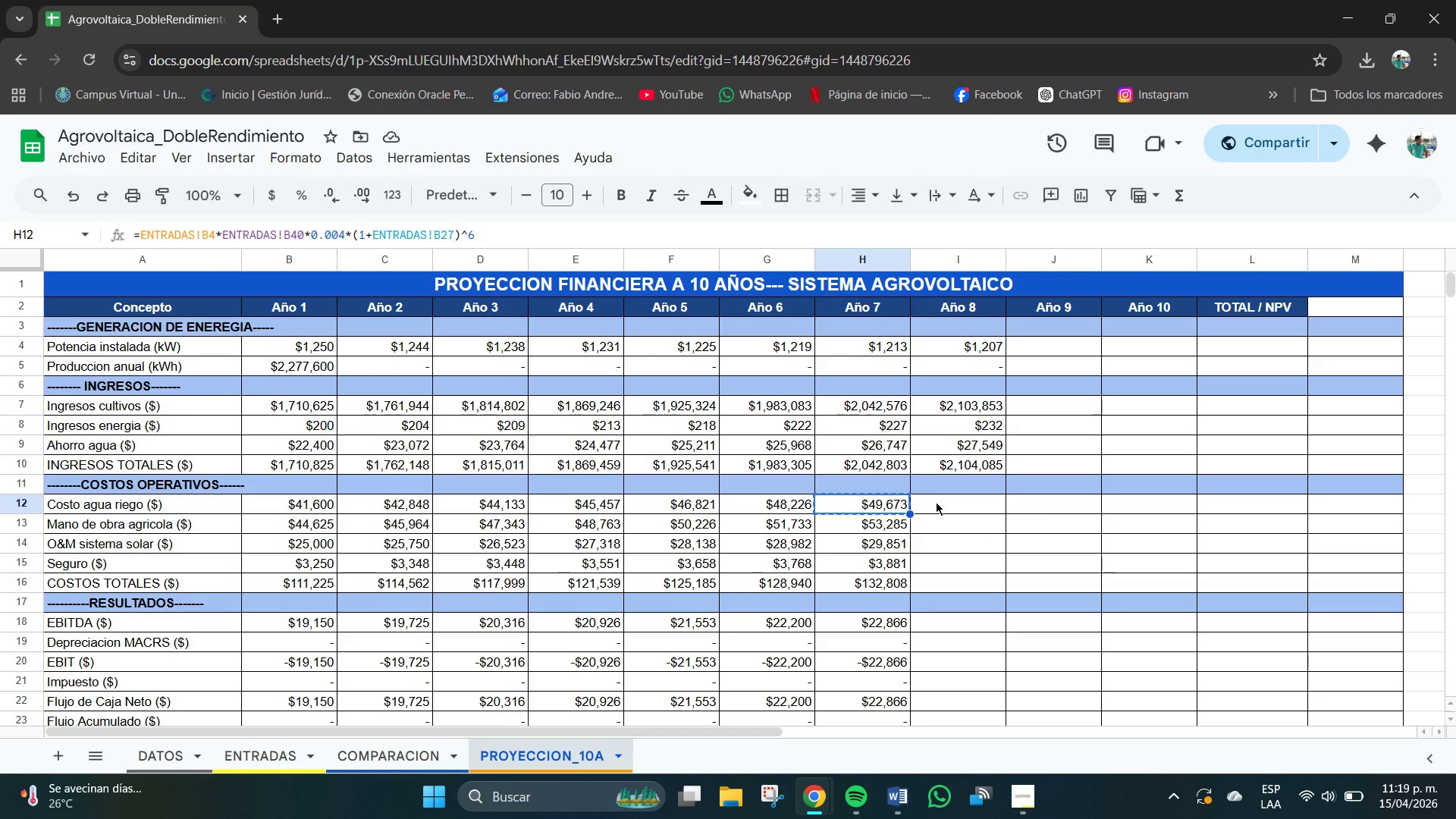 
left_click([940, 504])
 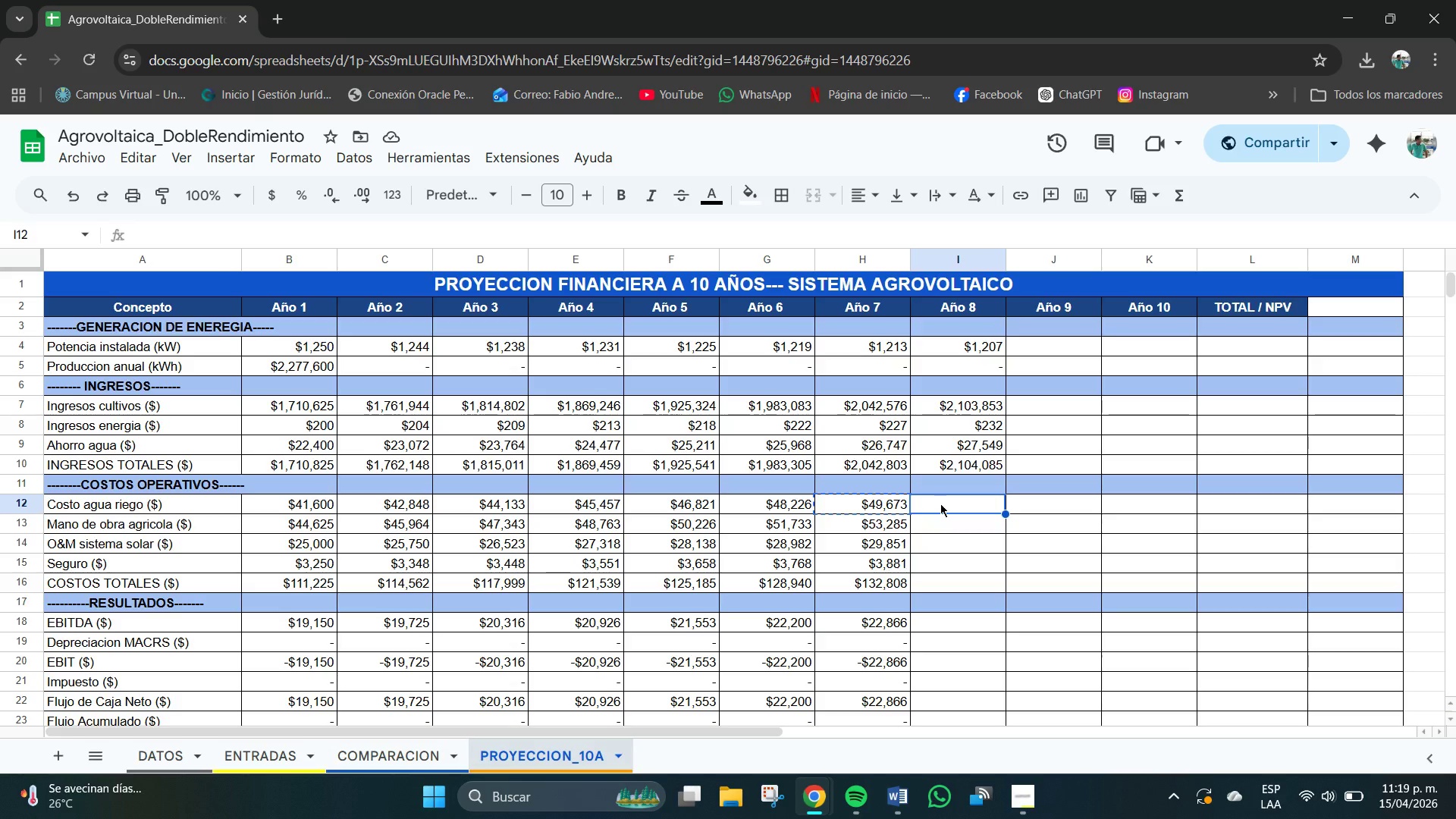 
key(Control+V)
 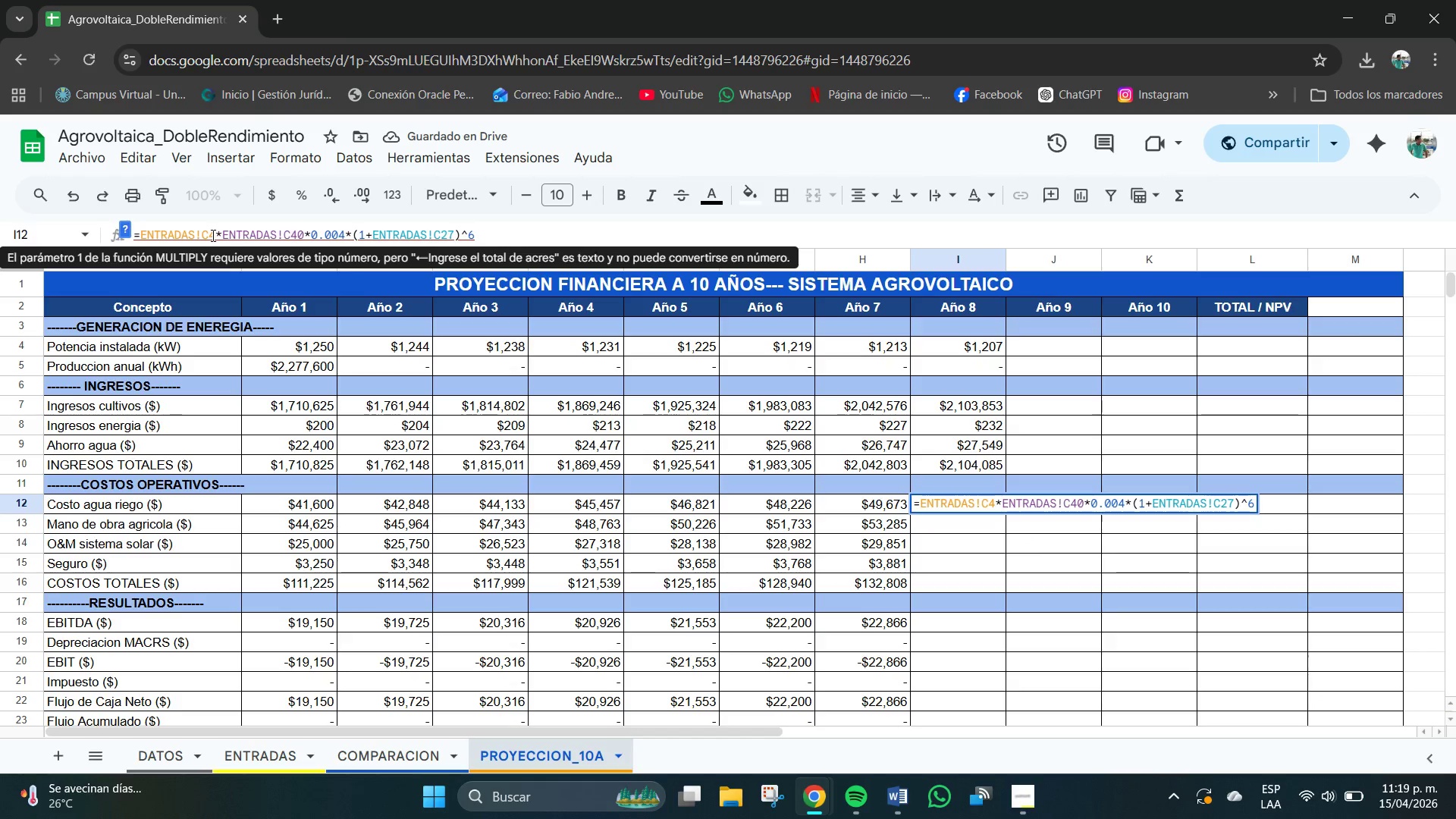 
key(Backspace)
 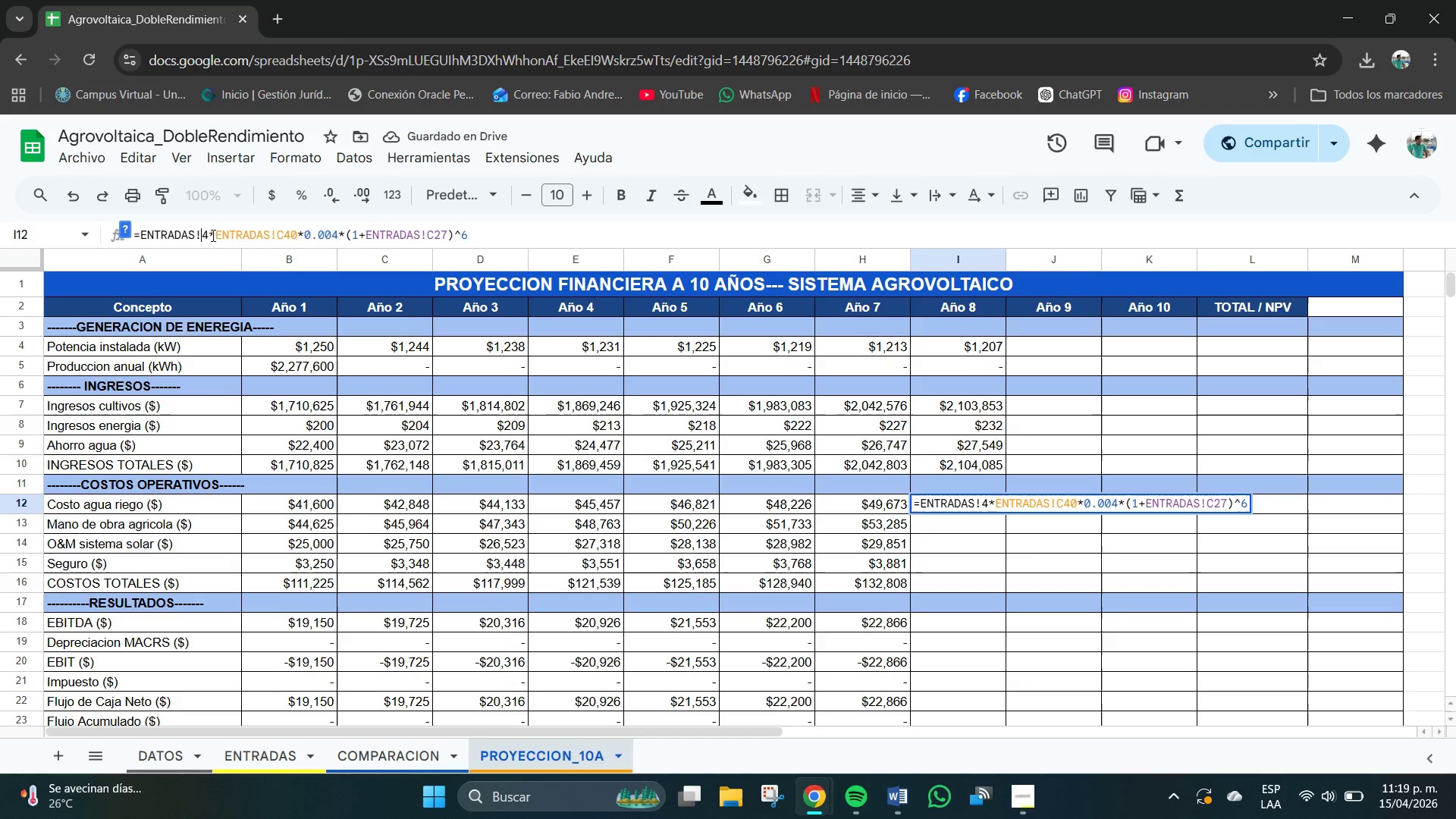 
key(B)
 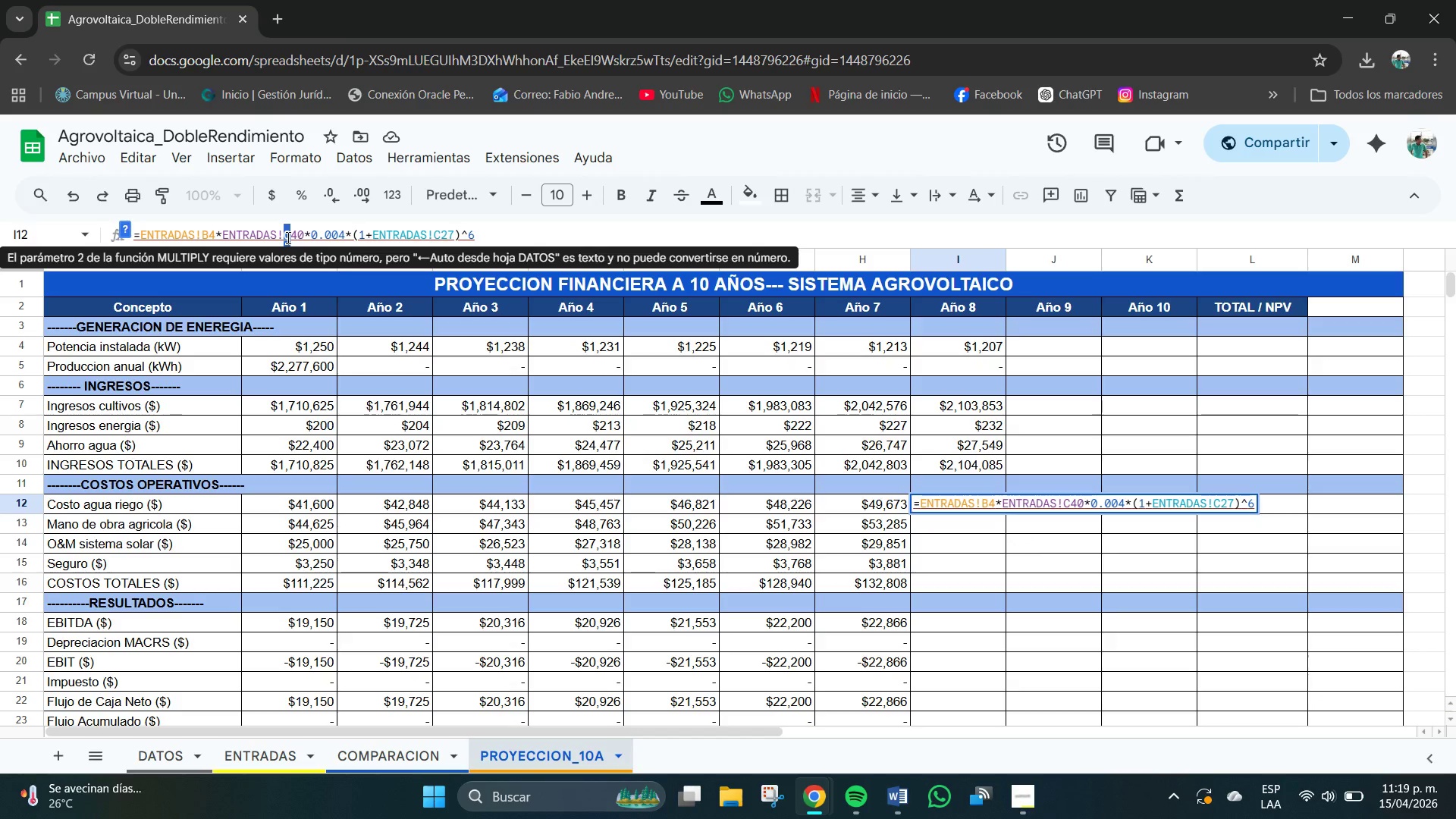 
left_click([297, 236])
 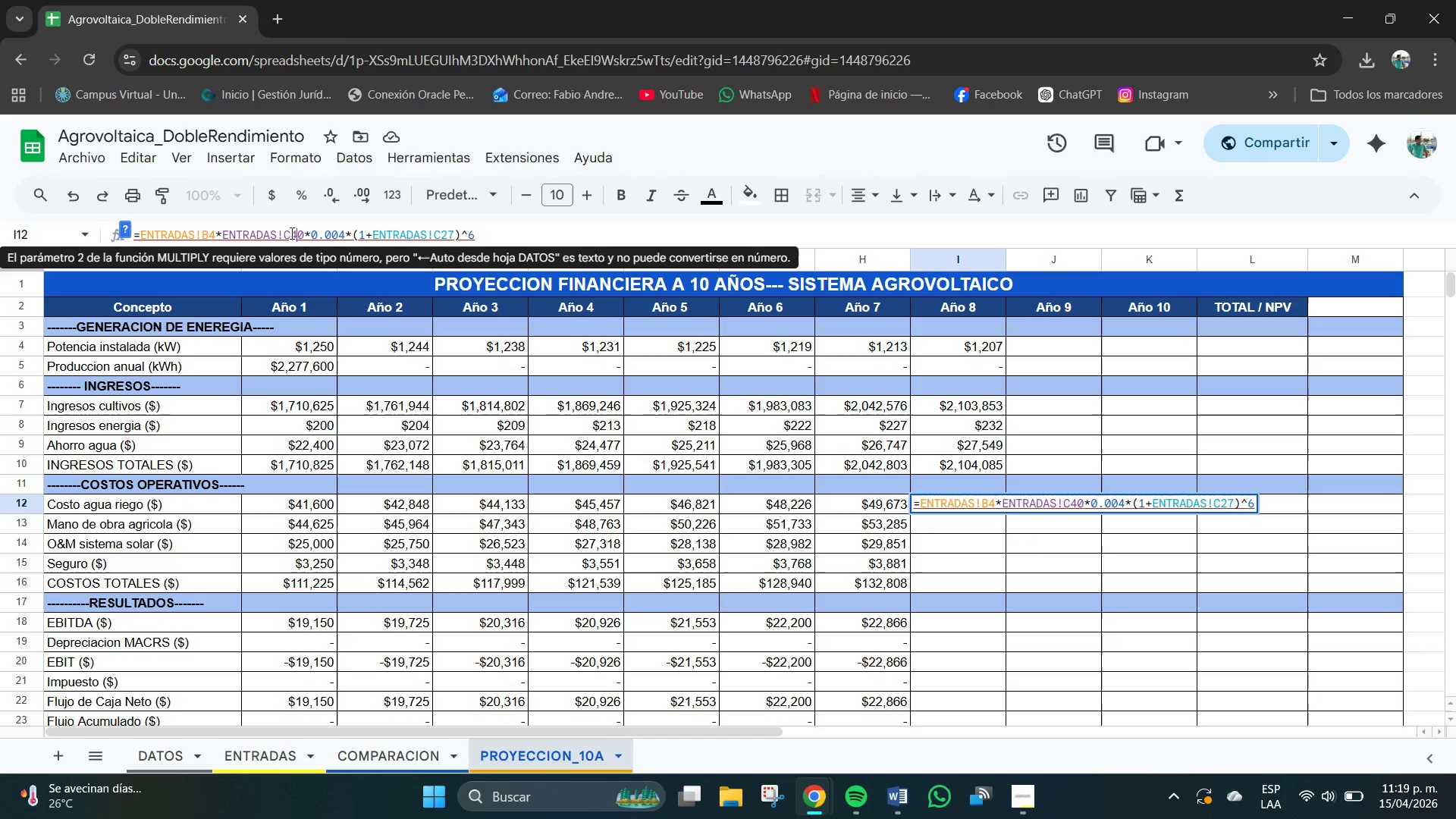 
left_click([290, 234])
 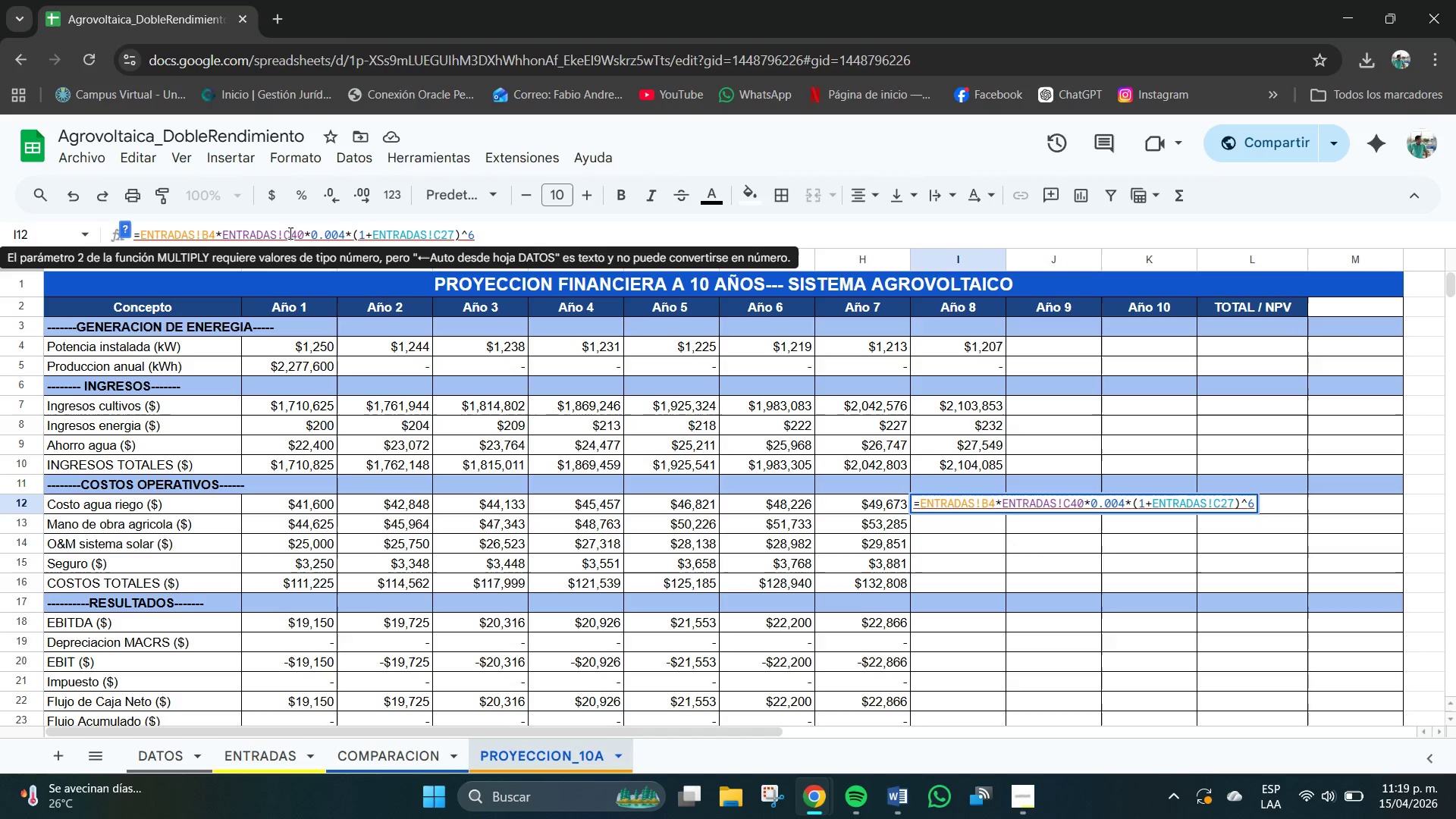 
key(Backspace)
 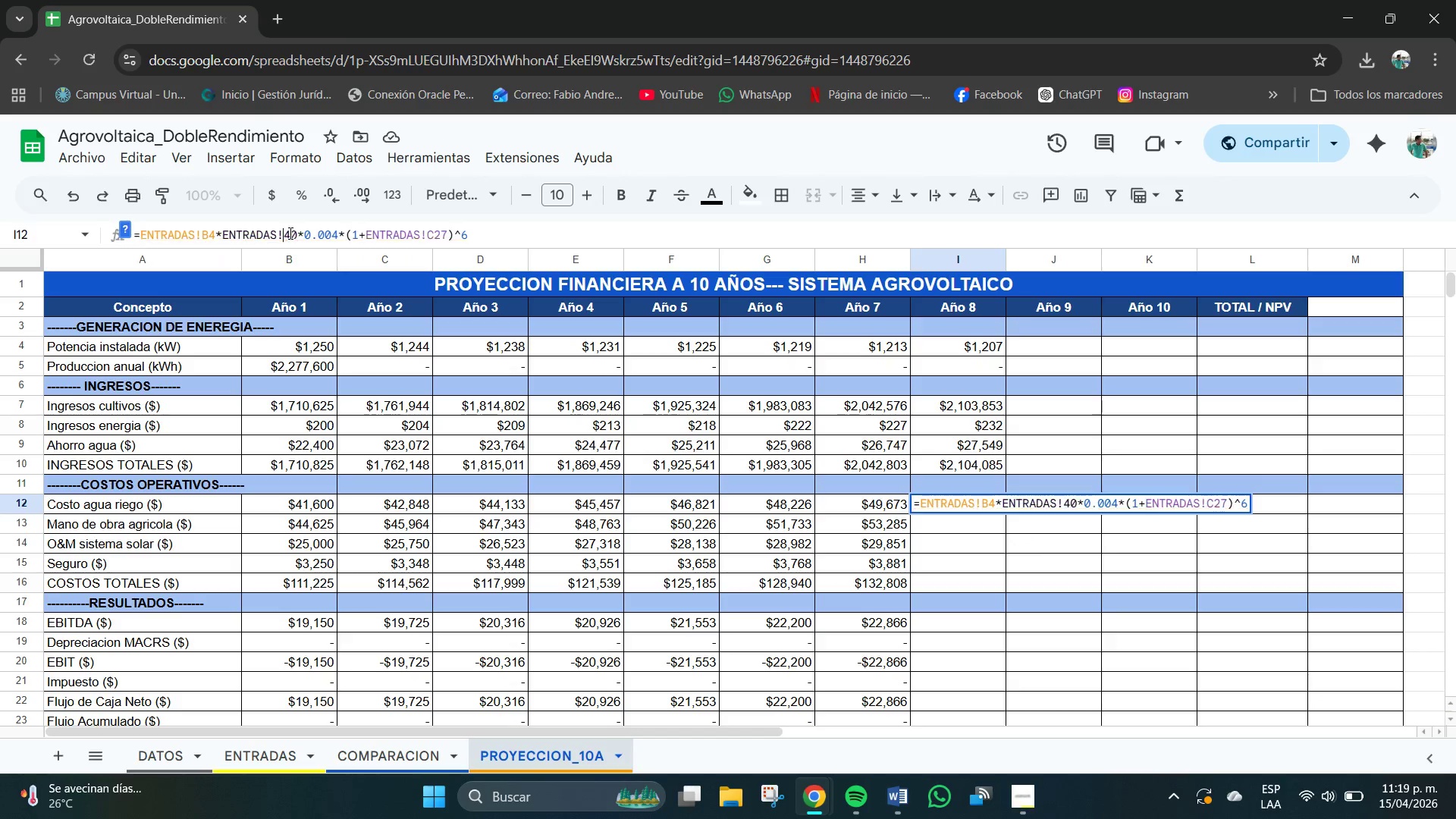 
key(B)
 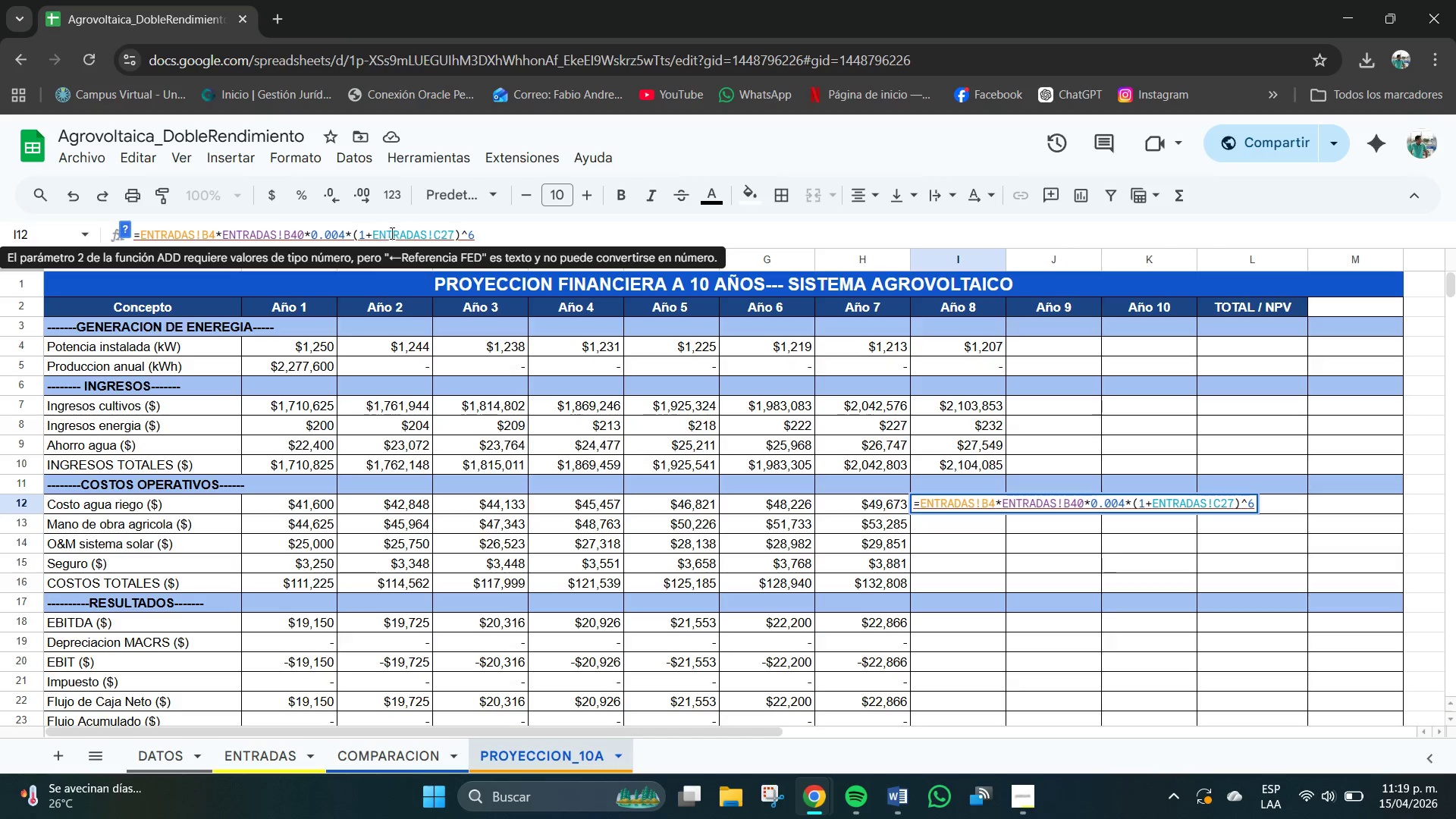 
left_click([444, 234])
 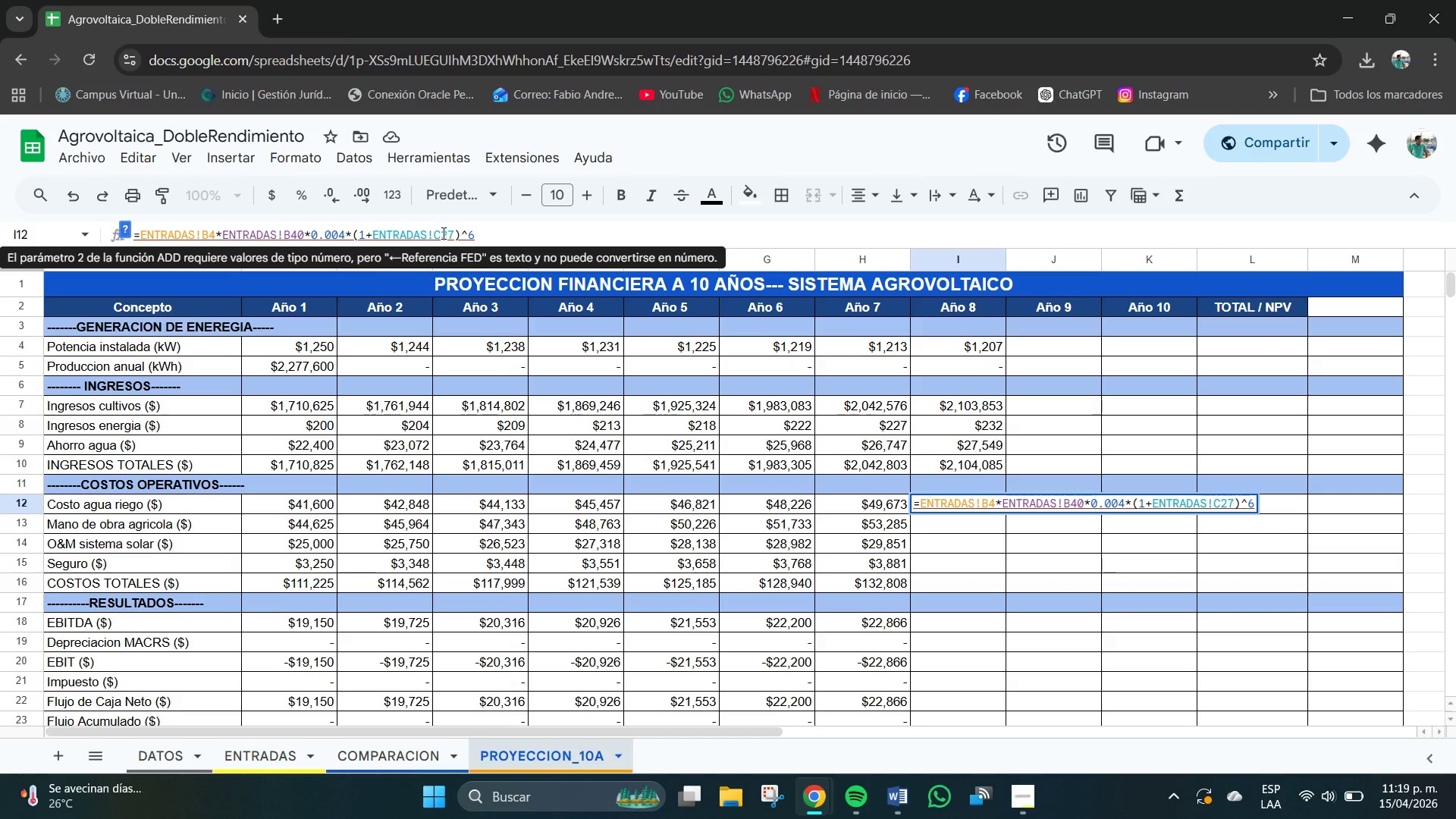 
key(Backspace)
 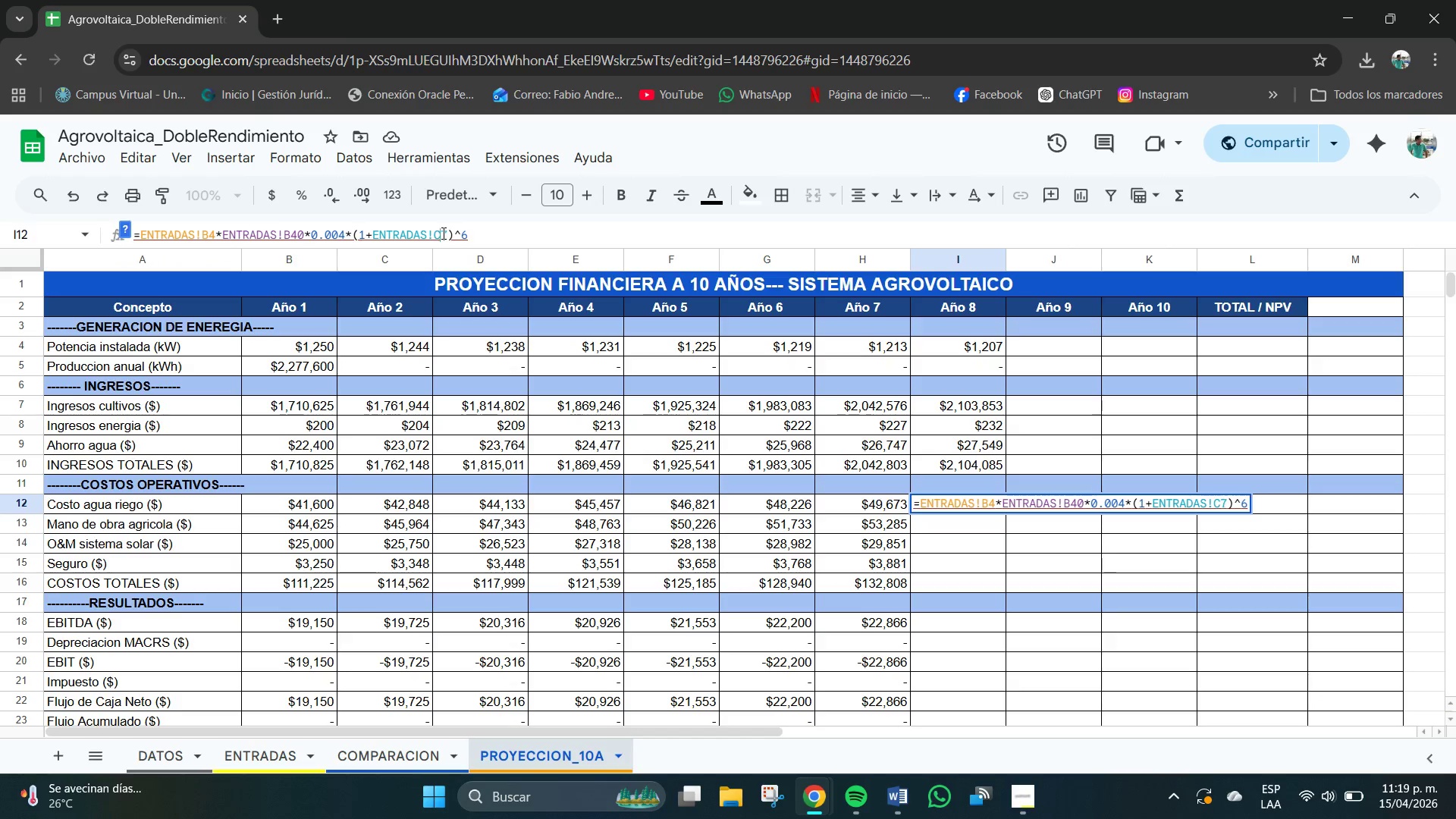 
key(B)
 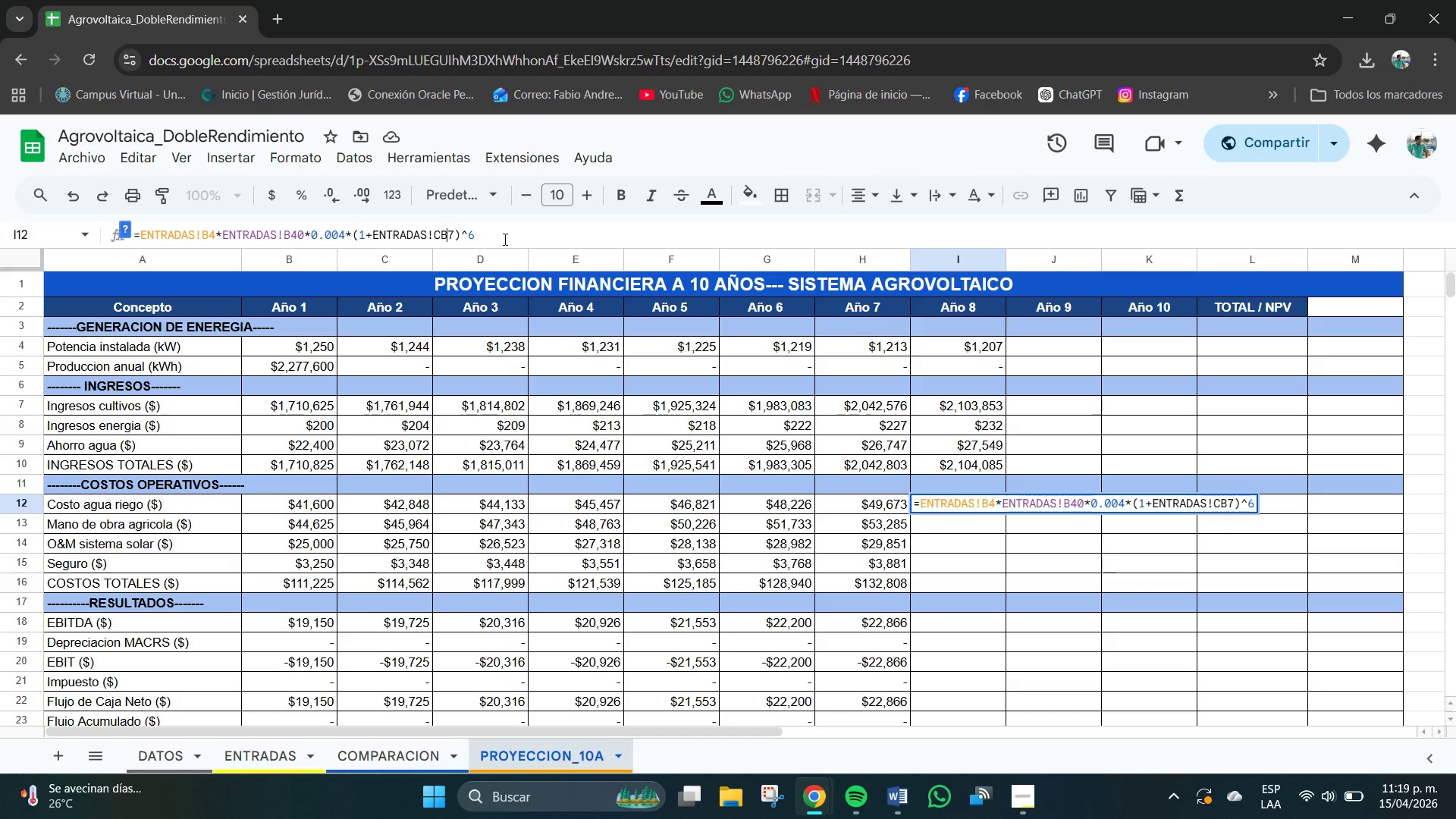 
key(Backspace)
key(Backspace)
type(B2)
 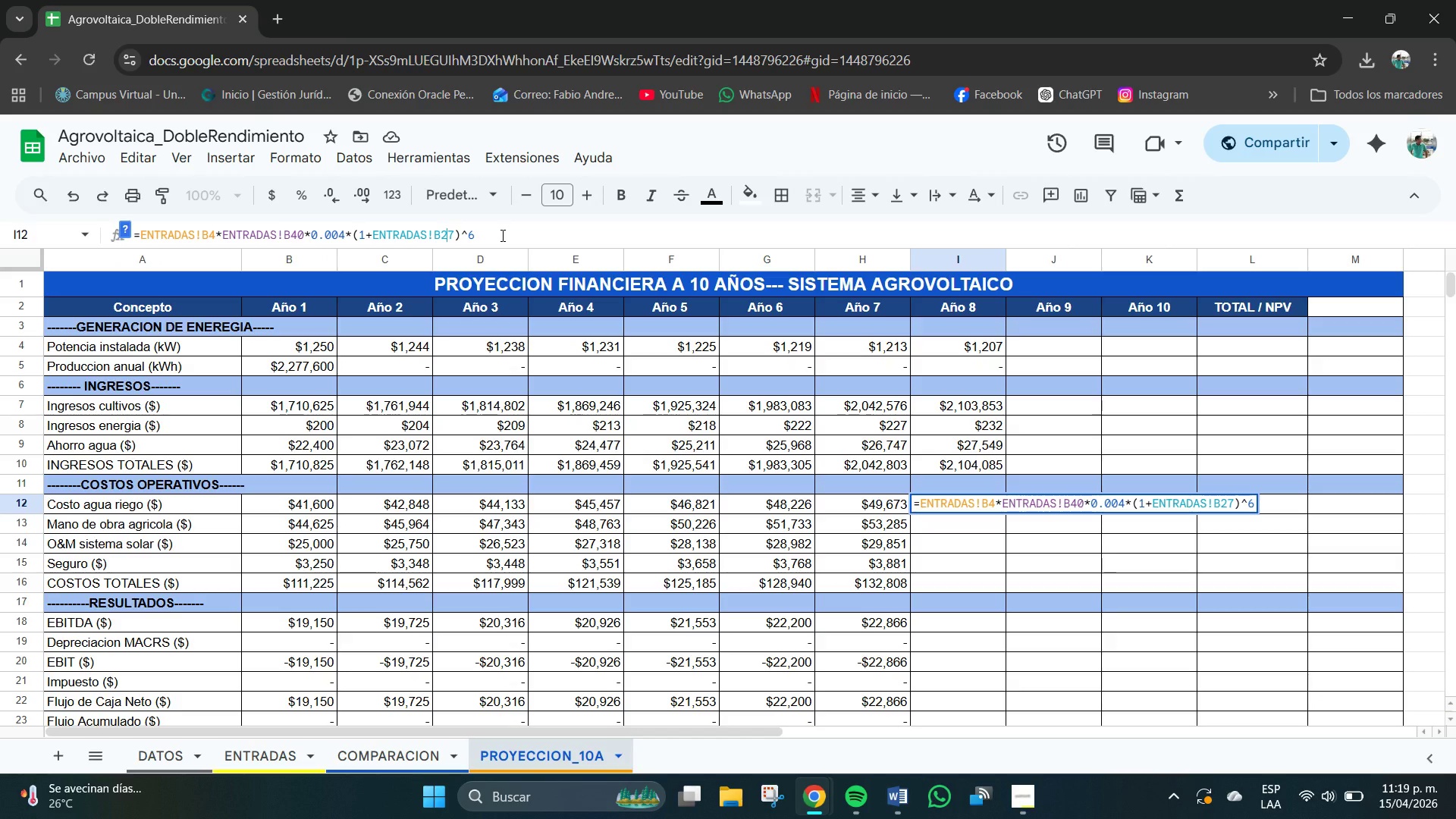 
left_click([503, 236])
 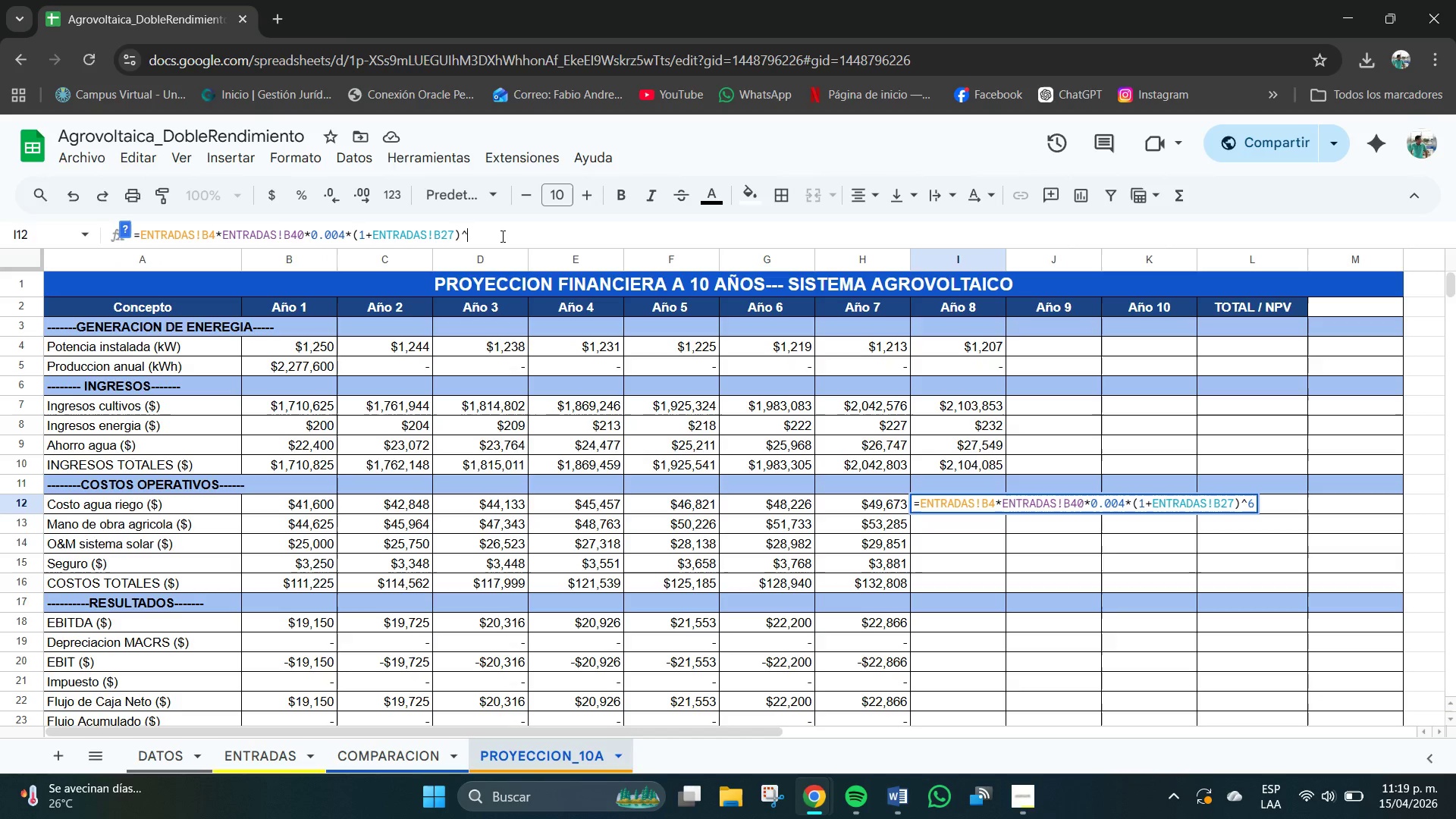 
key(Backspace)
 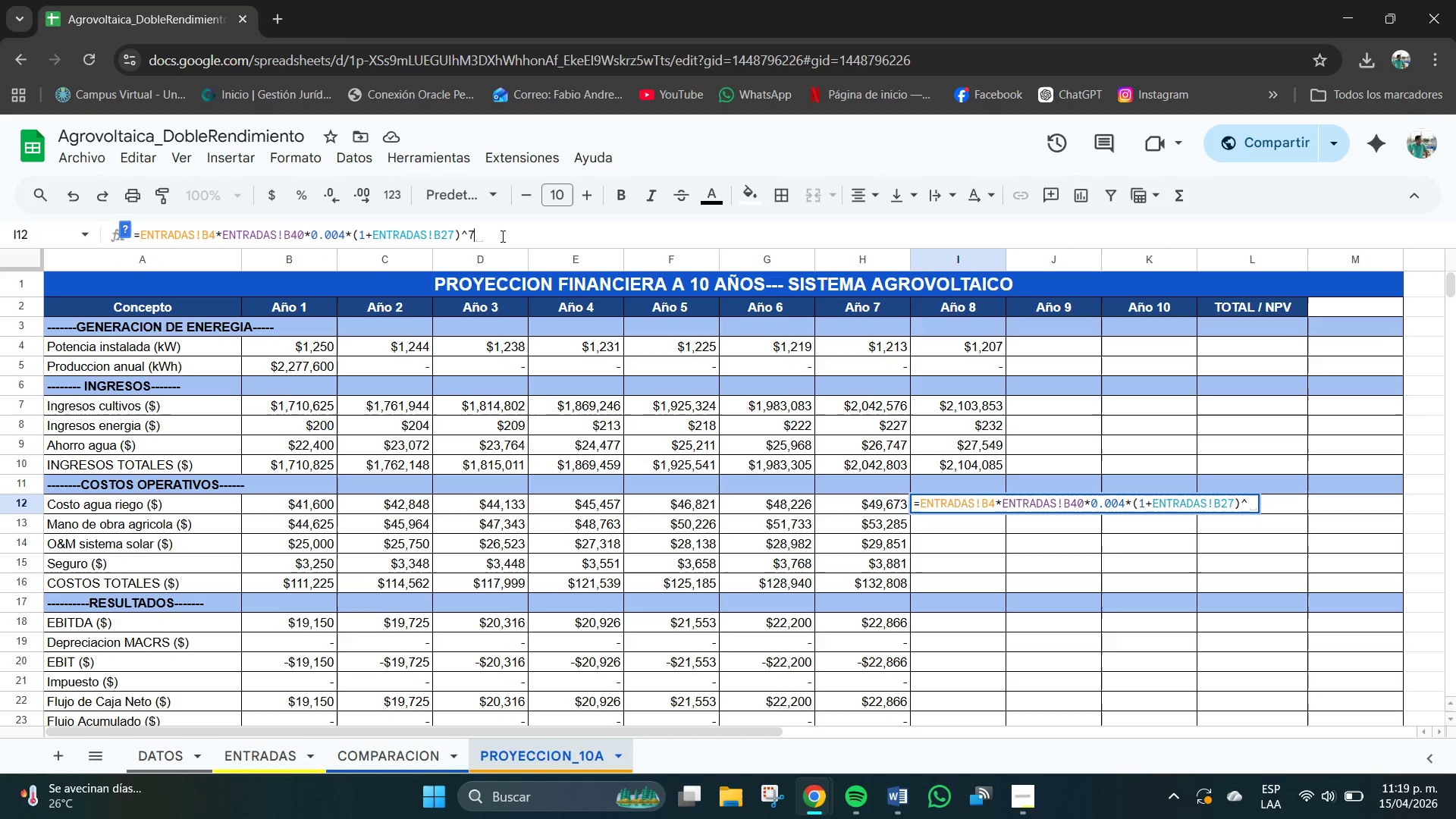 
key(Numpad7)
 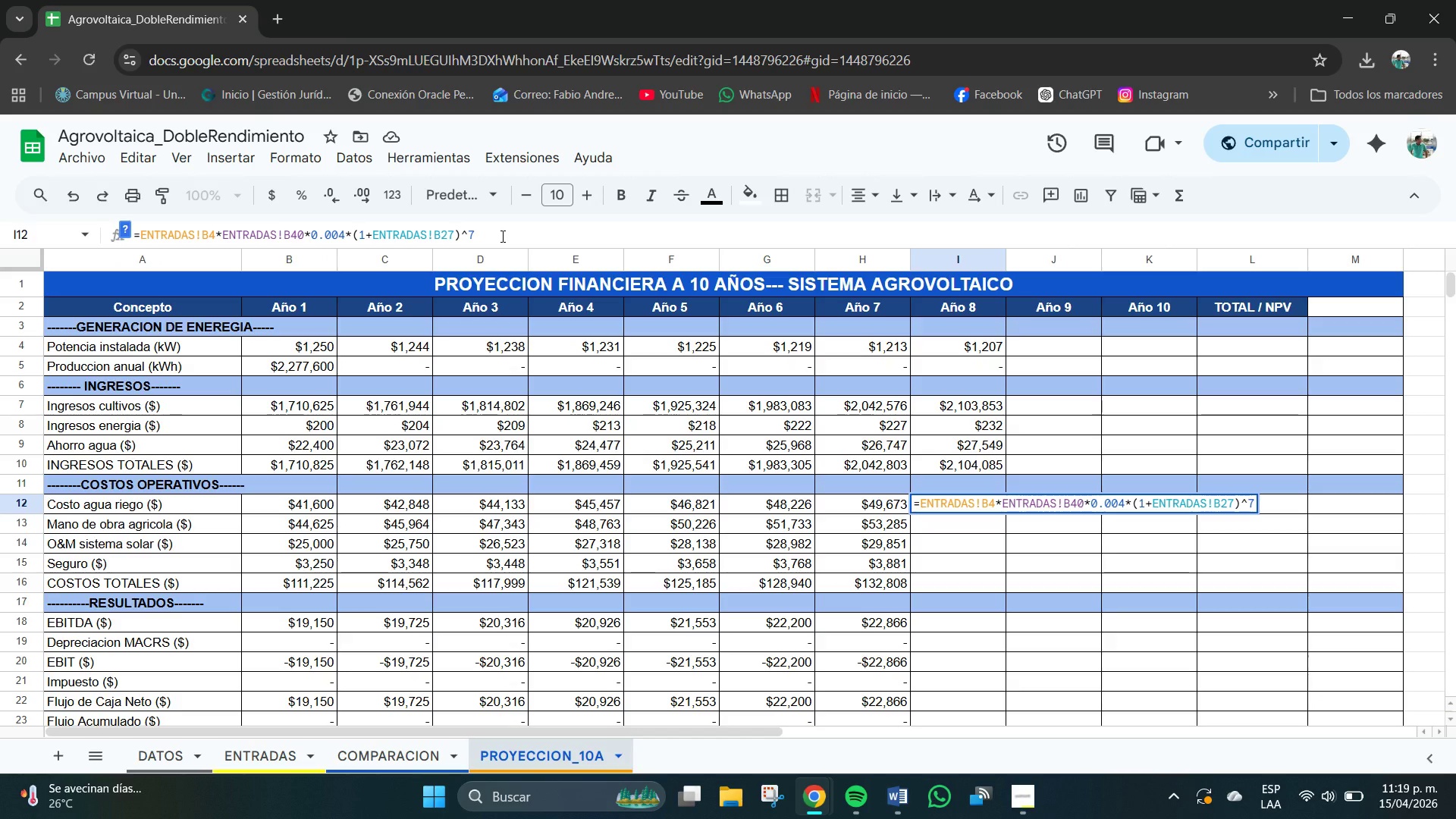 
key(NumpadEnter)
 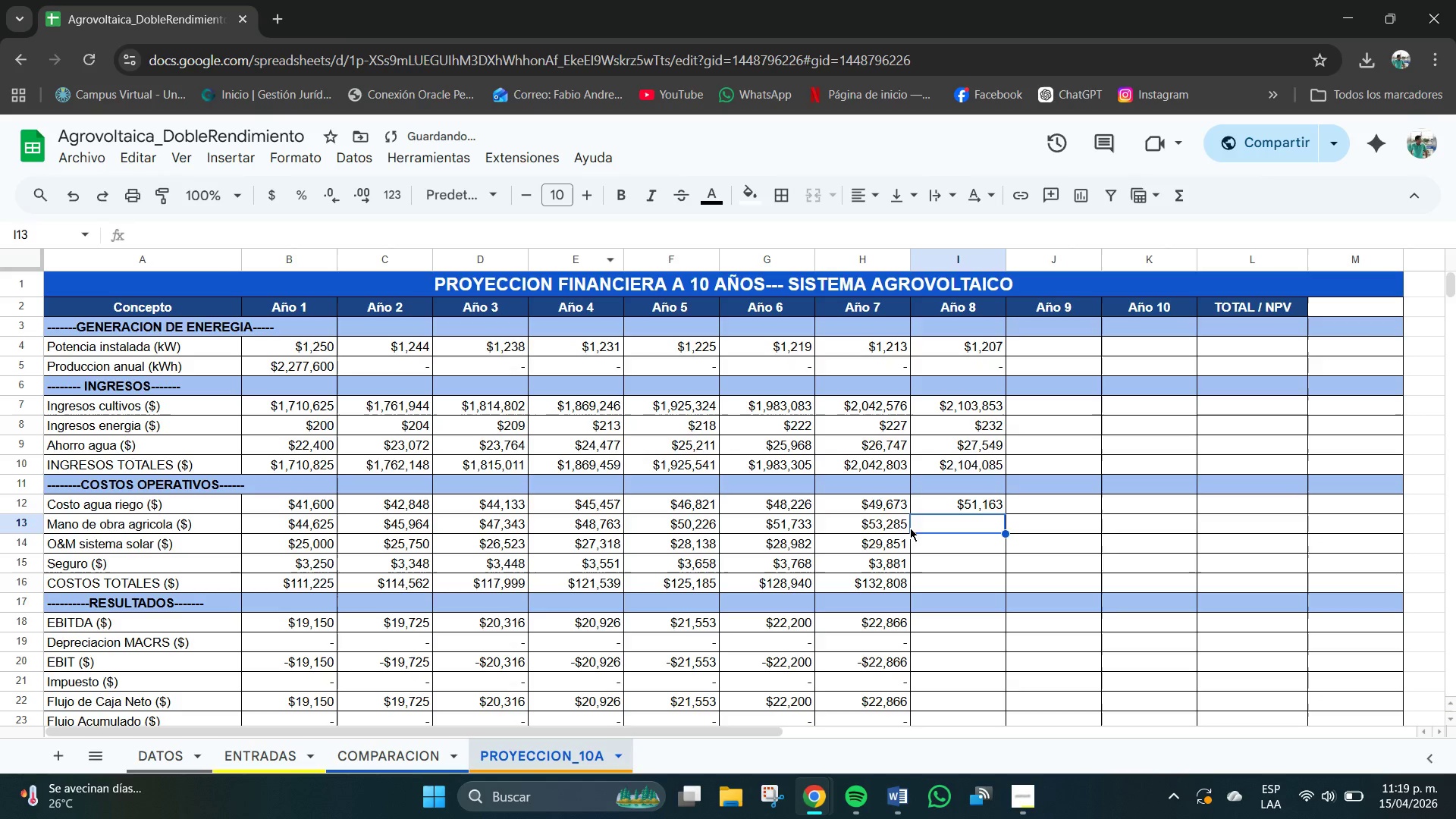 
left_click([905, 531])
 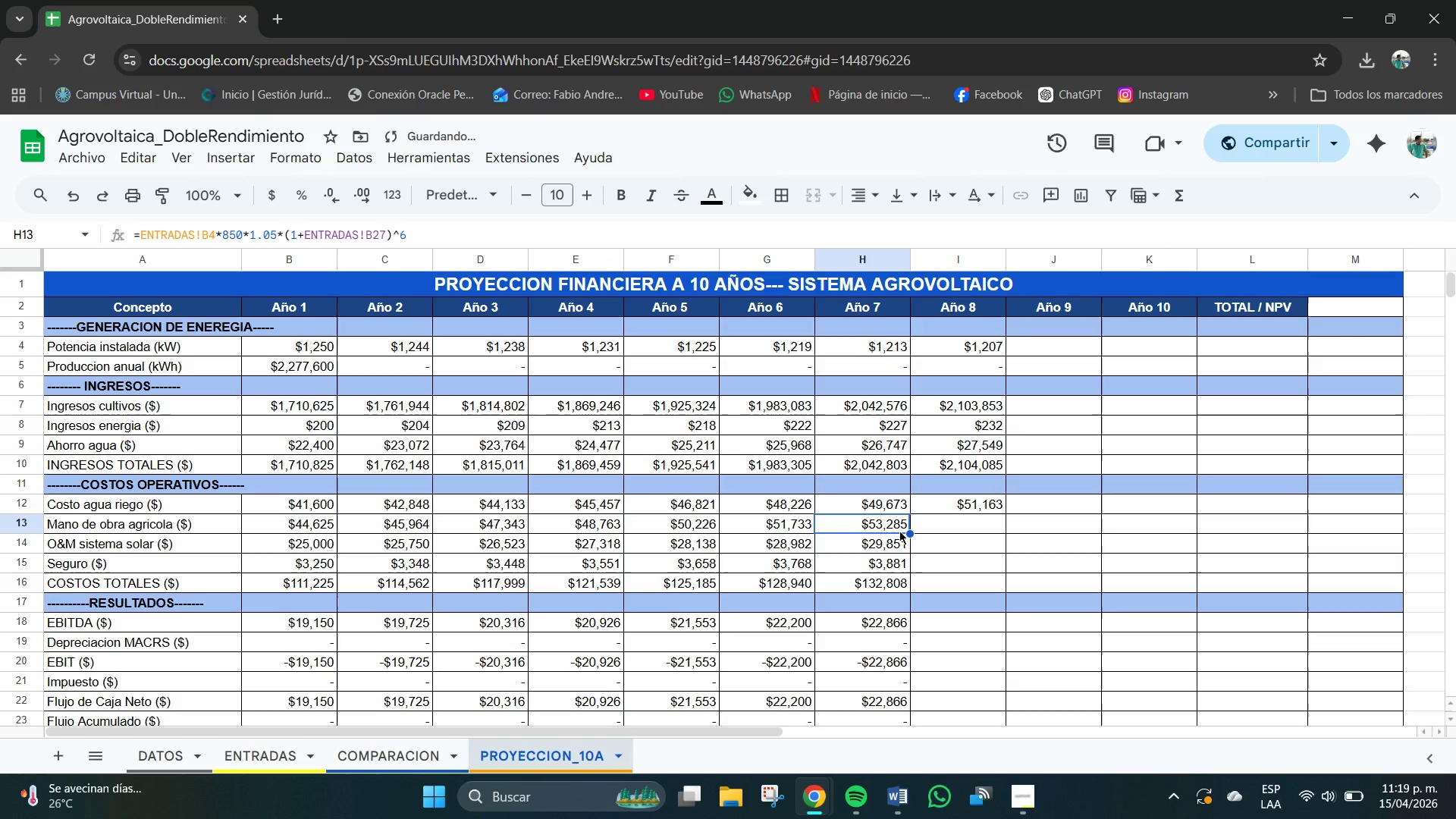 
key(Control+C)
 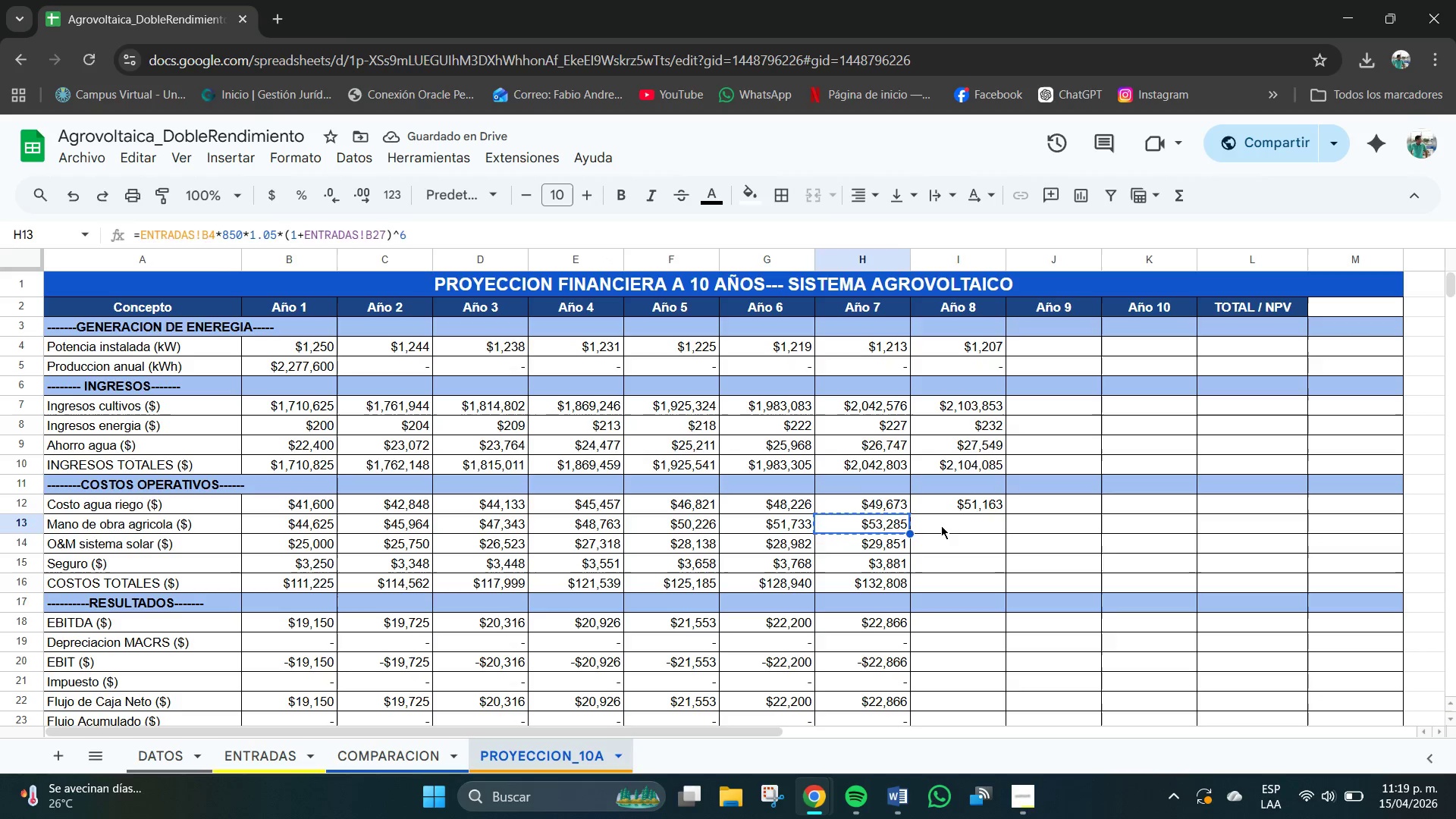 
key(Control+V)
 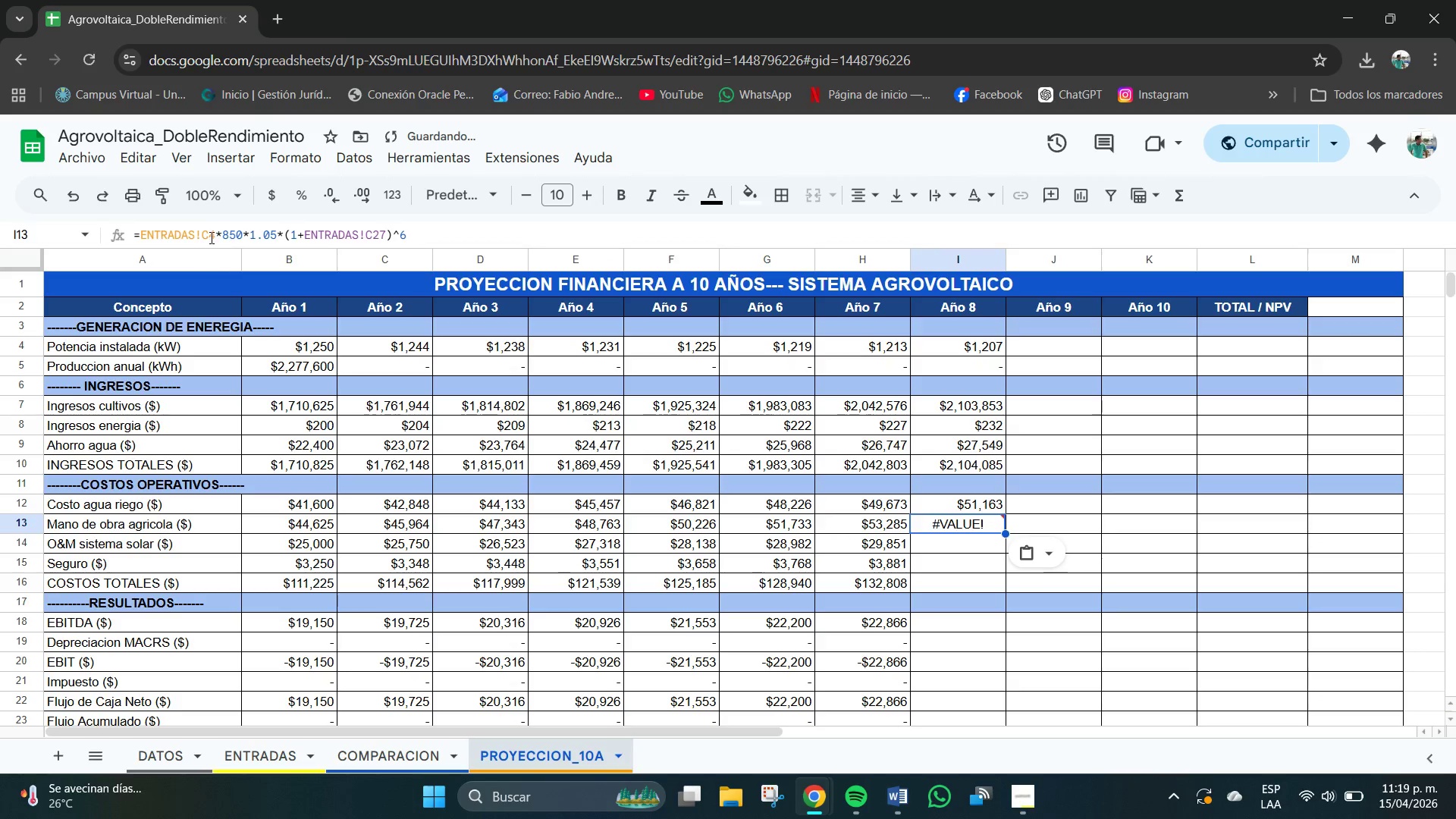 
left_click([211, 236])
 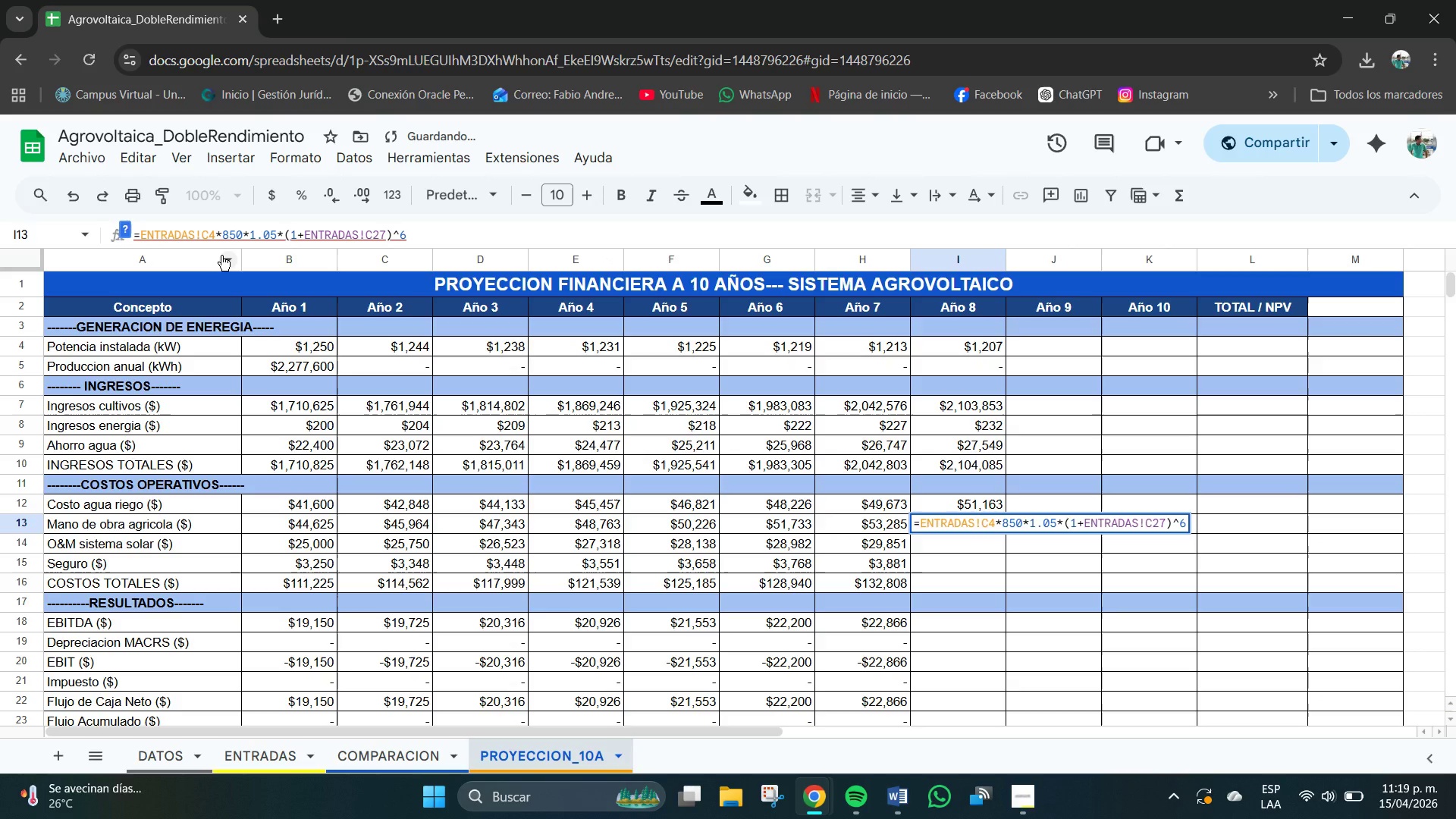 
key(Backspace)
 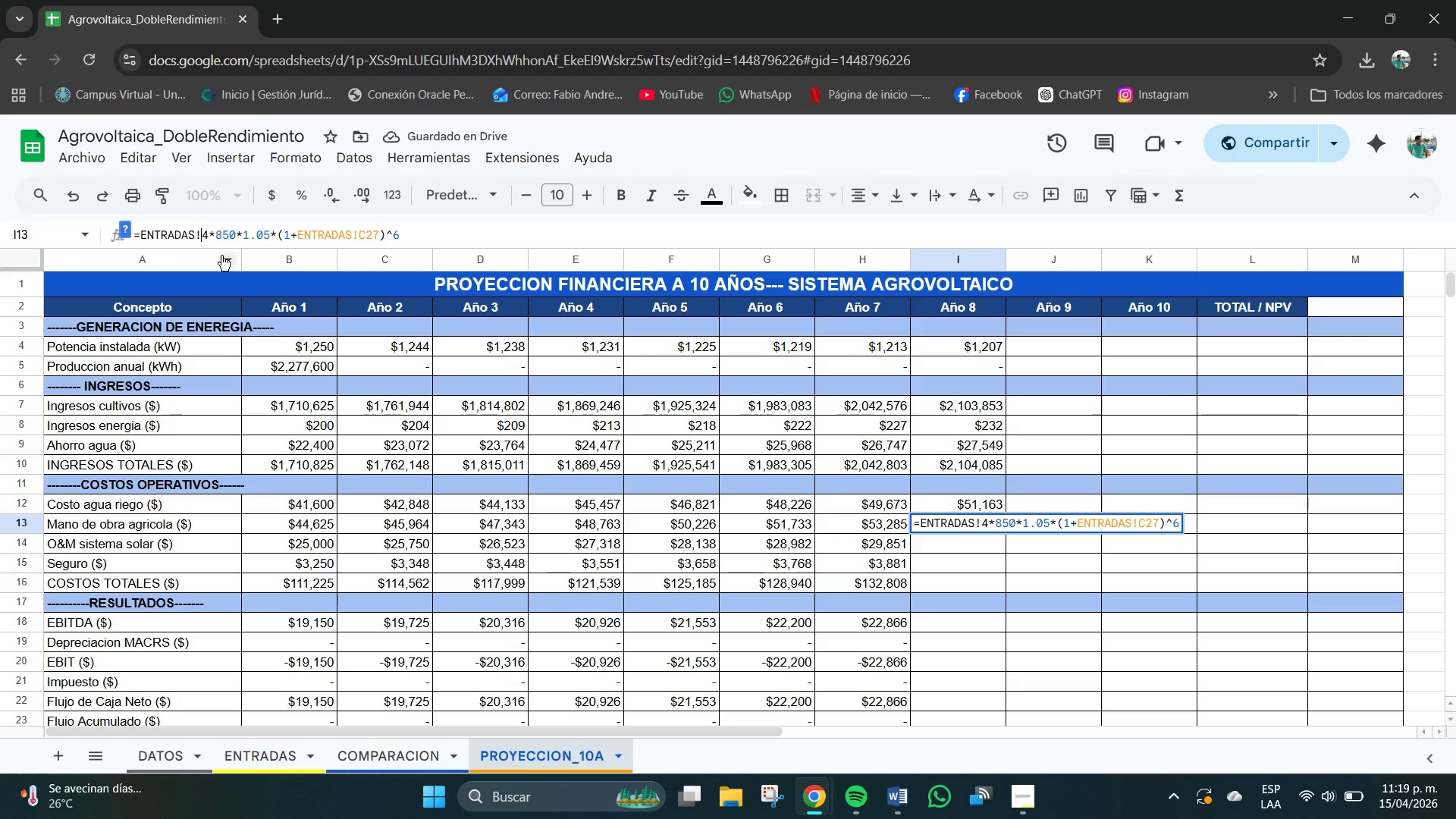 
key(B)
 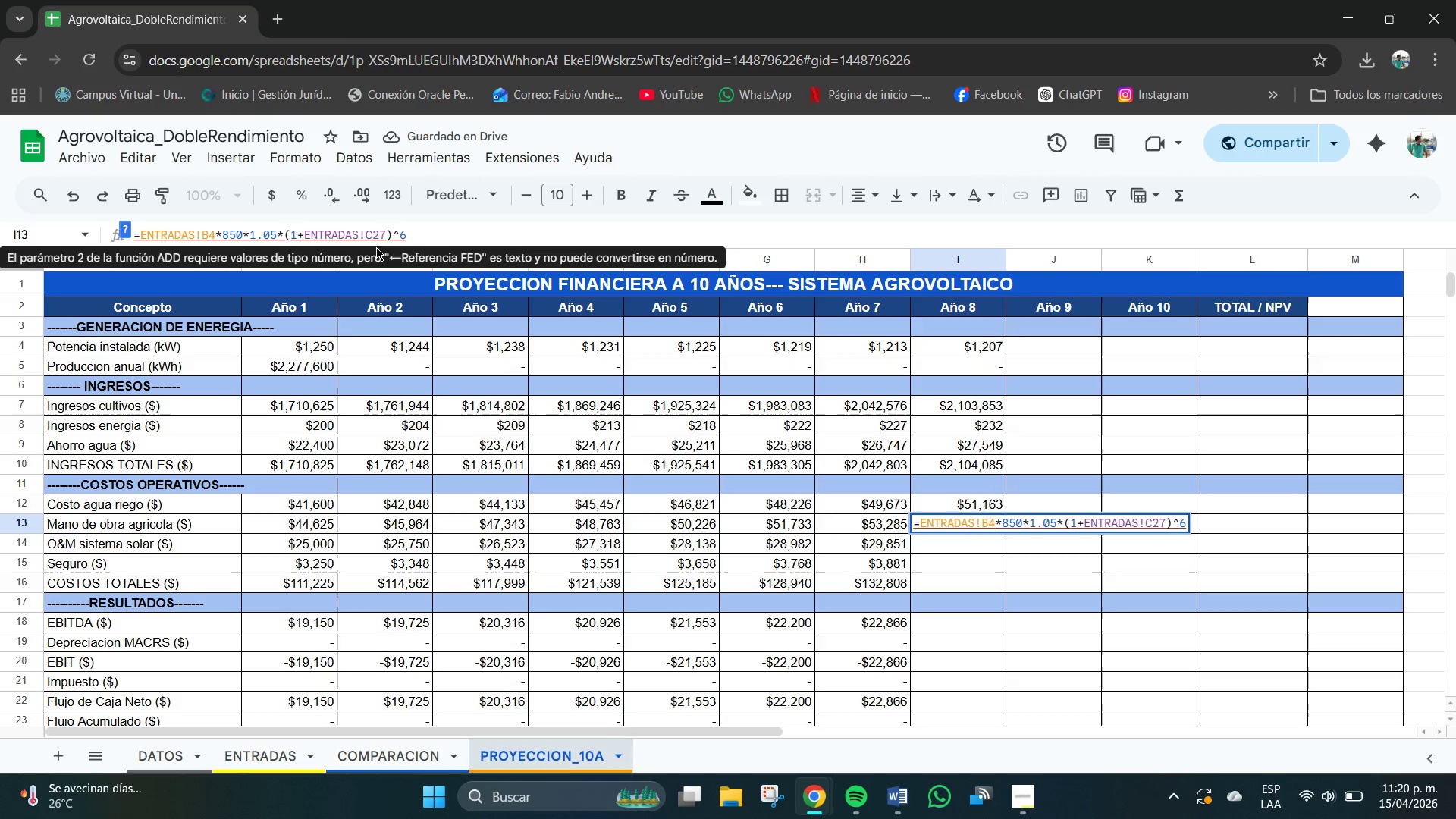 
left_click([375, 234])
 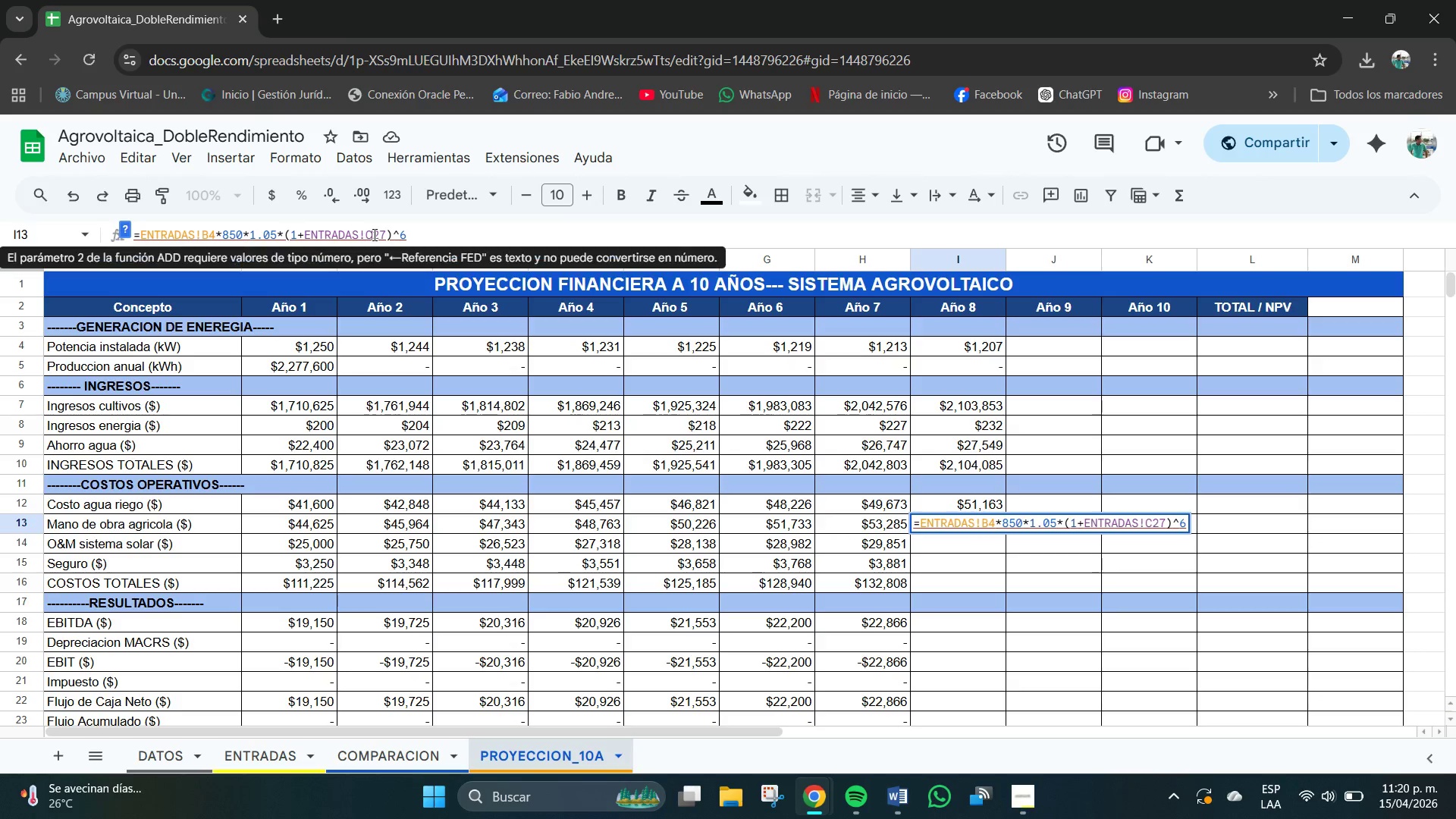 
key(Backspace)
 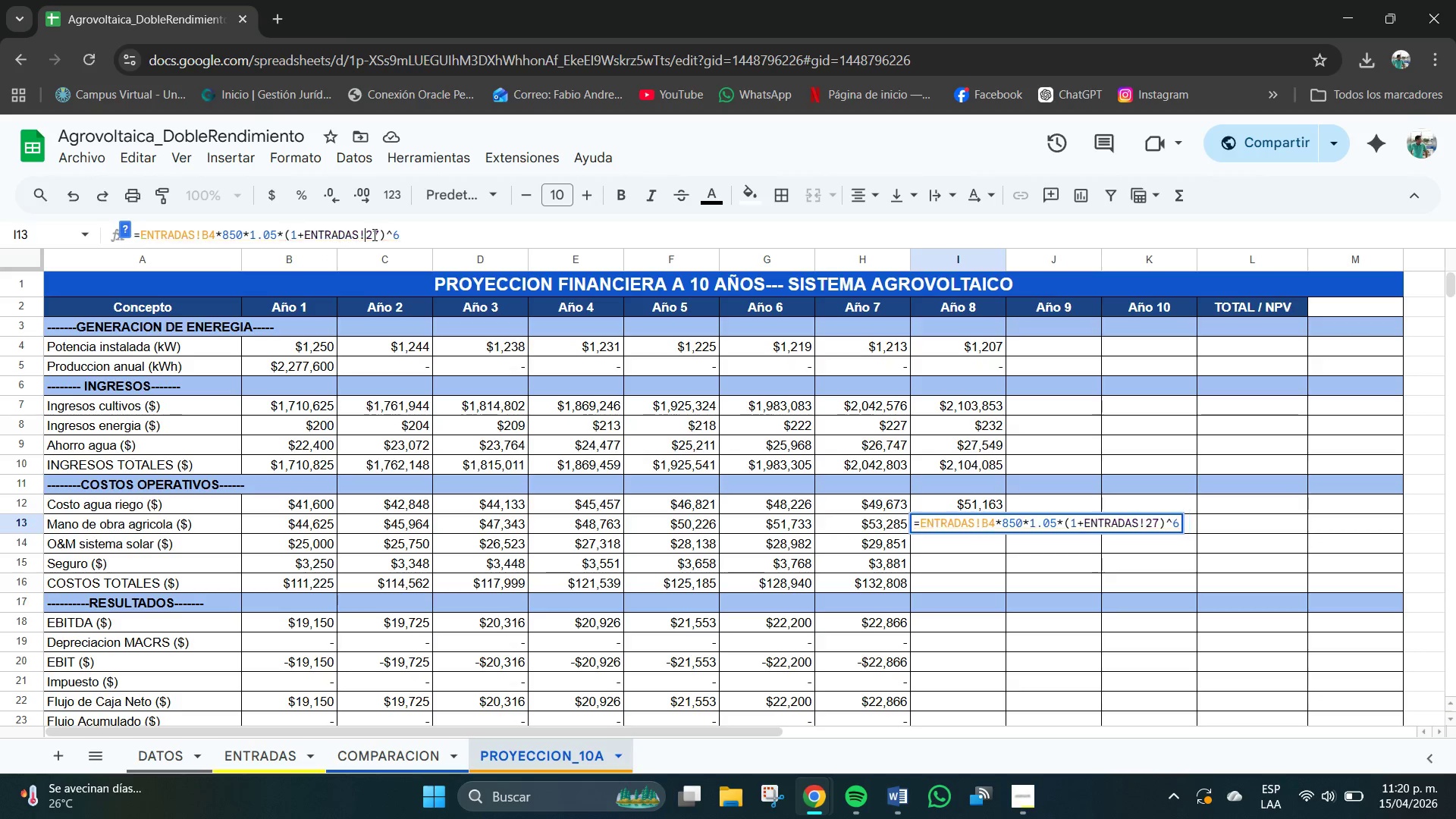 
key(B)
 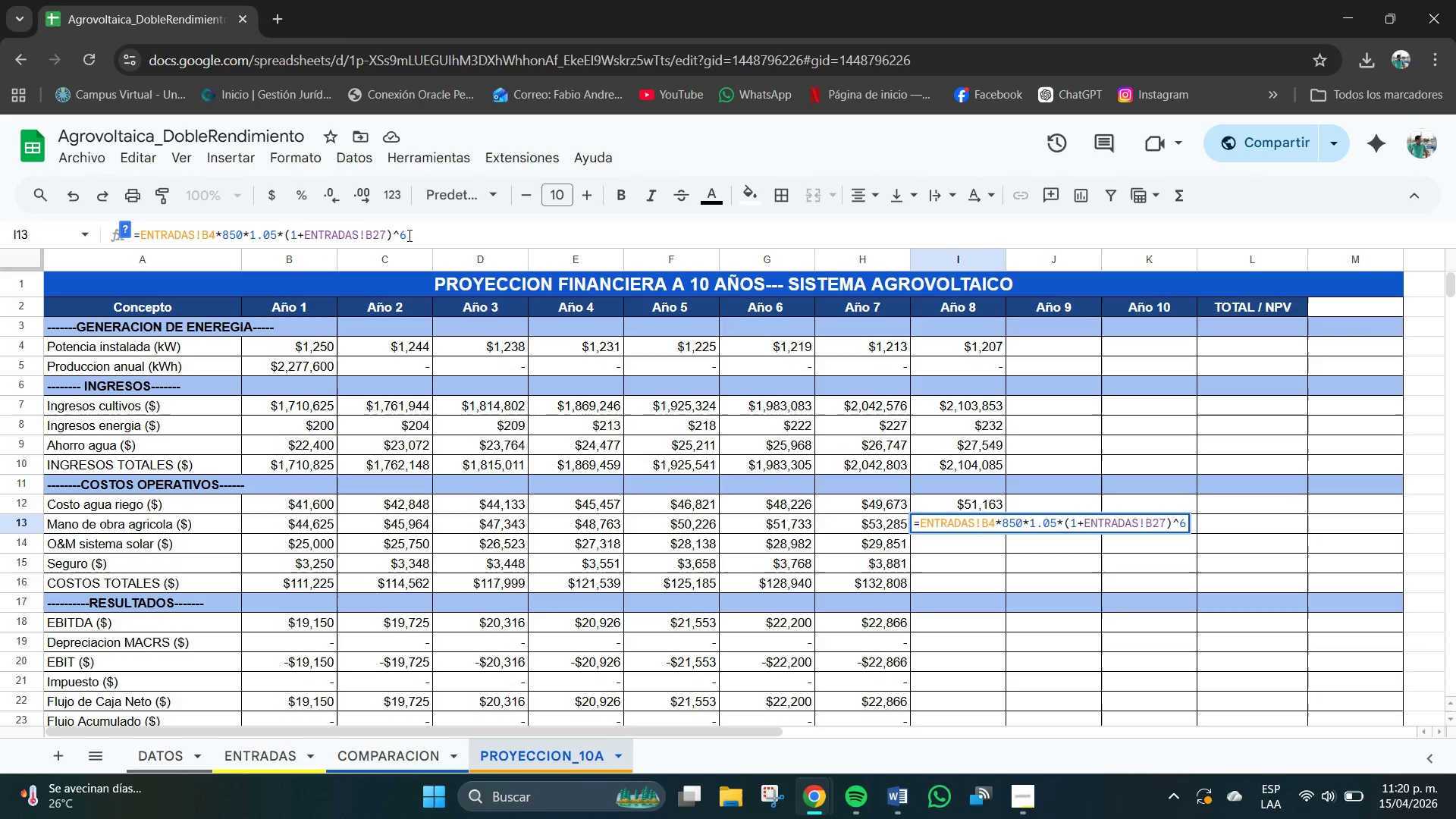 
left_click([416, 235])
 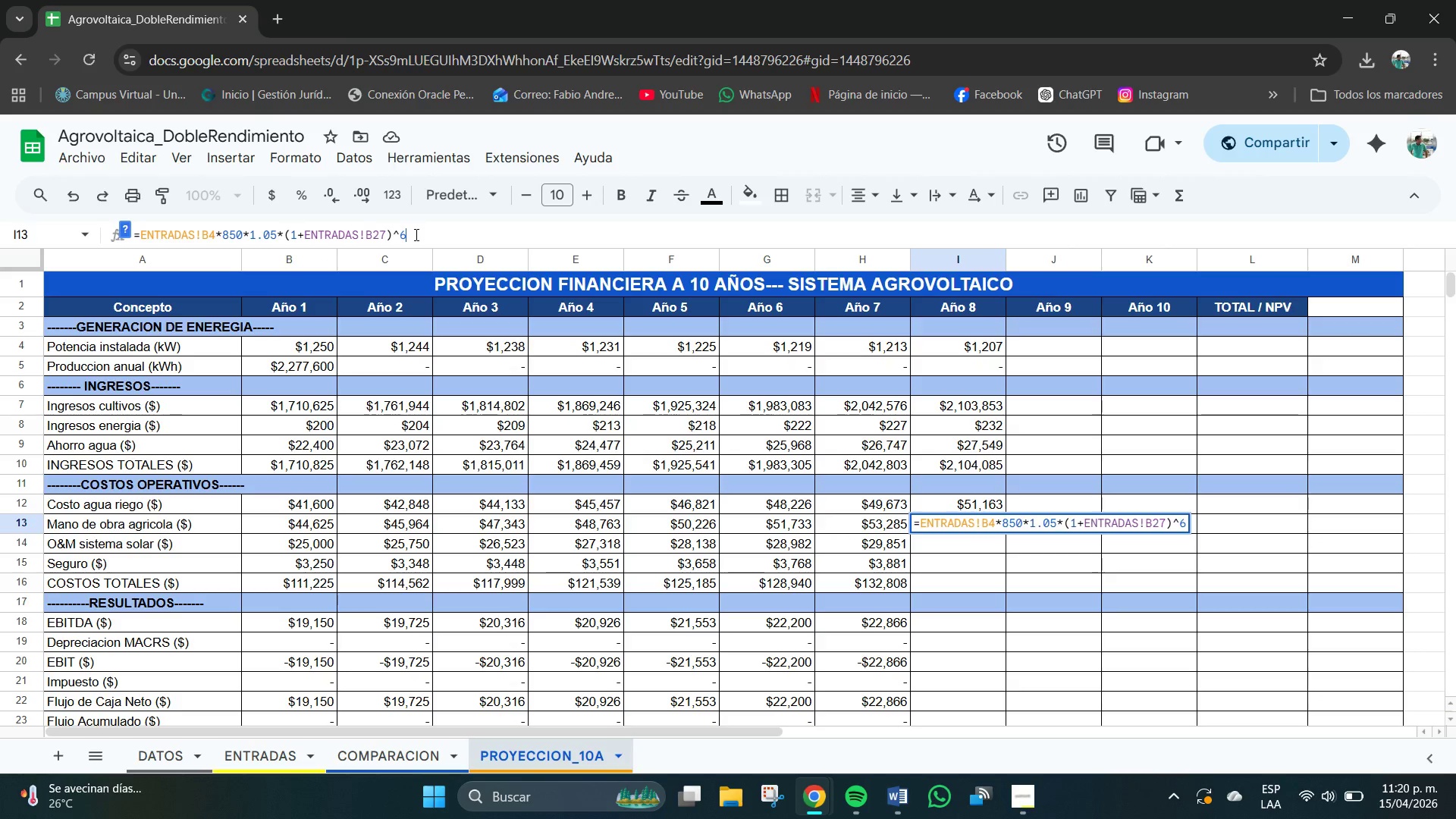 
key(Backspace)
 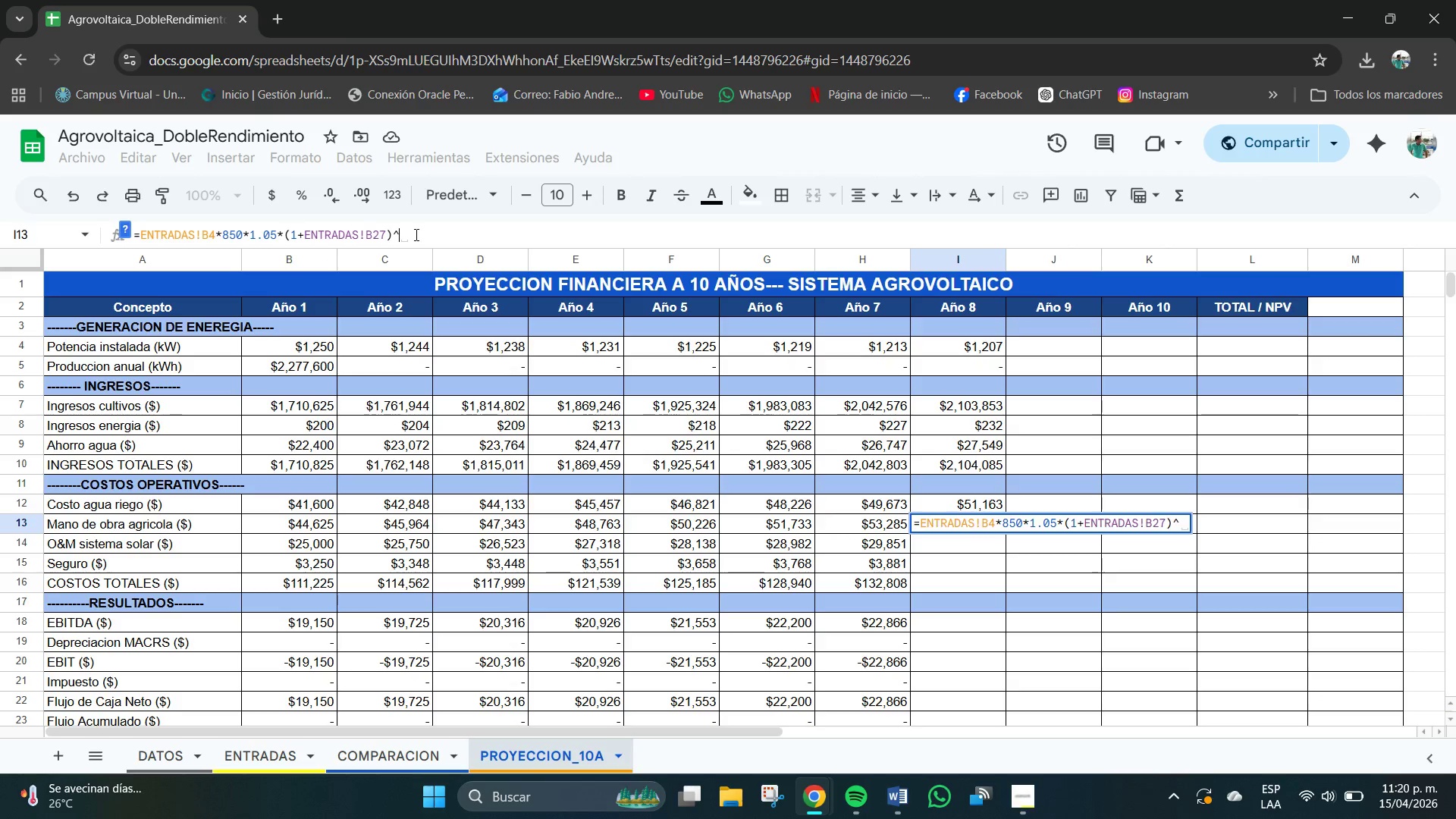 
key(Numpad7)
 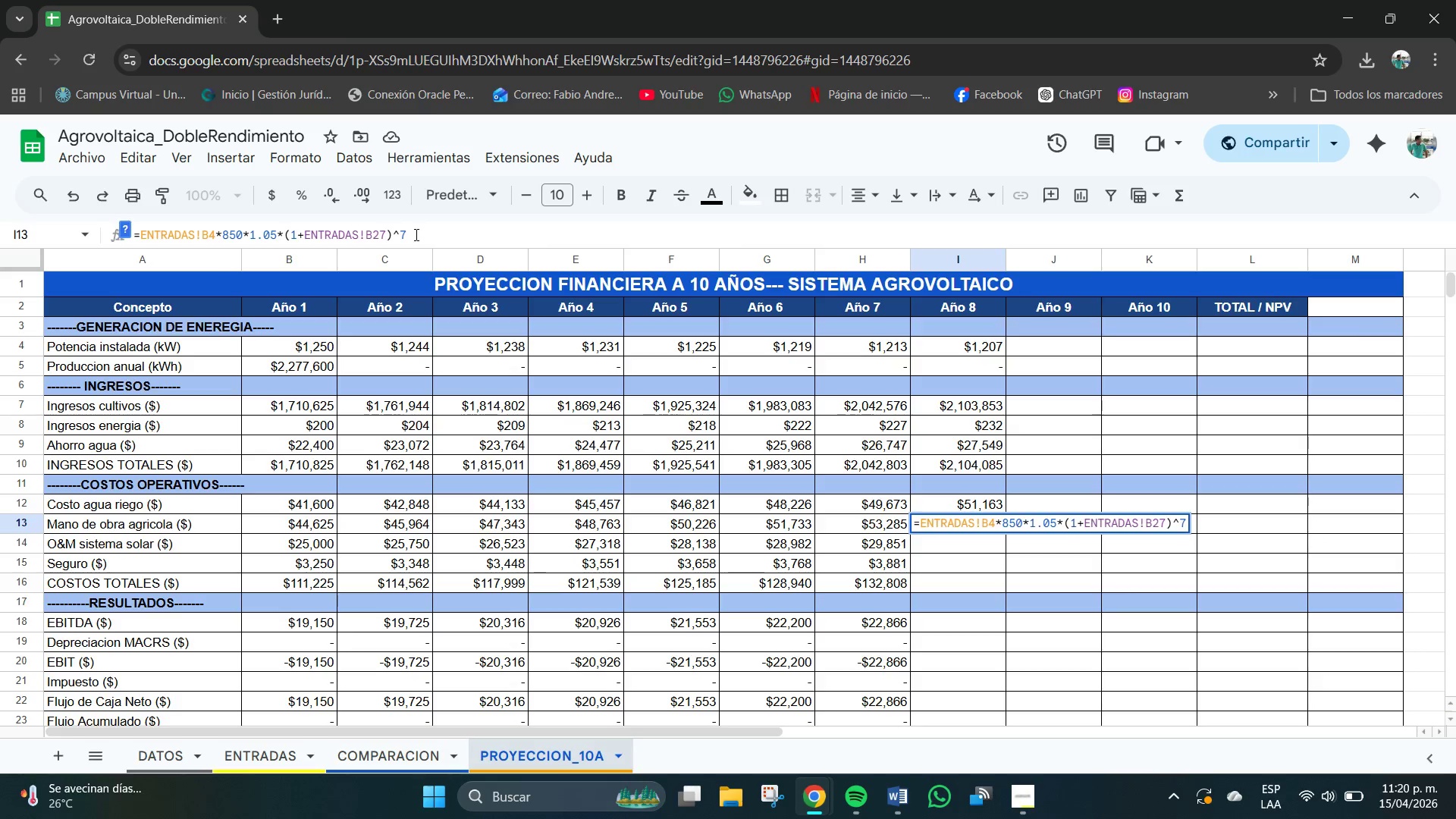 
key(NumpadEnter)
 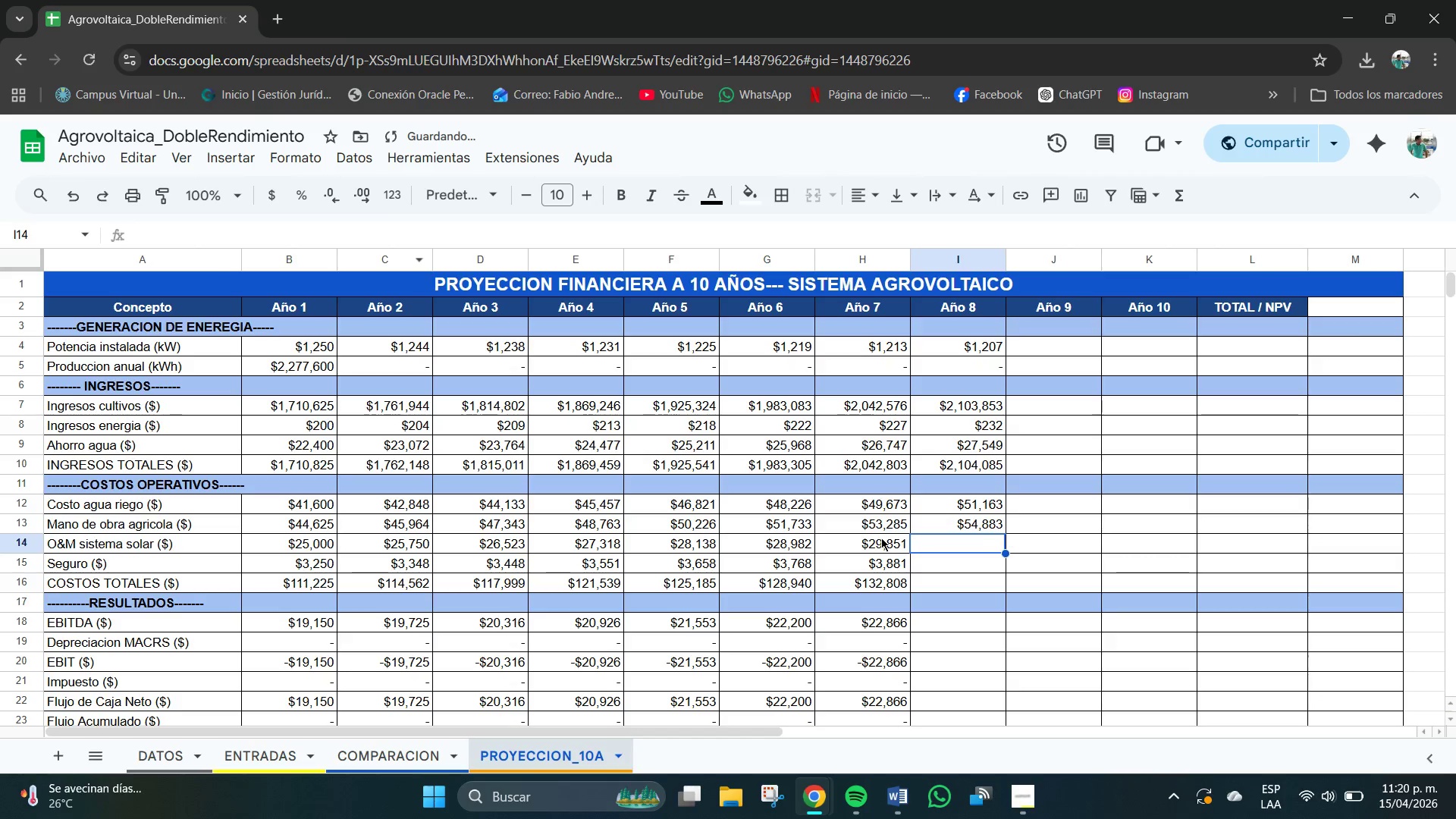 
key(Control+C)
 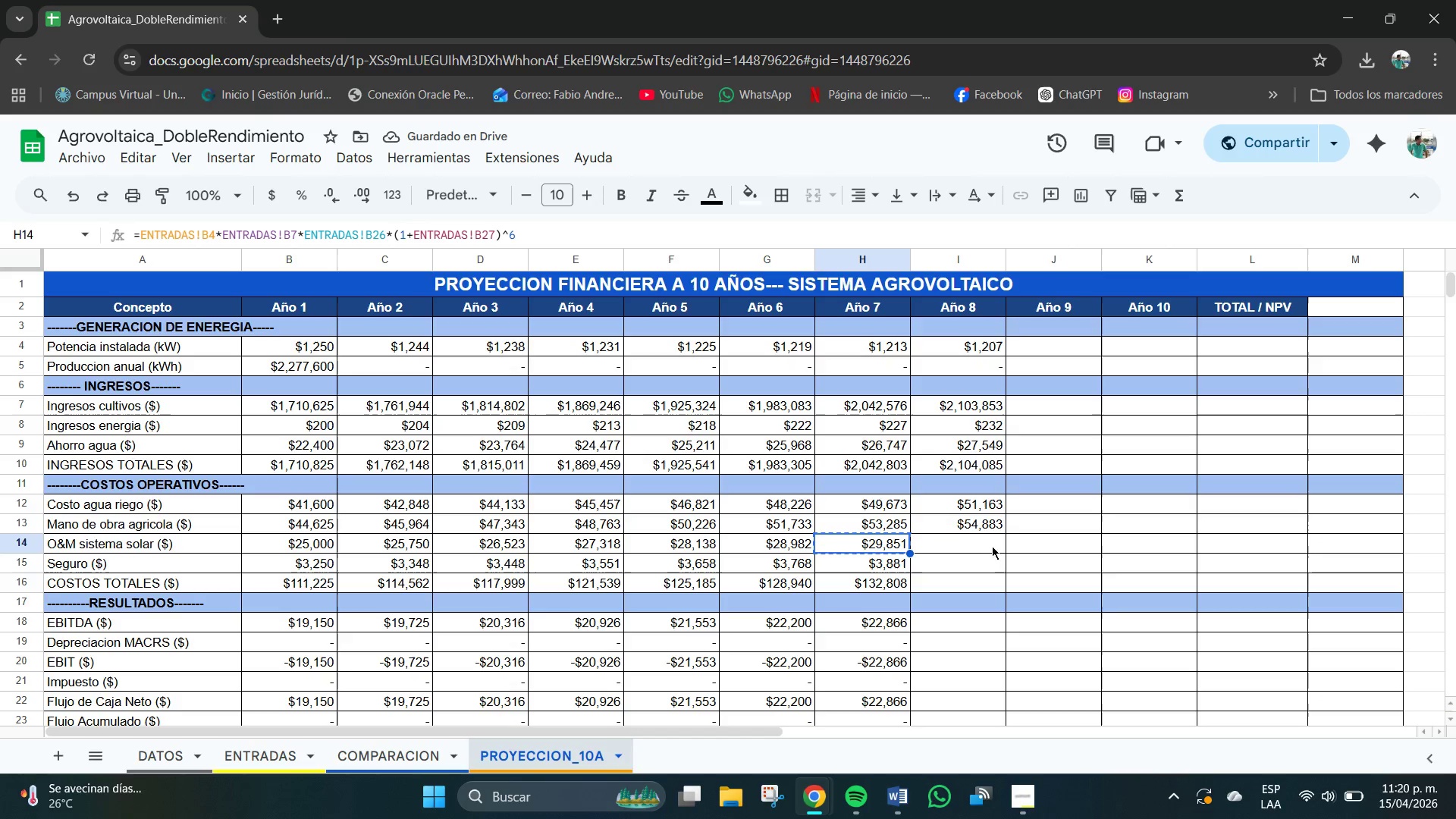 
left_click([973, 549])
 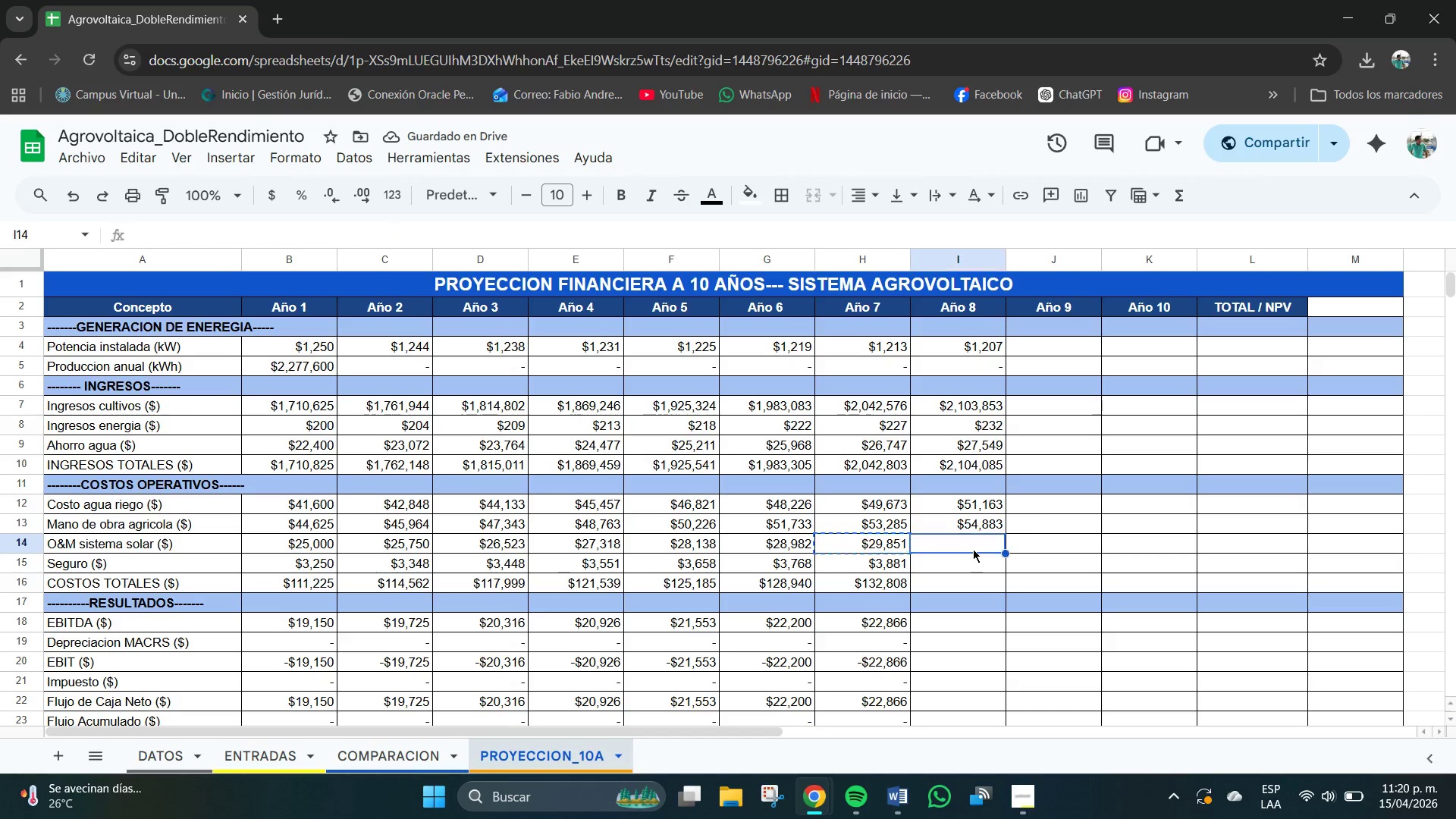 
key(Control+V)
 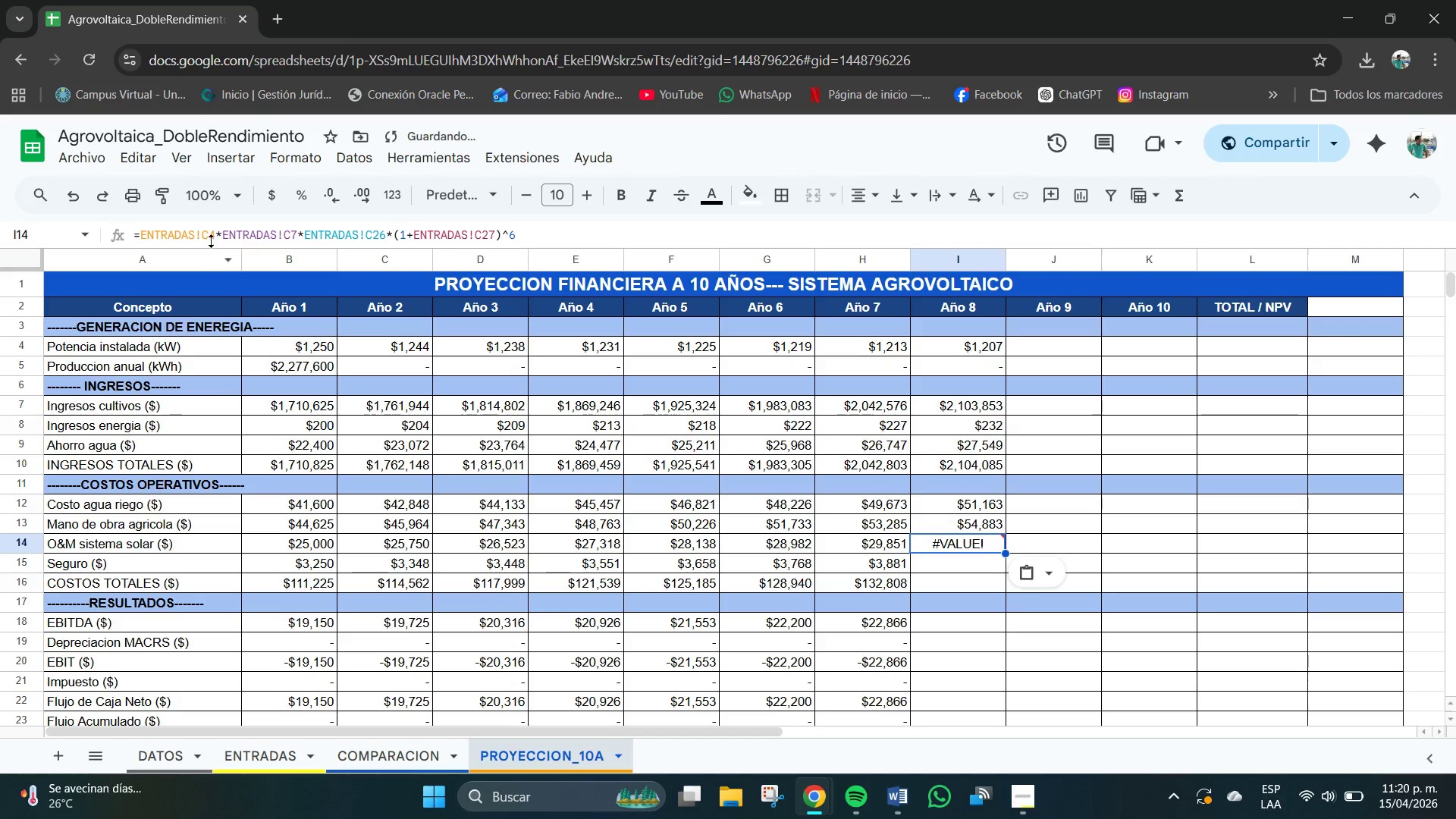 
left_click([209, 236])
 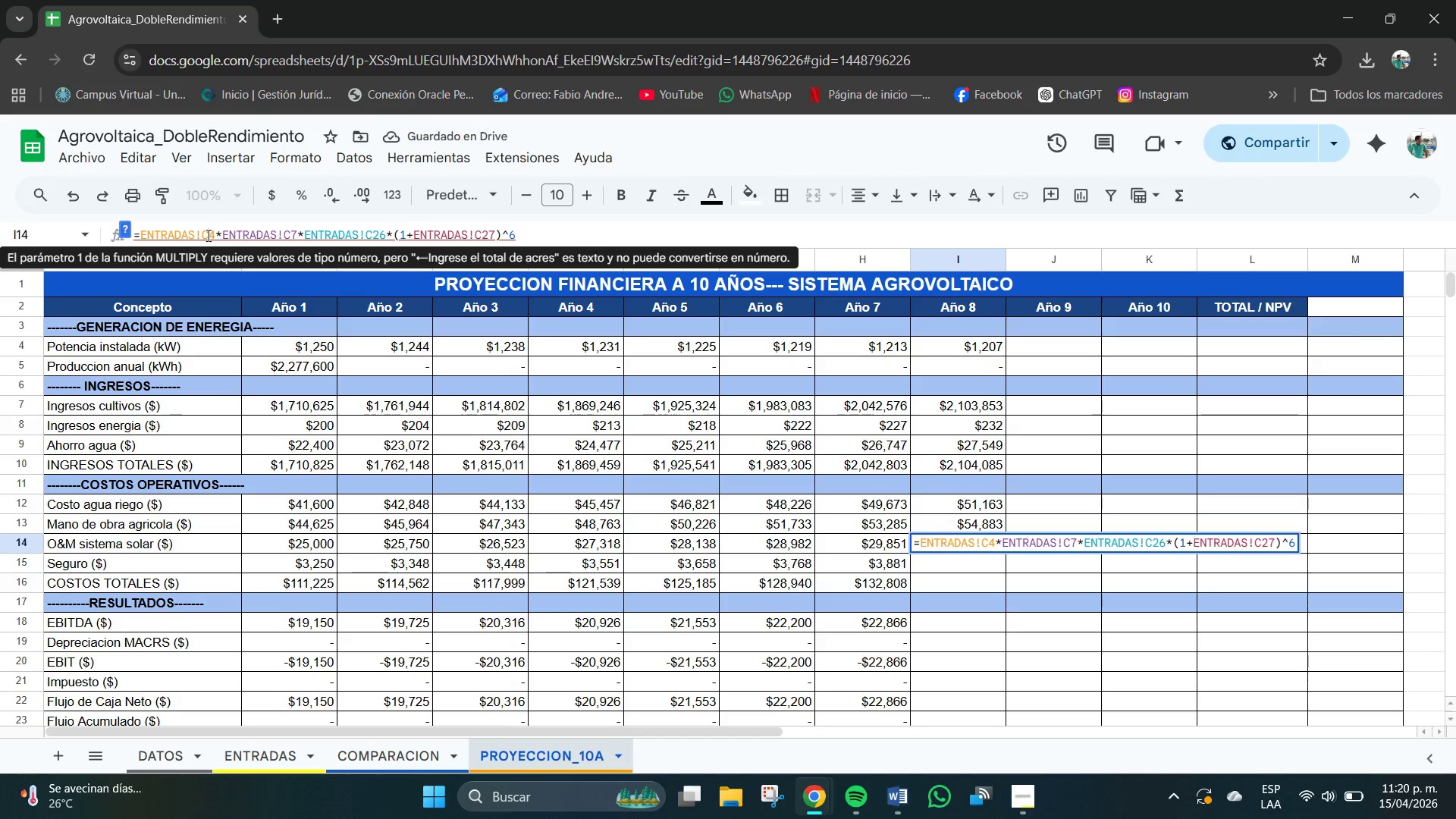 
key(Backspace)
 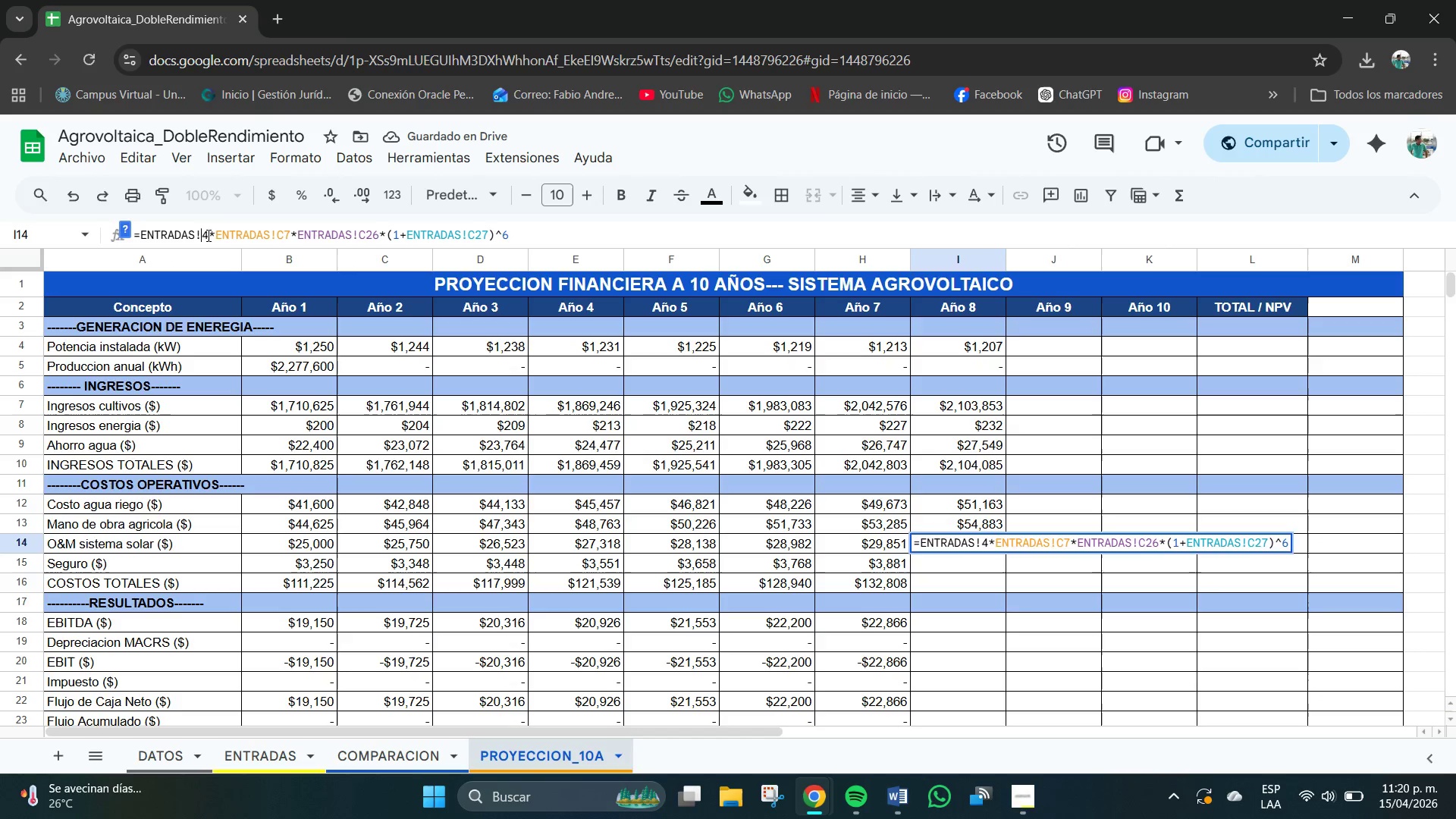 
key(B)
 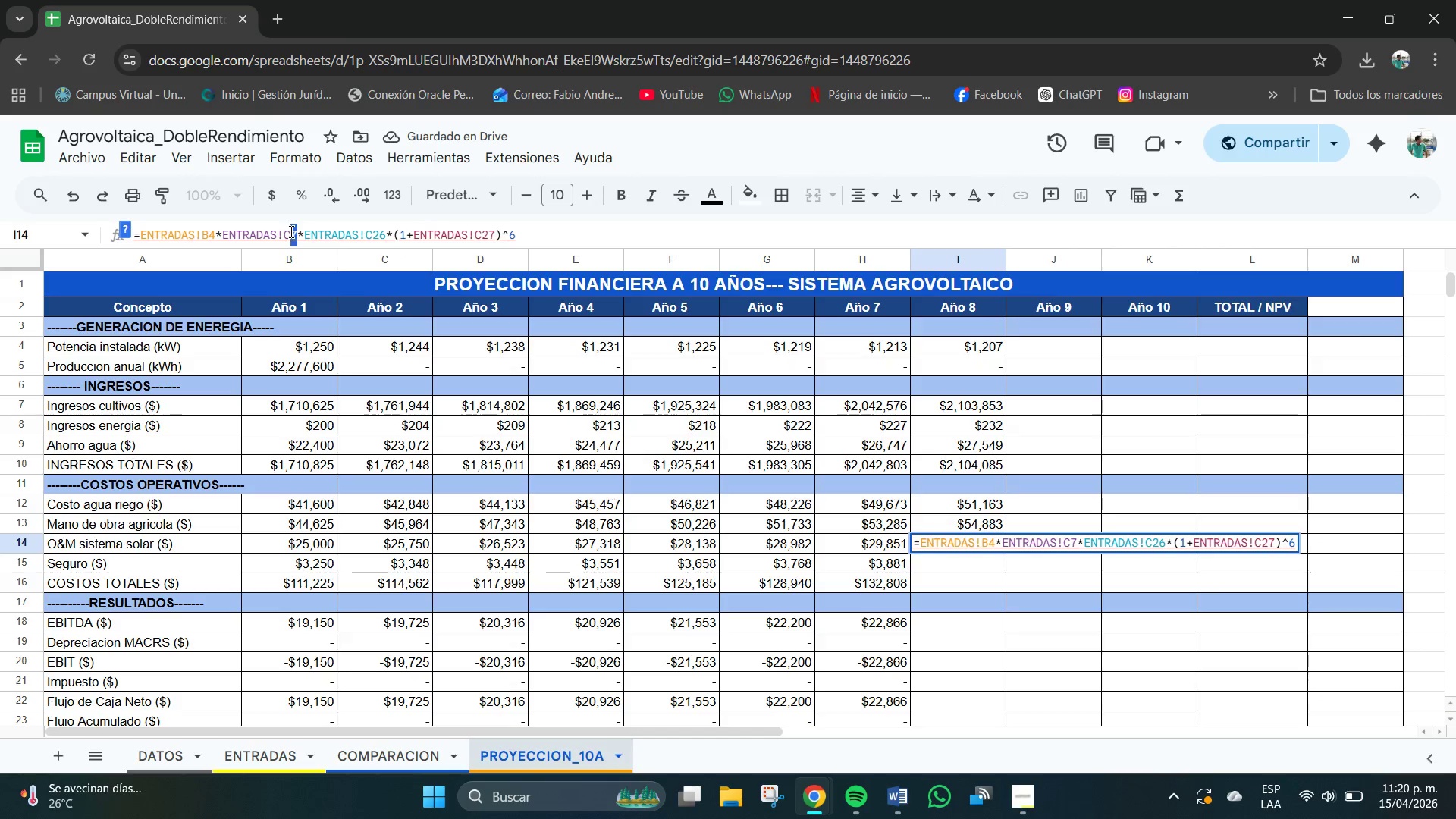 
left_click([291, 233])
 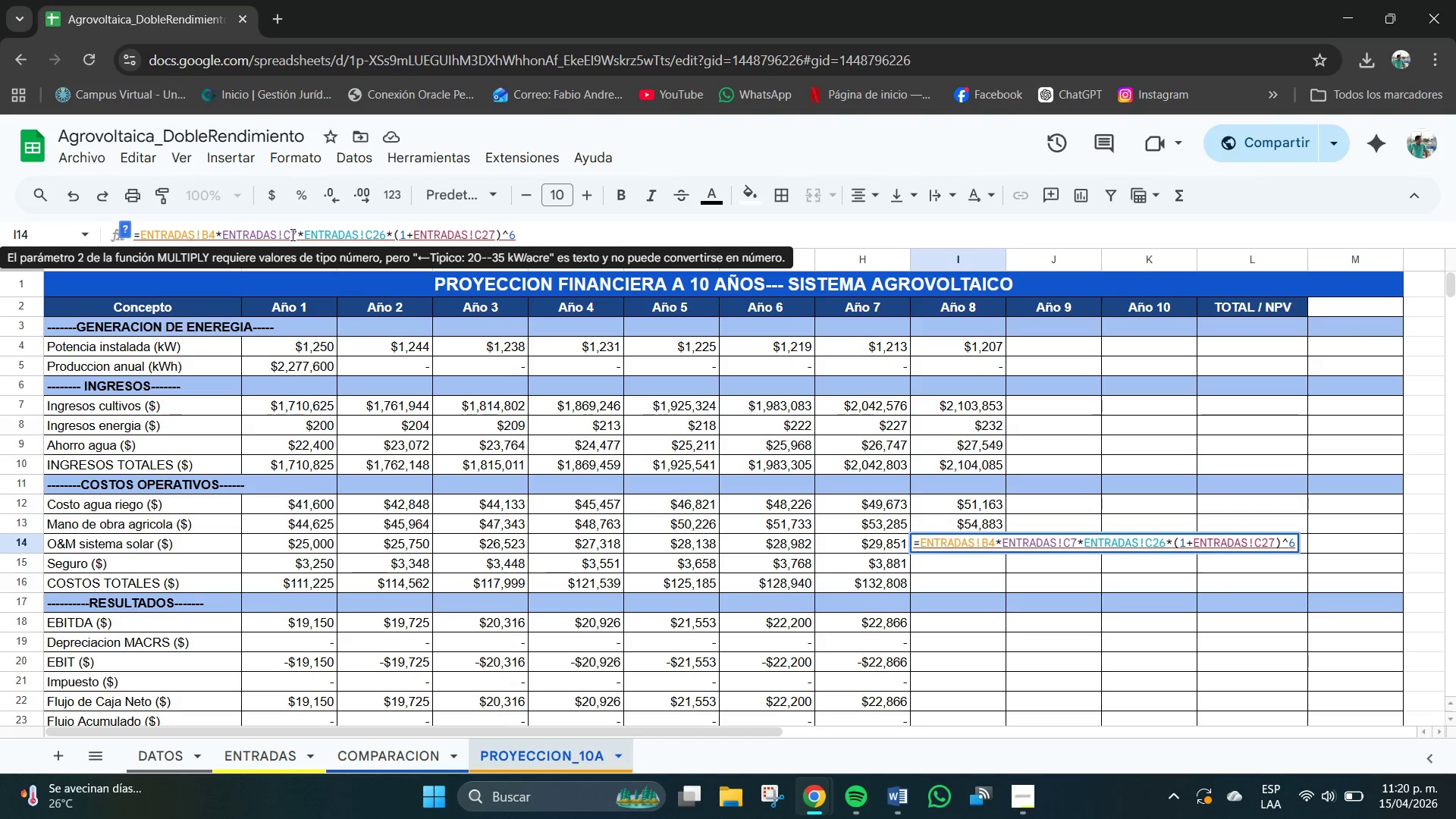 
key(Backspace)
 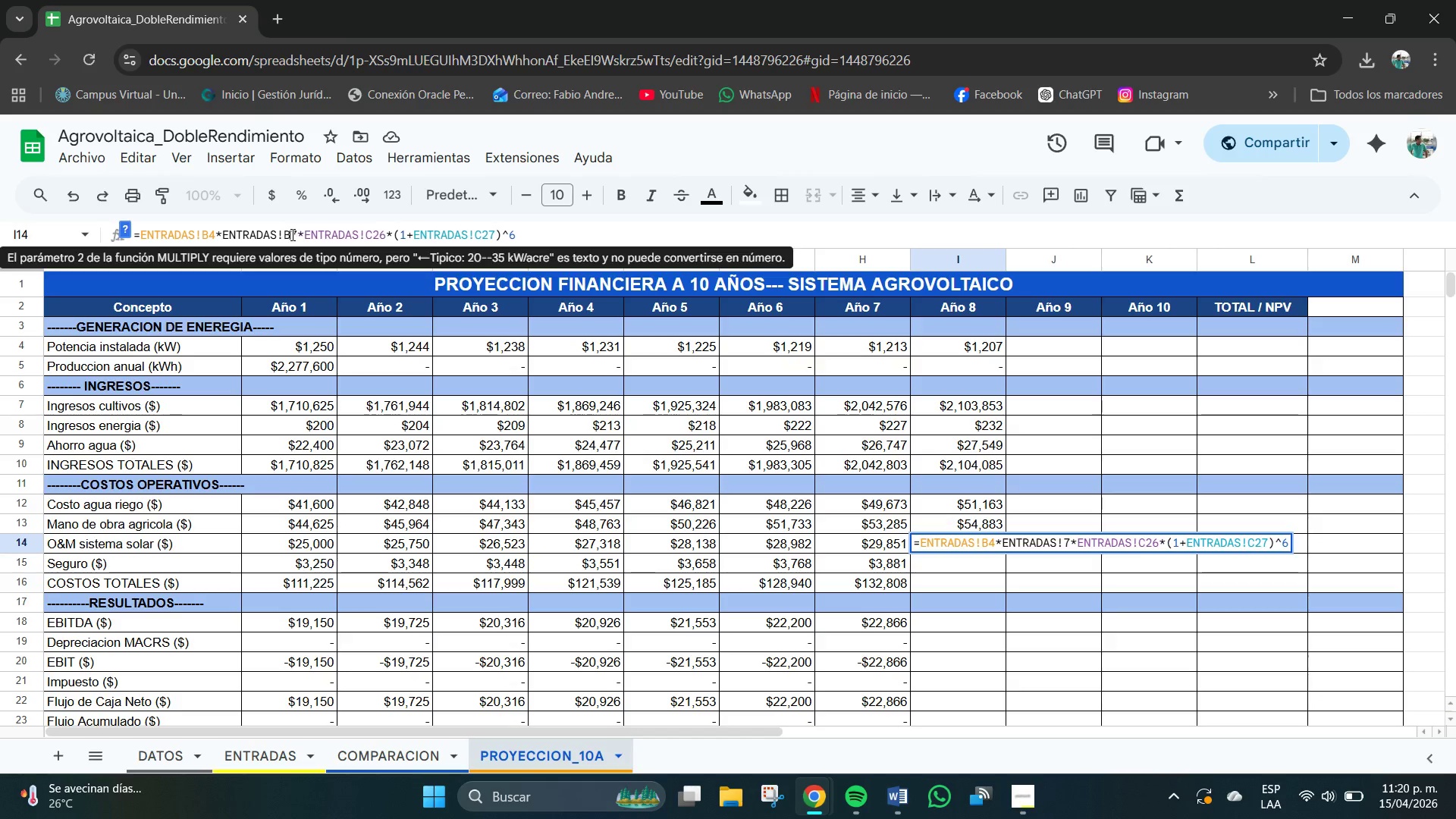 
key(B)
 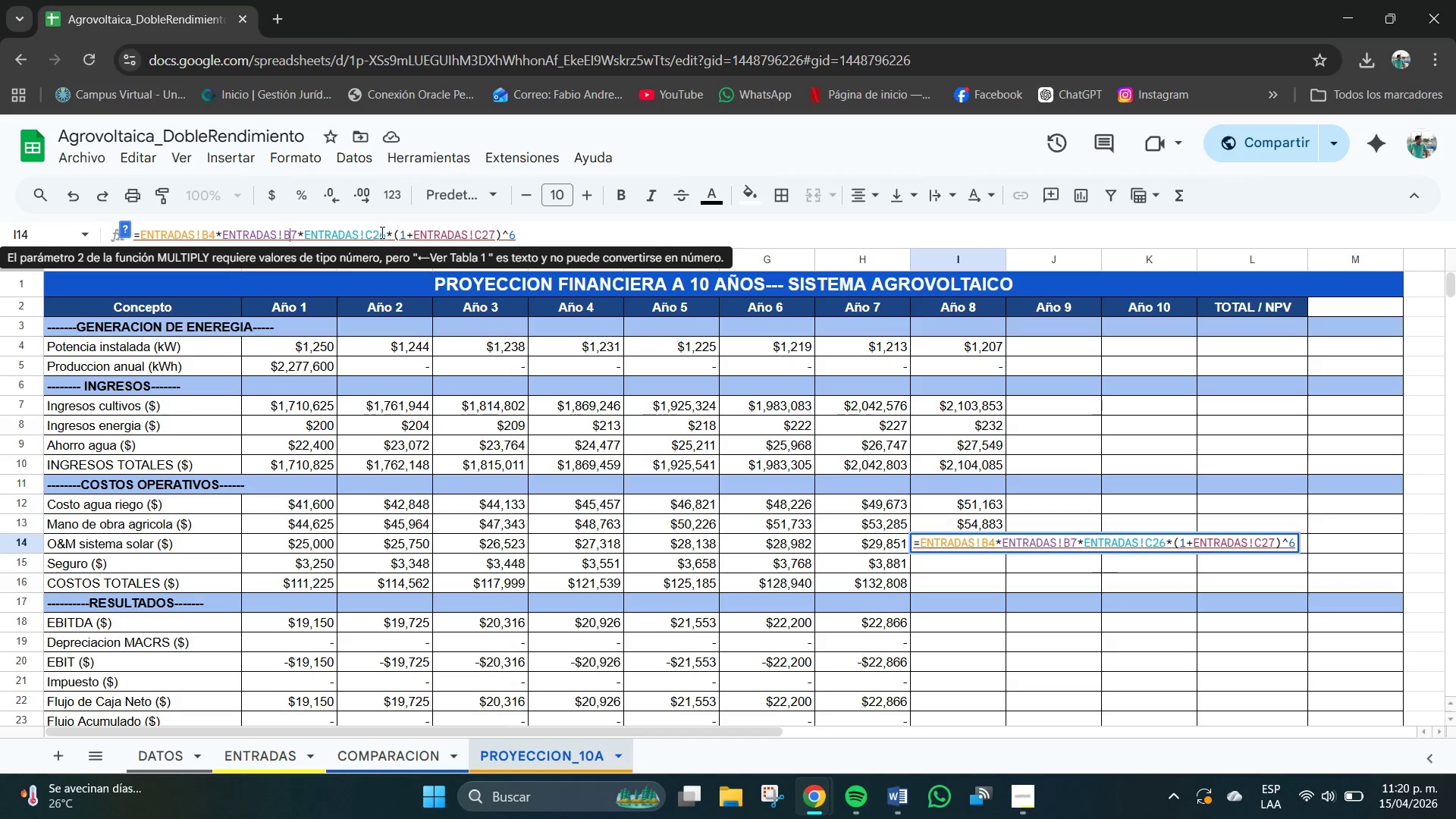 
left_click([375, 232])
 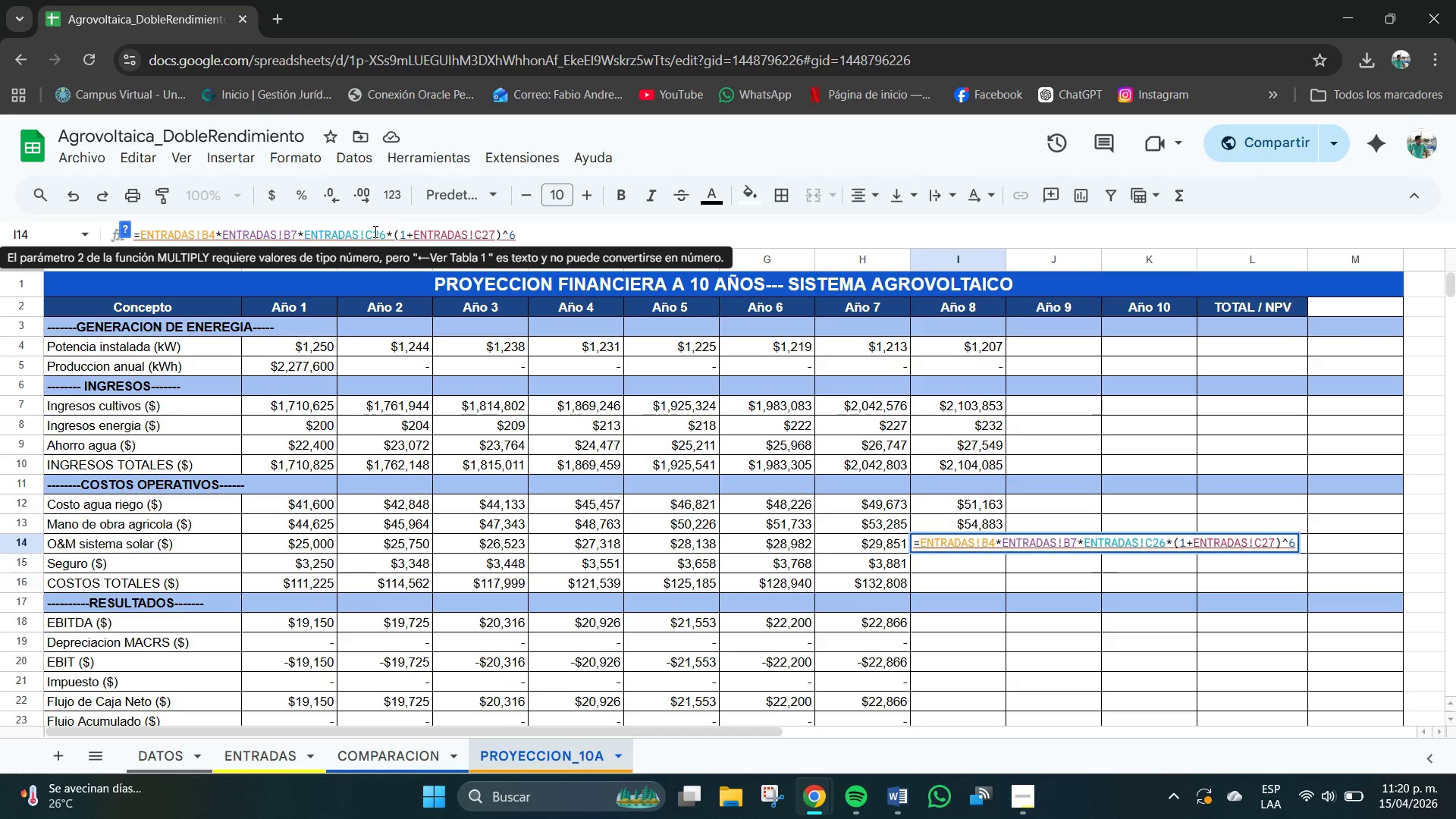 
key(Backspace)
 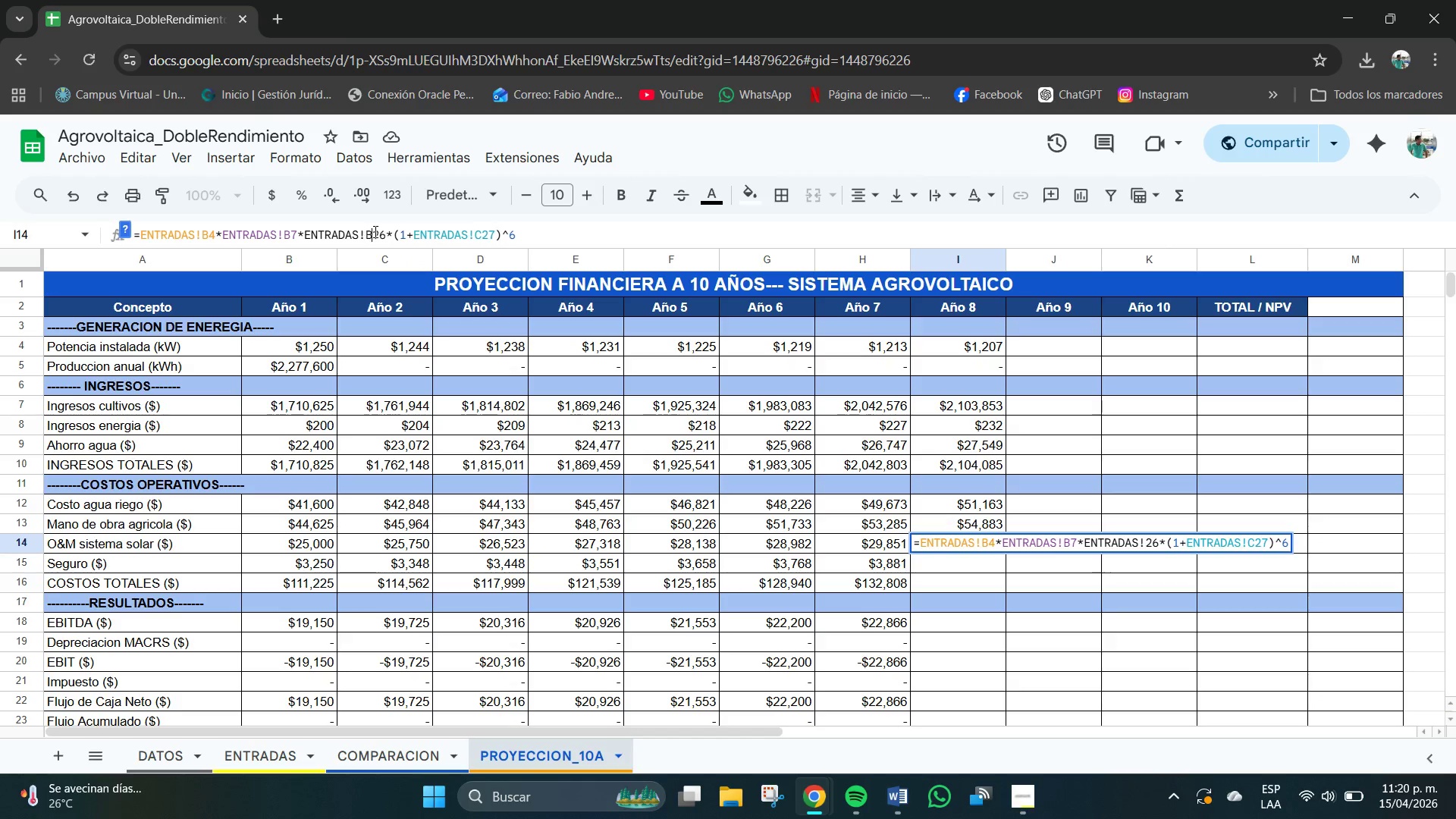 
key(B)
 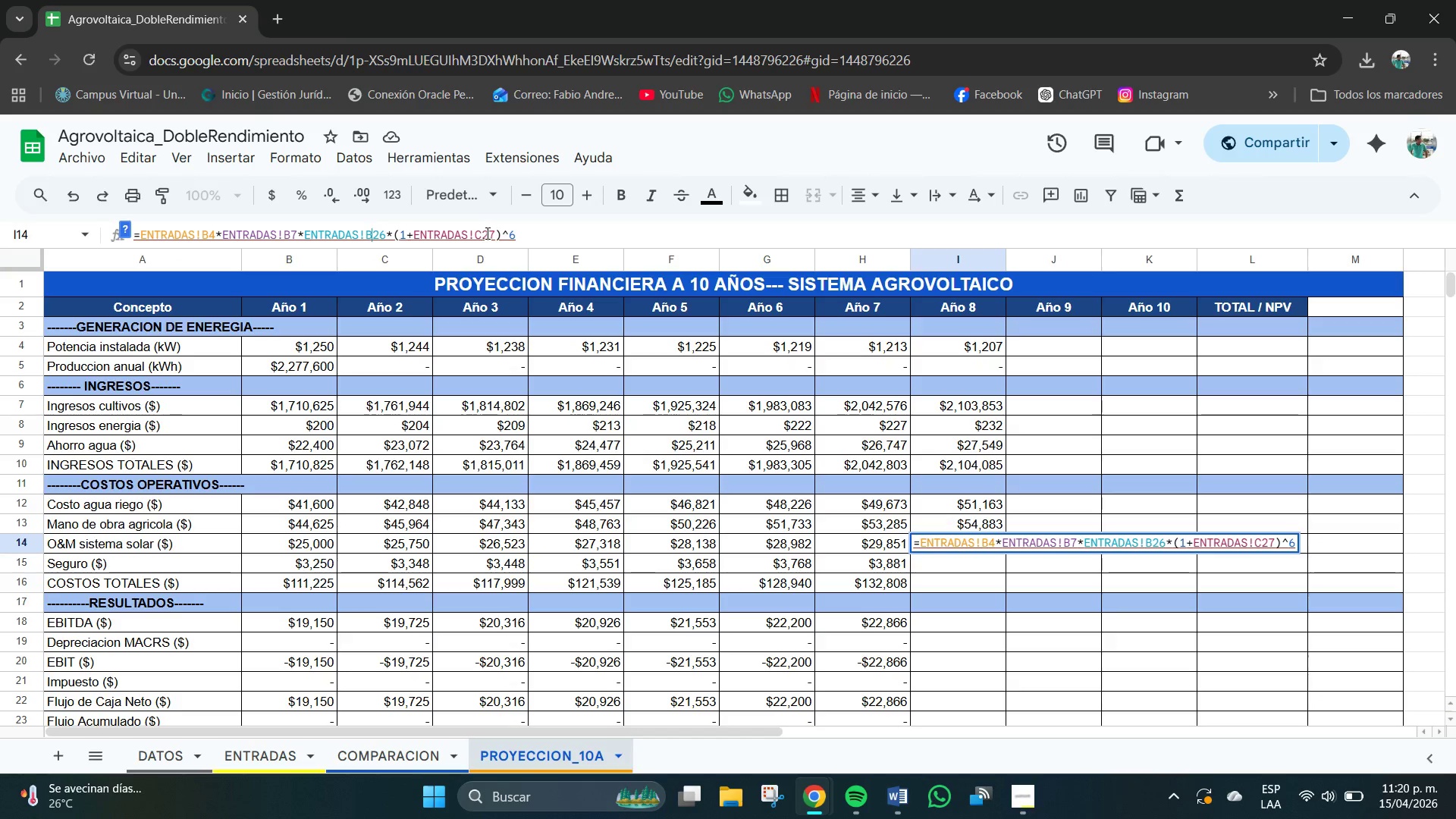 
left_click([481, 237])
 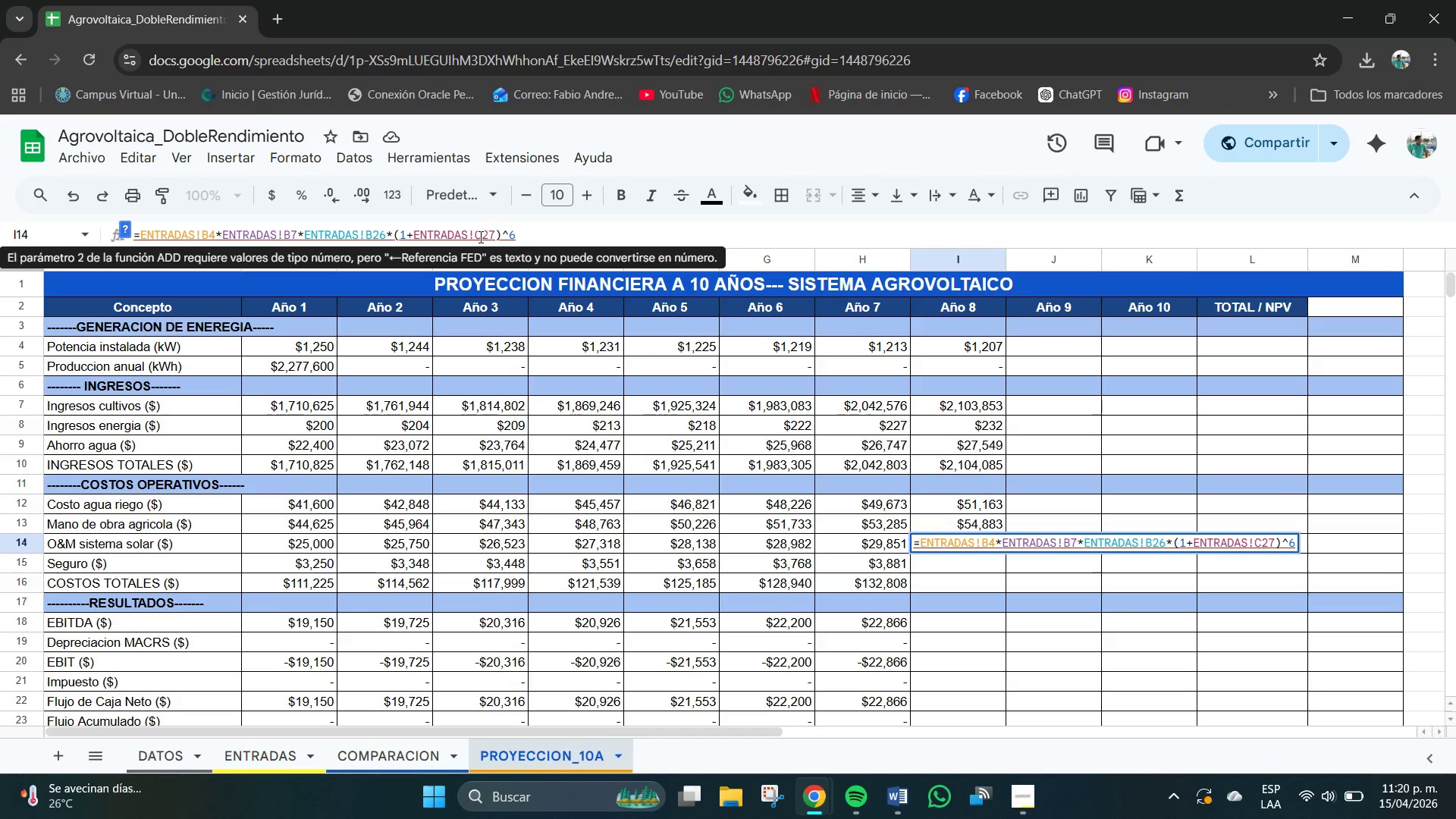 
key(Backspace)
 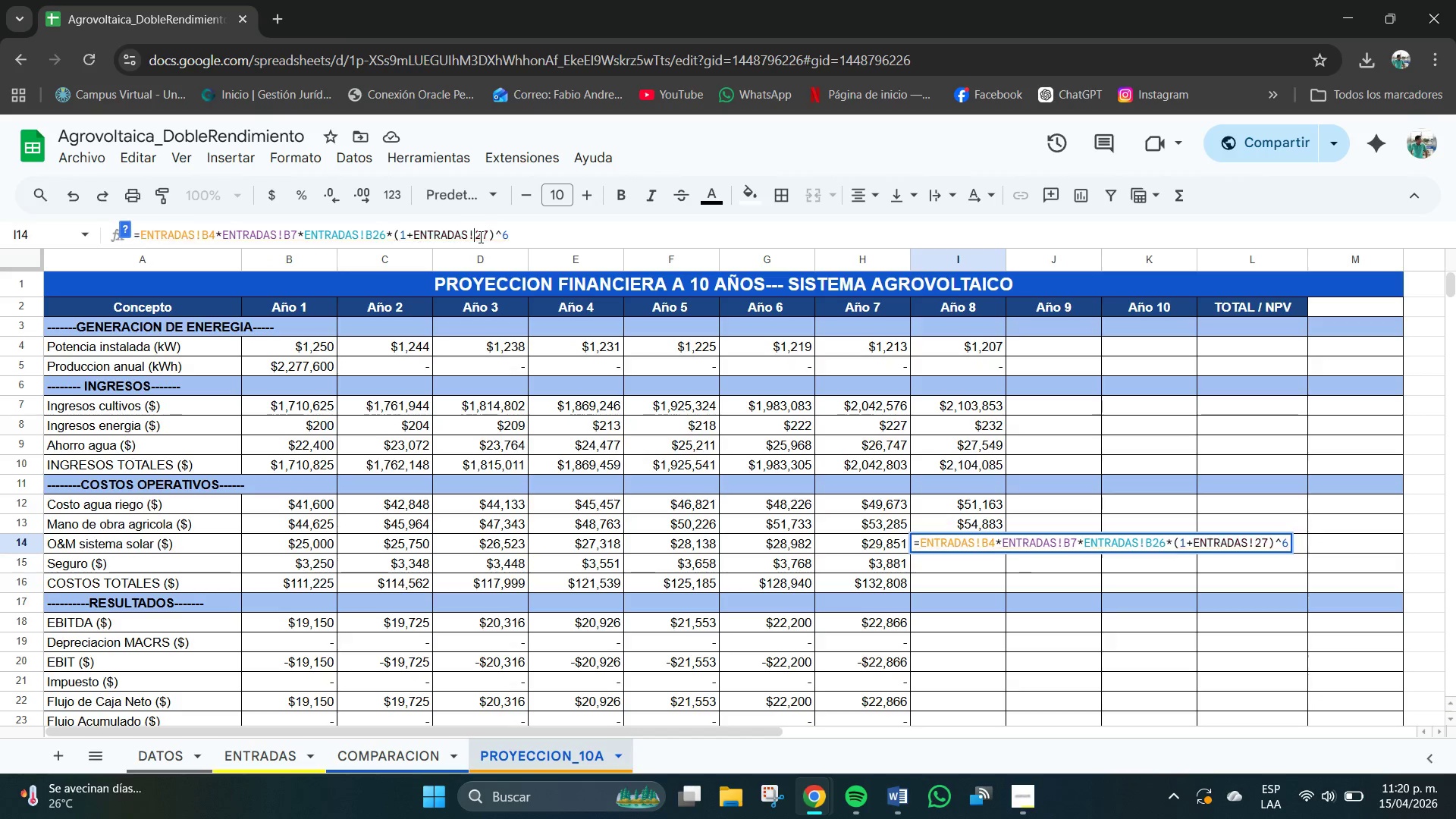 
key(B)
 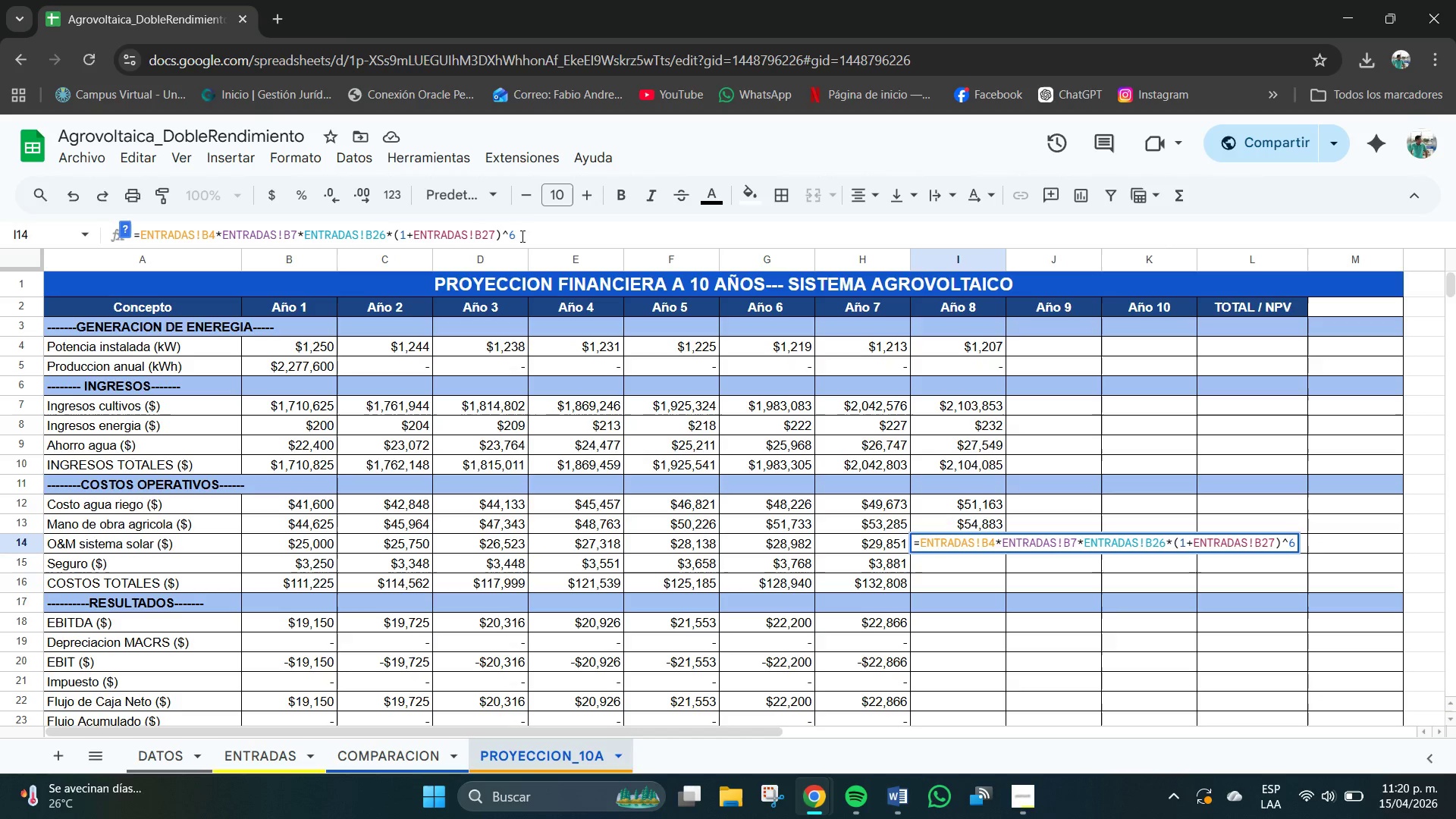 
left_click([530, 235])
 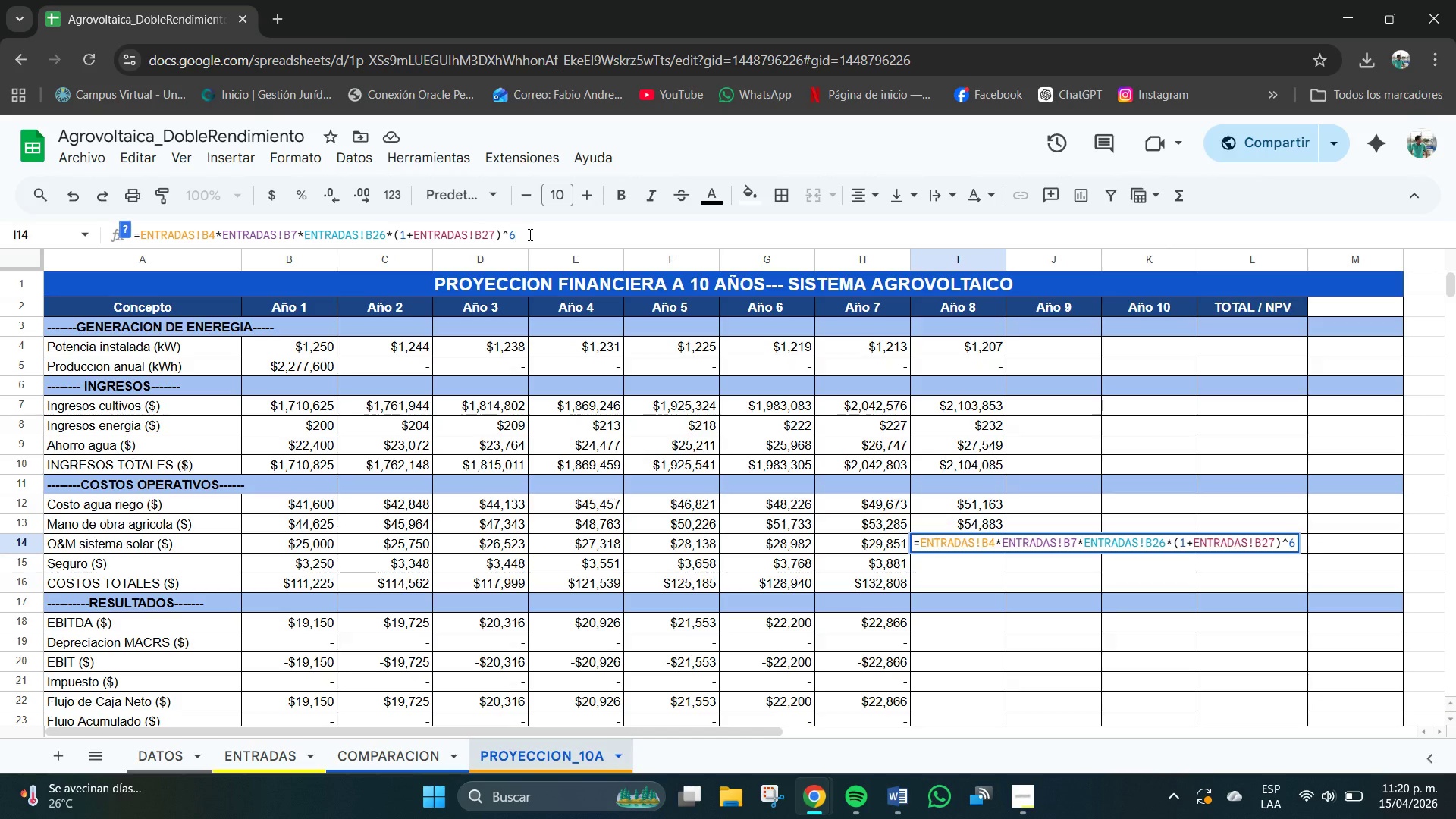 
key(Backspace)
 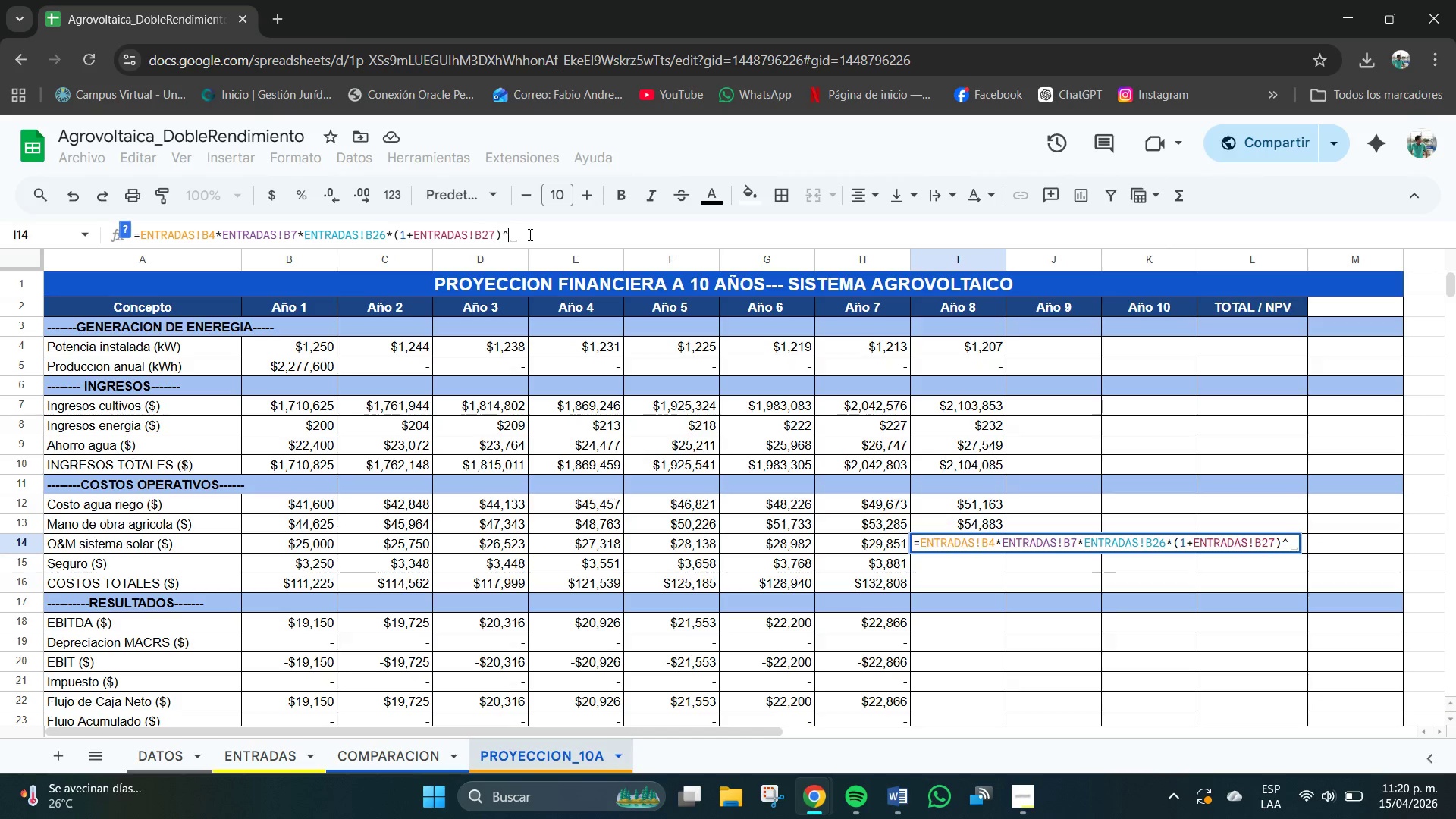 
key(Numpad7)
 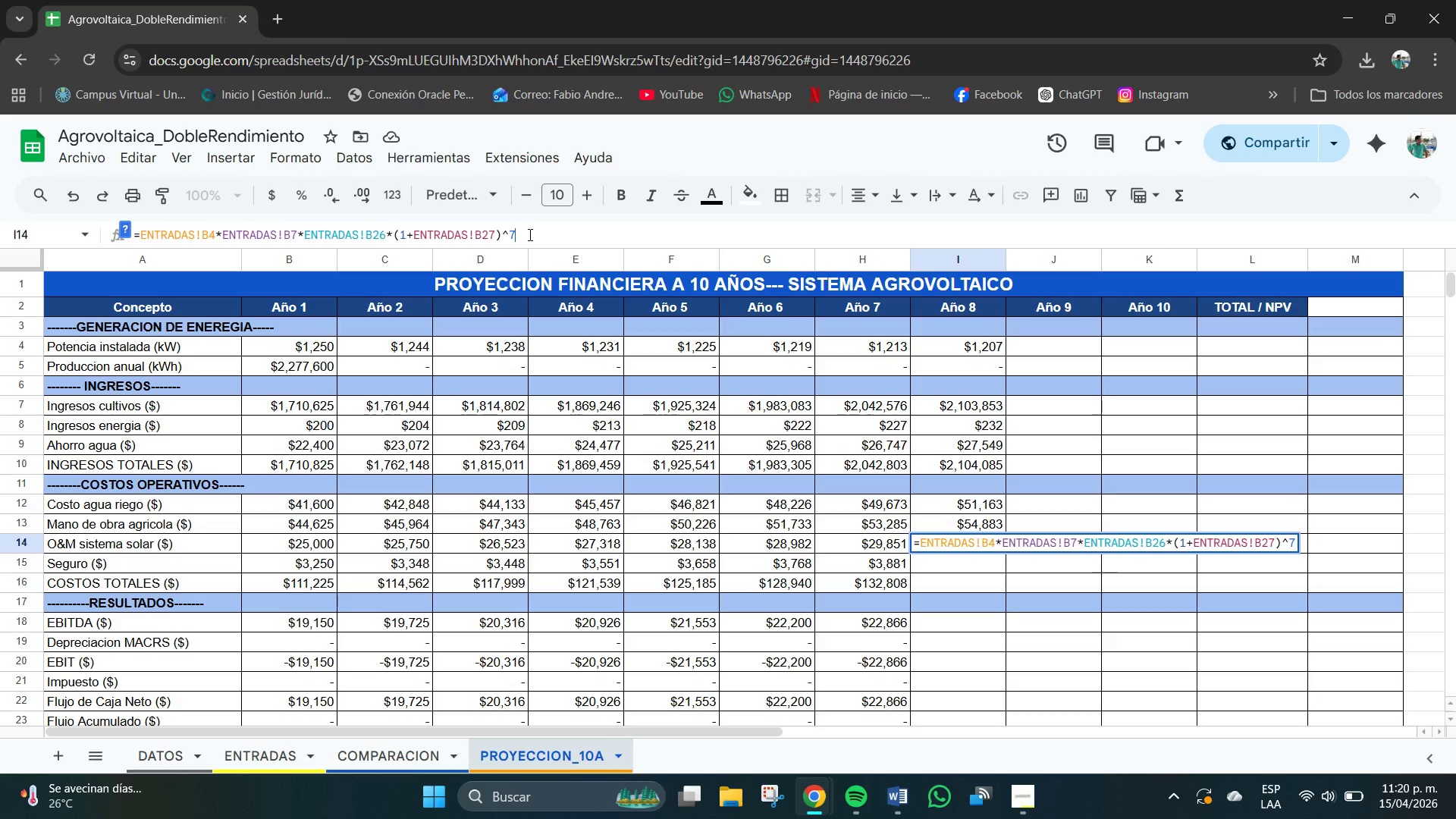 
key(NumpadEnter)
 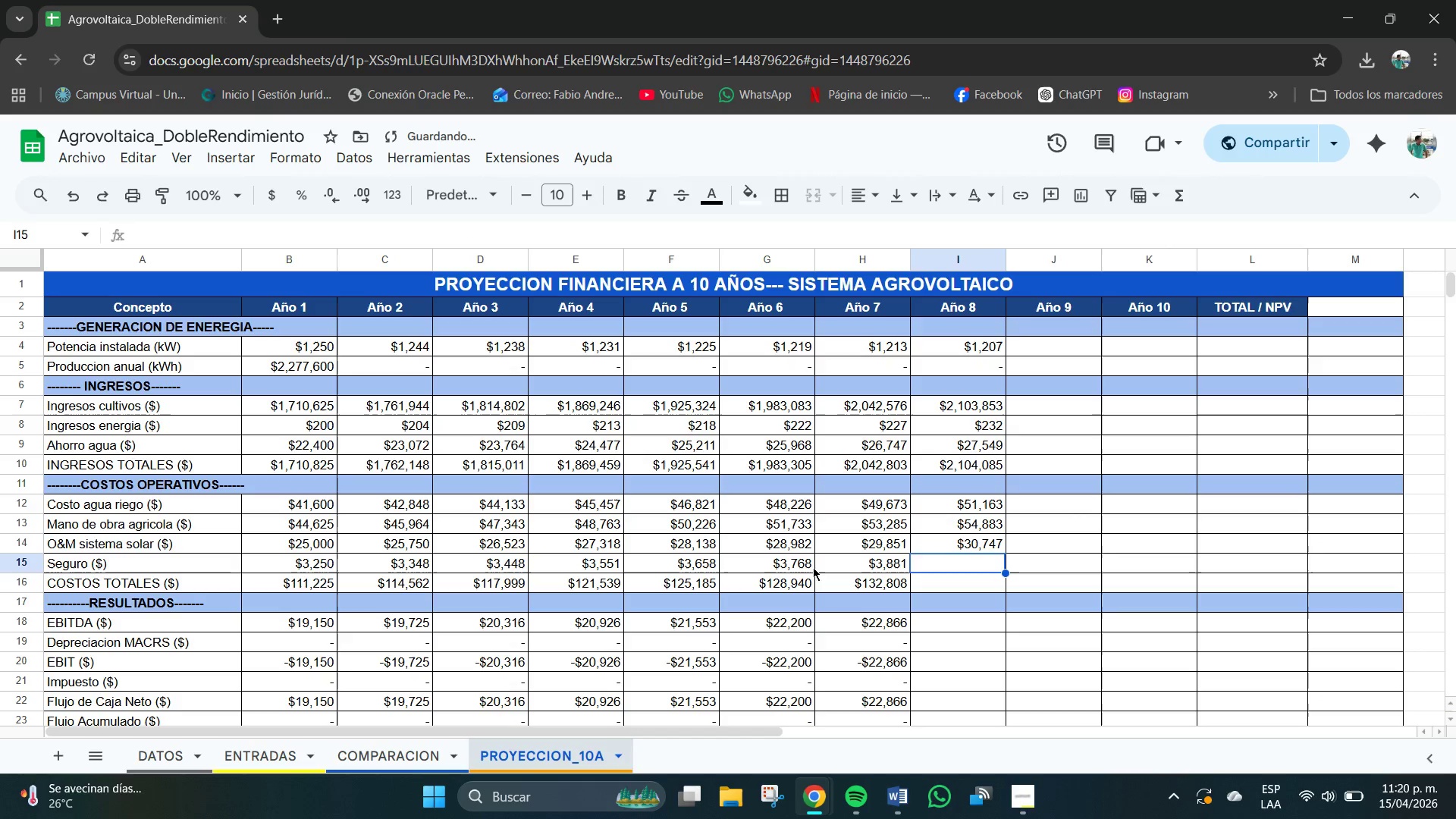 
left_click([874, 566])
 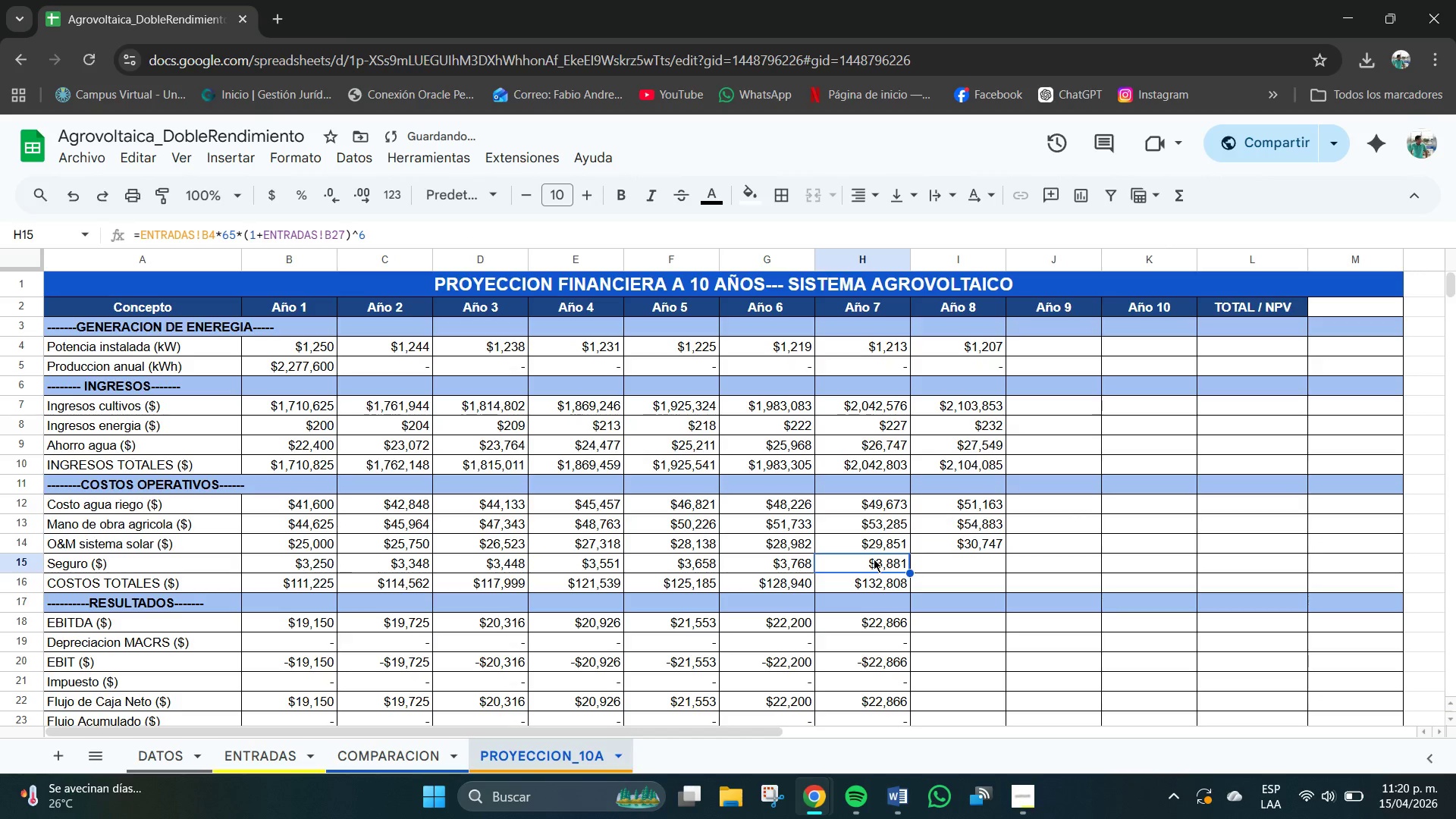 
key(Control+C)
 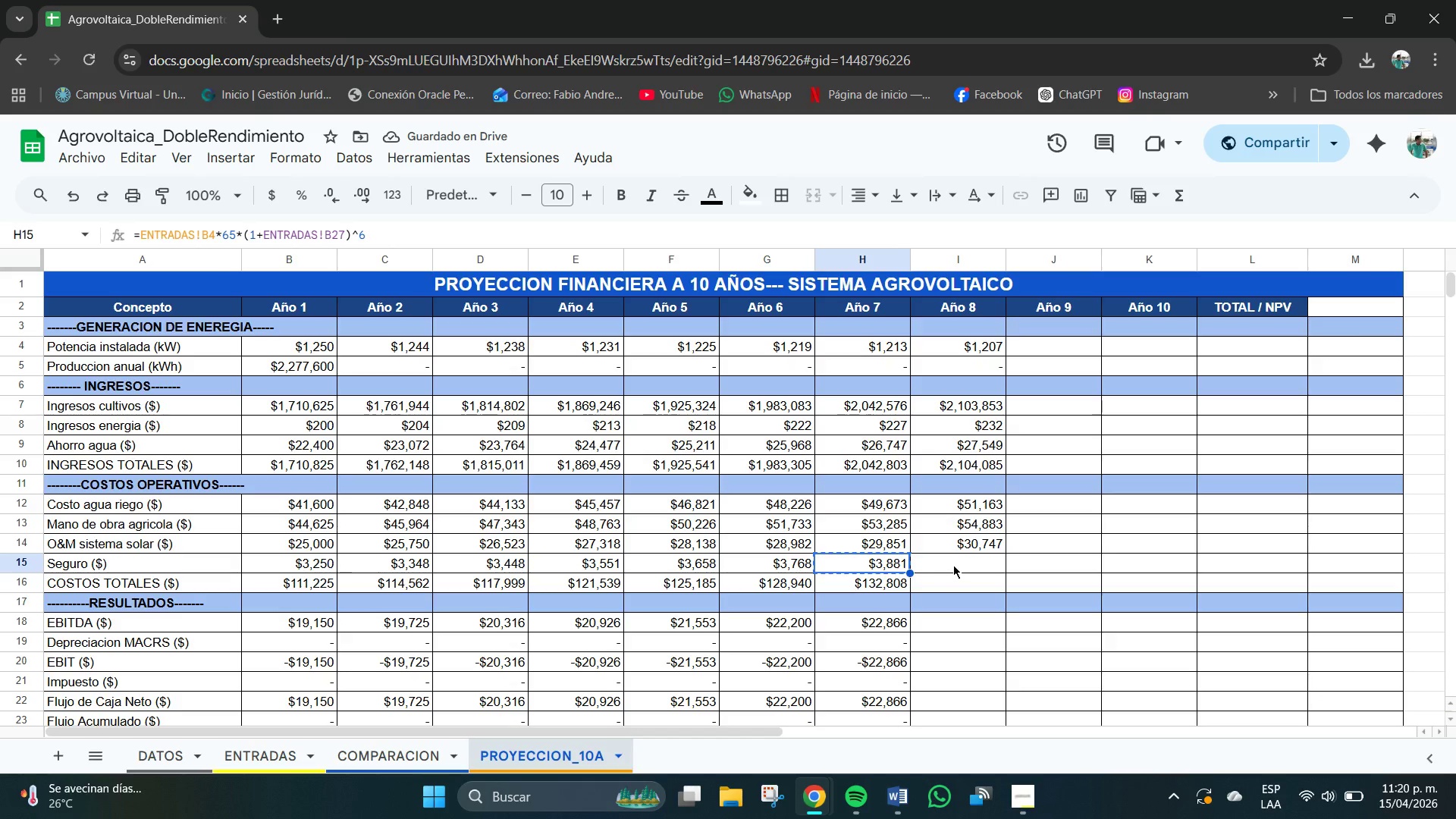 
left_click([953, 565])
 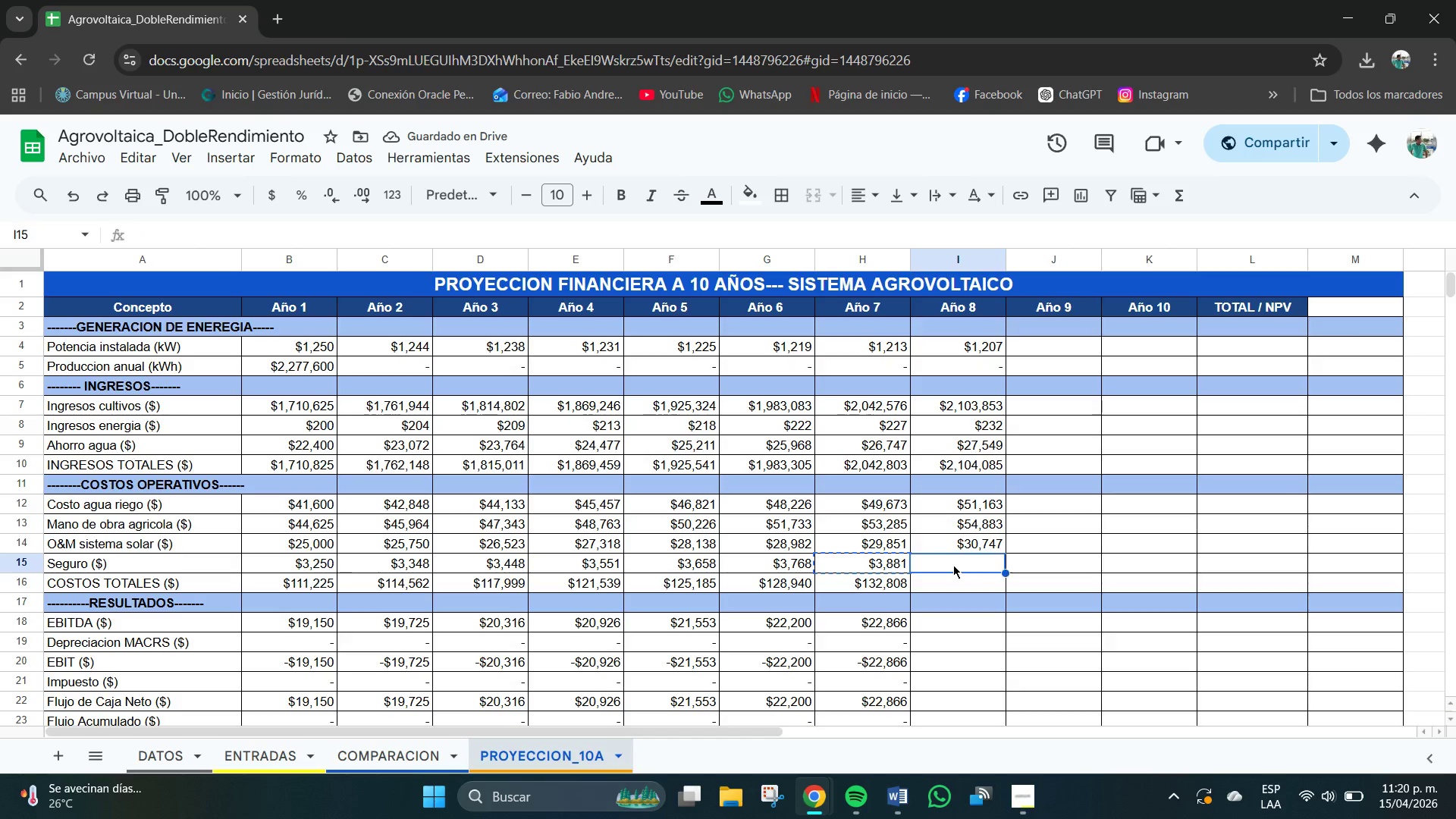 
key(Control+V)
 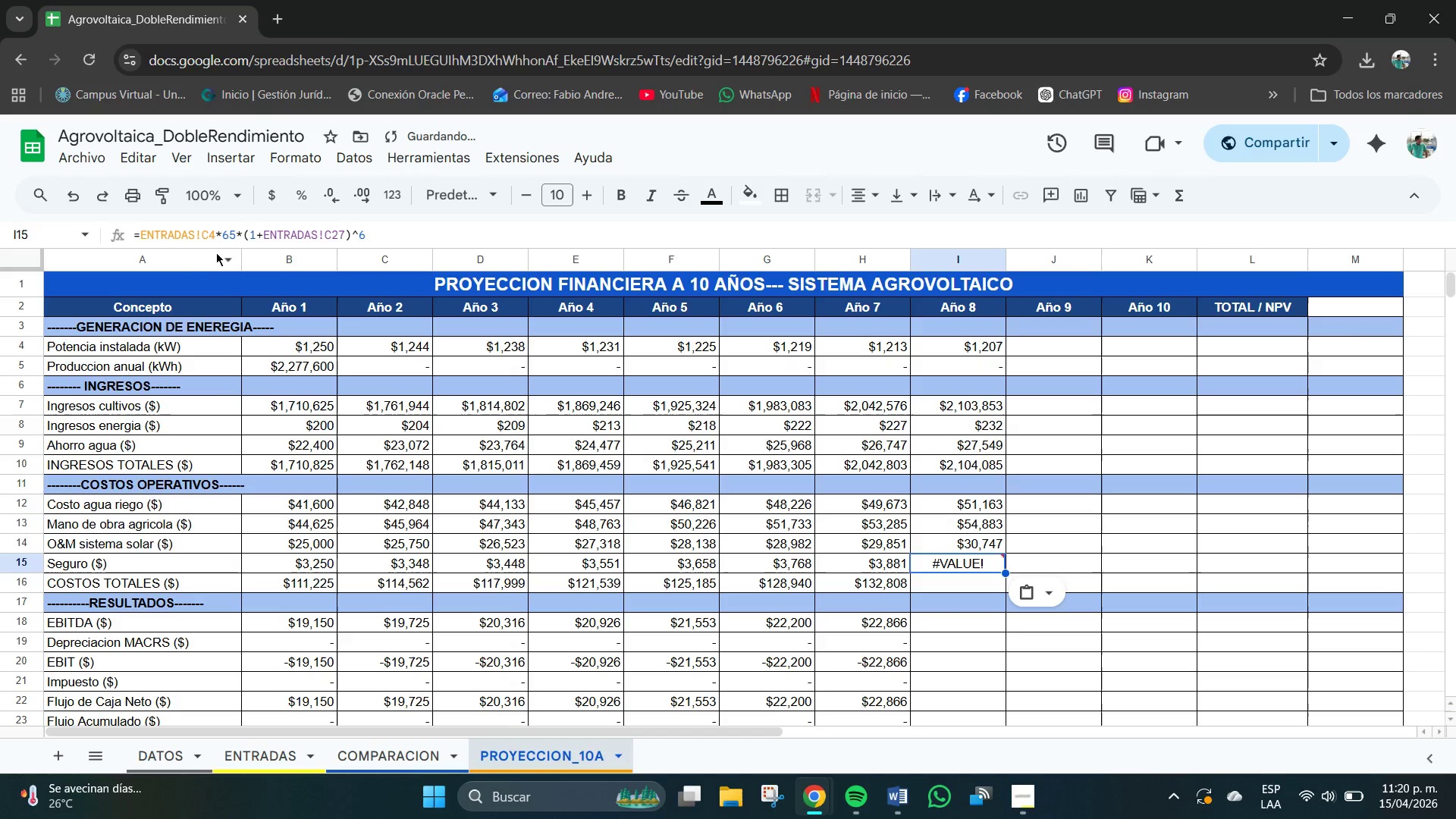 
left_click([213, 241])
 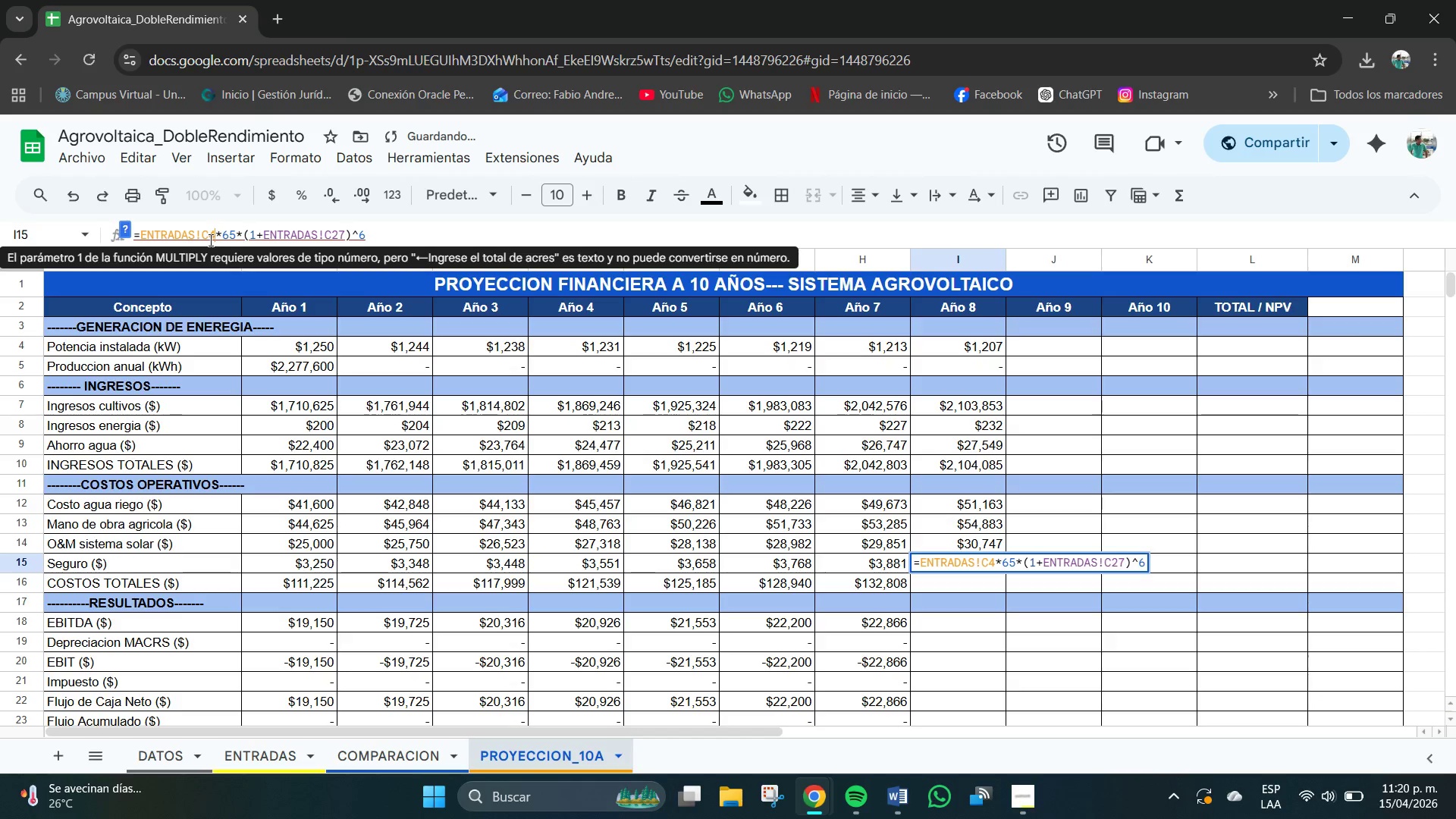 
left_click([211, 240])
 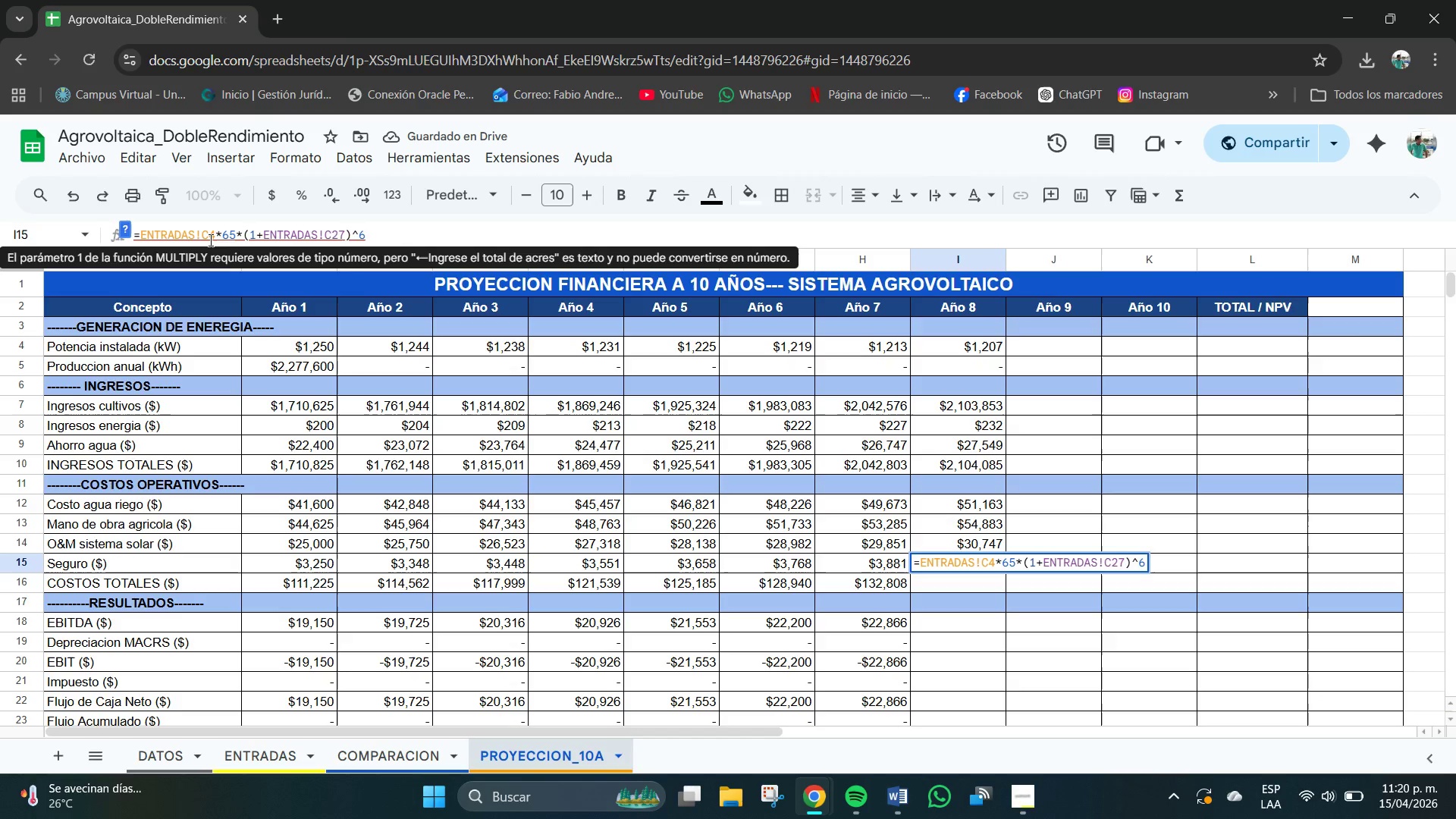 
key(Backspace)
 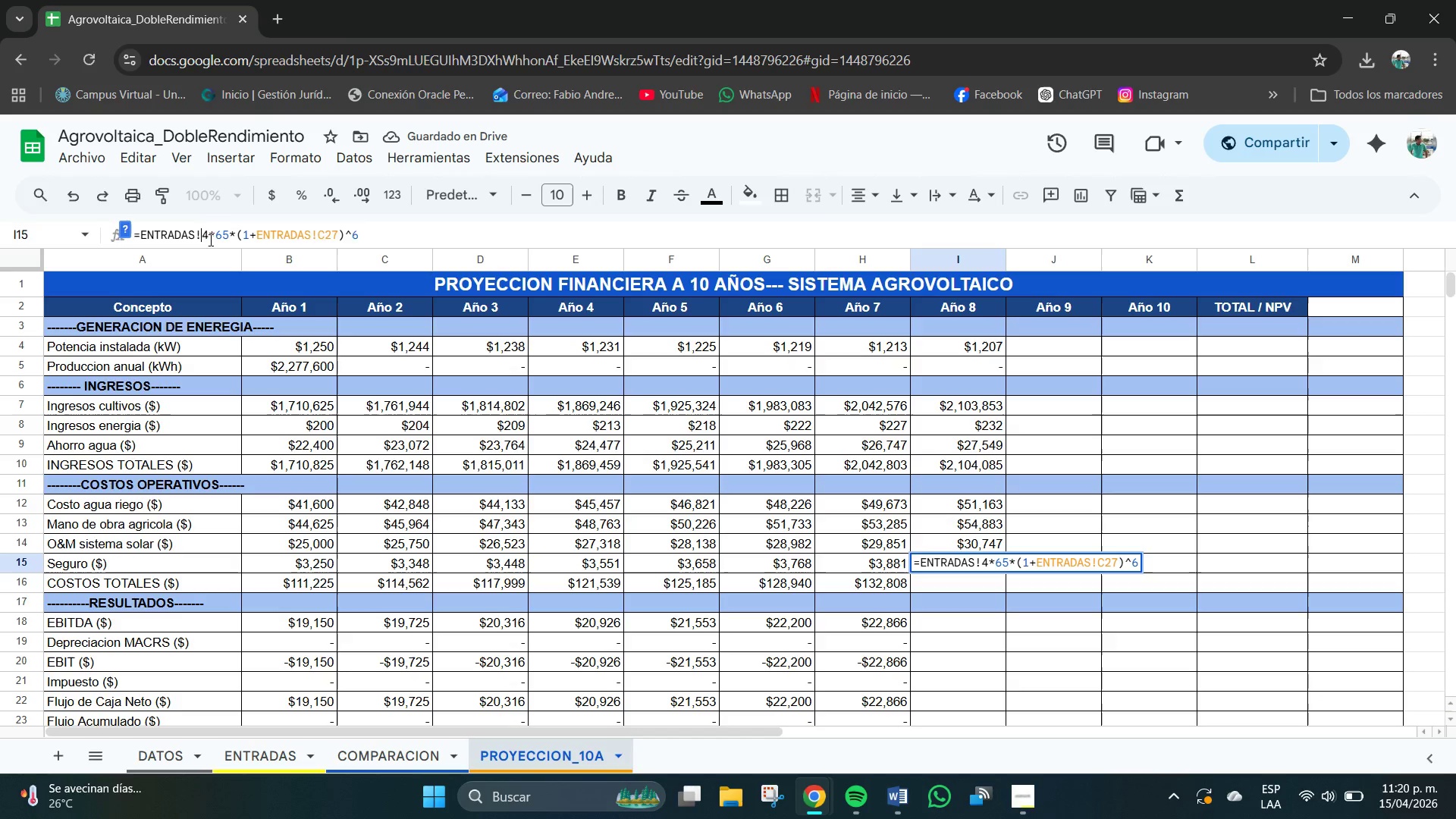 
key(B)
 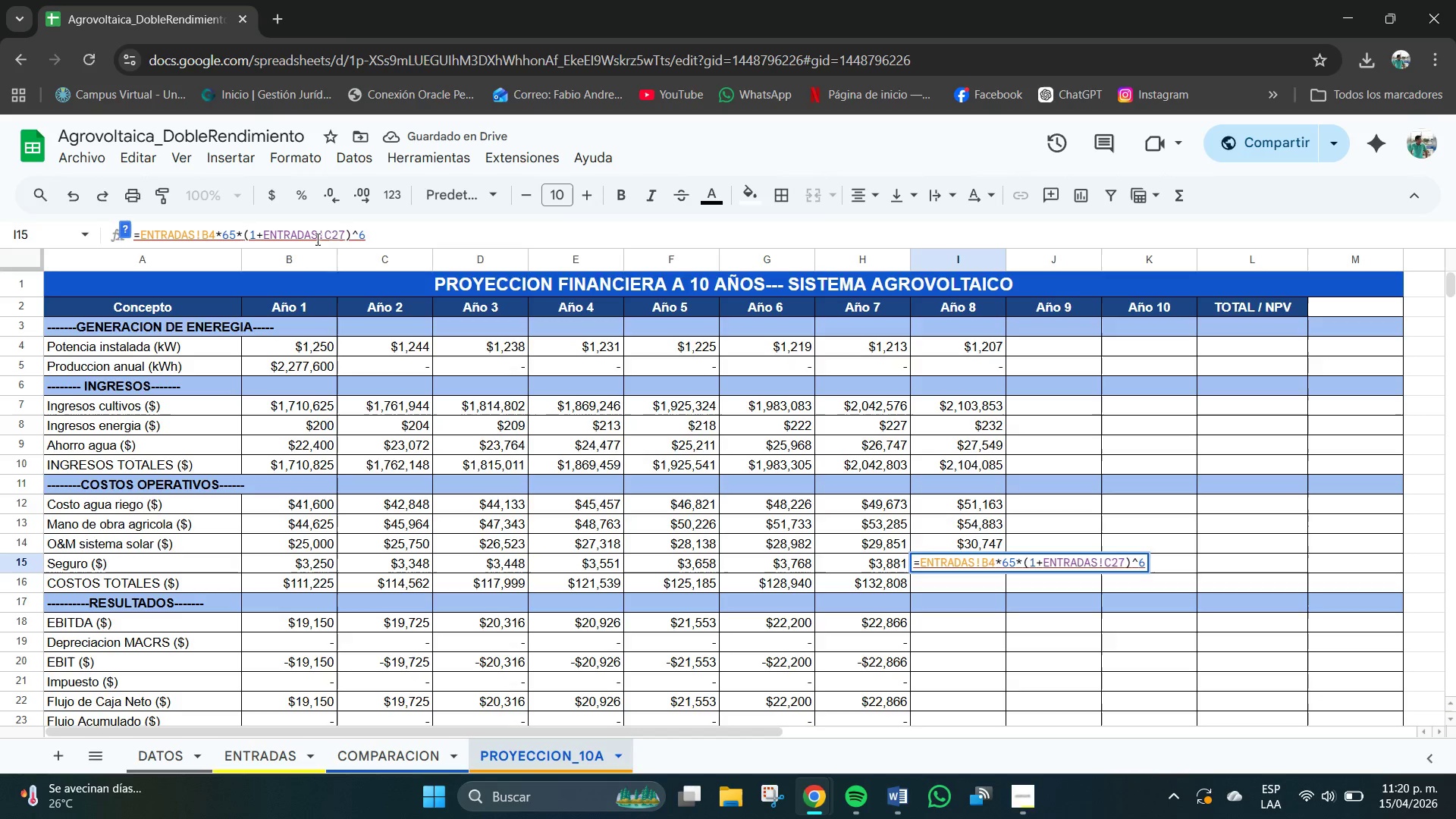 
left_click([334, 237])
 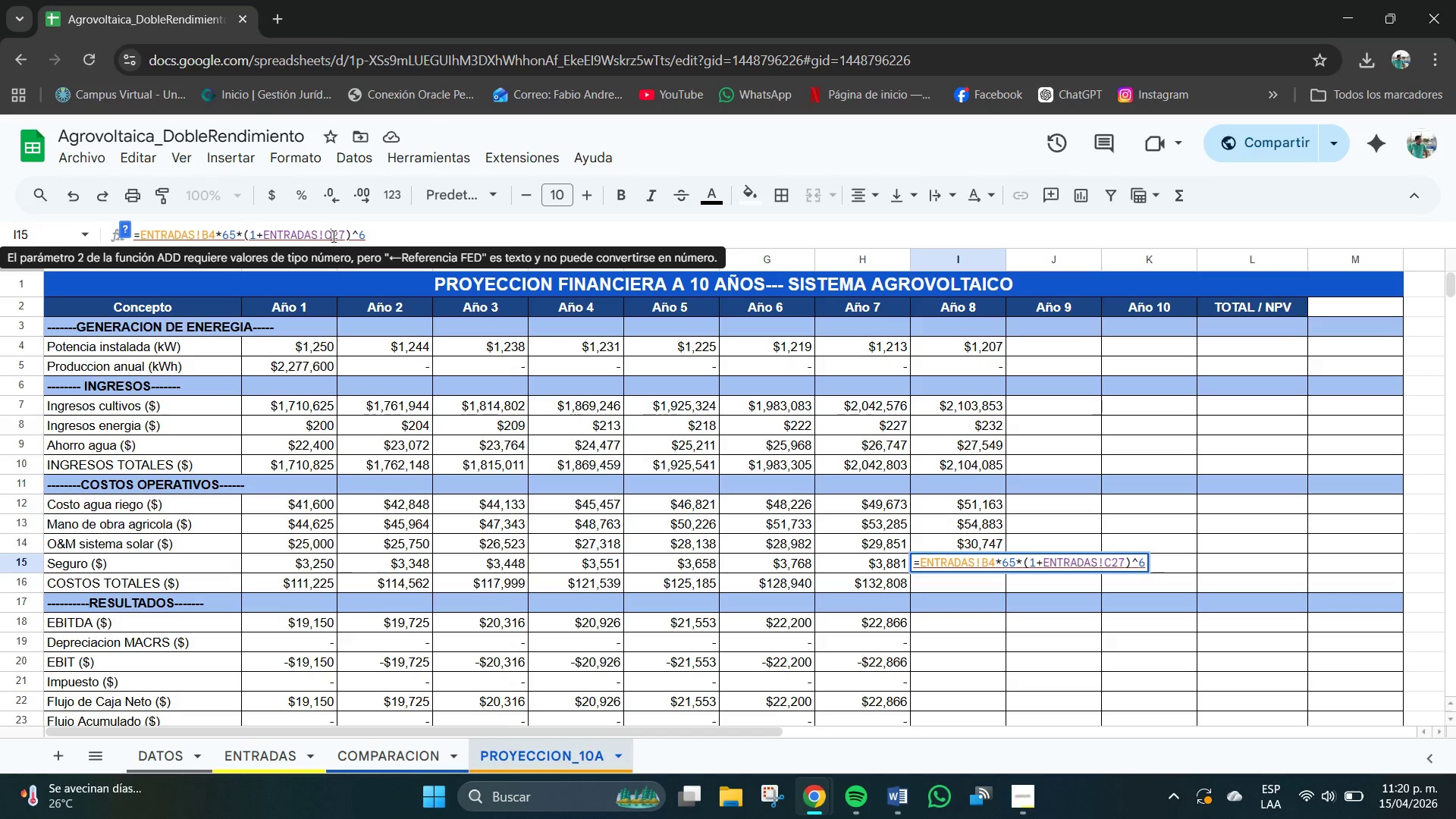 
key(Backspace)
 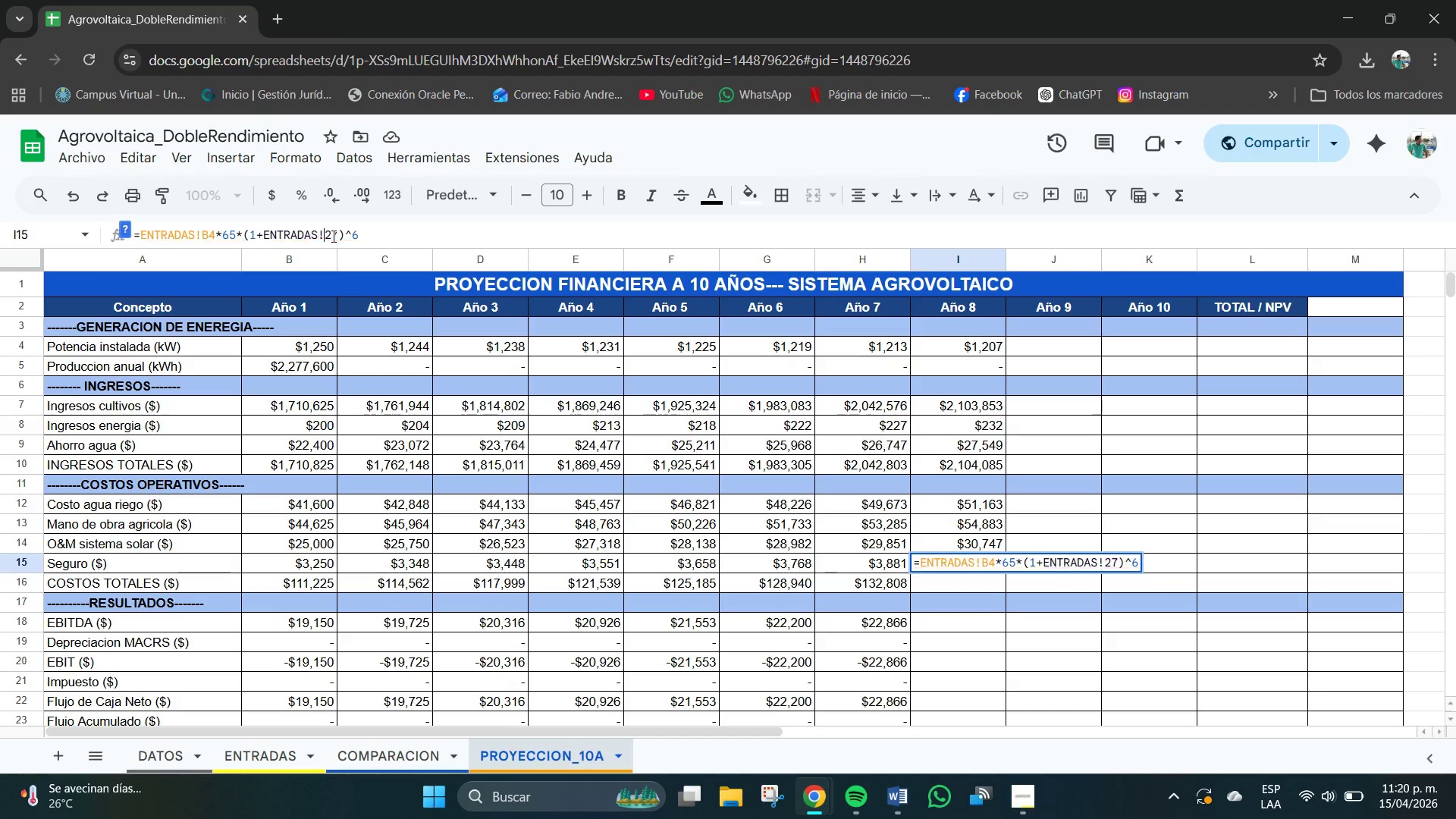 
key(B)
 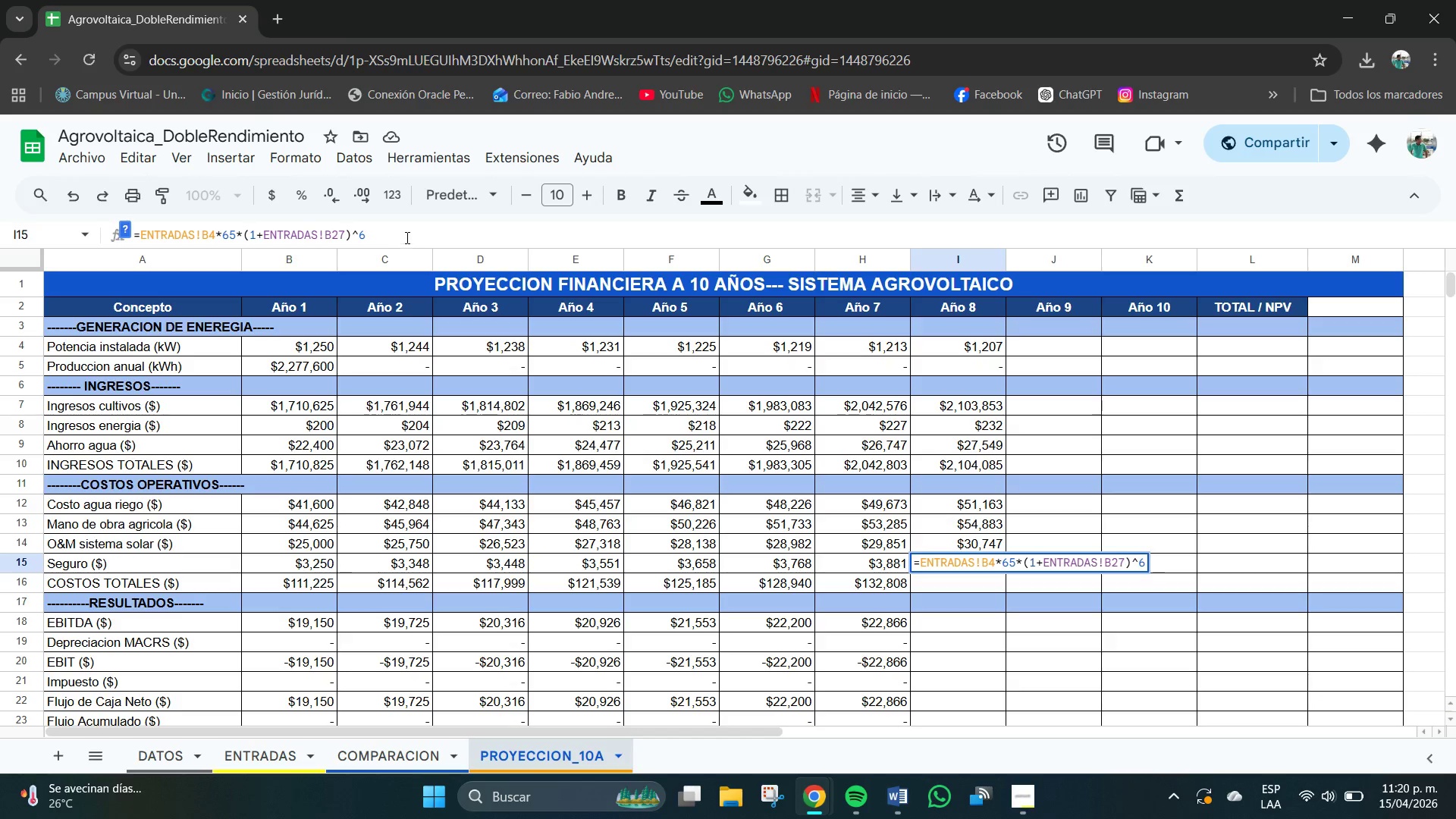 
left_click([400, 234])
 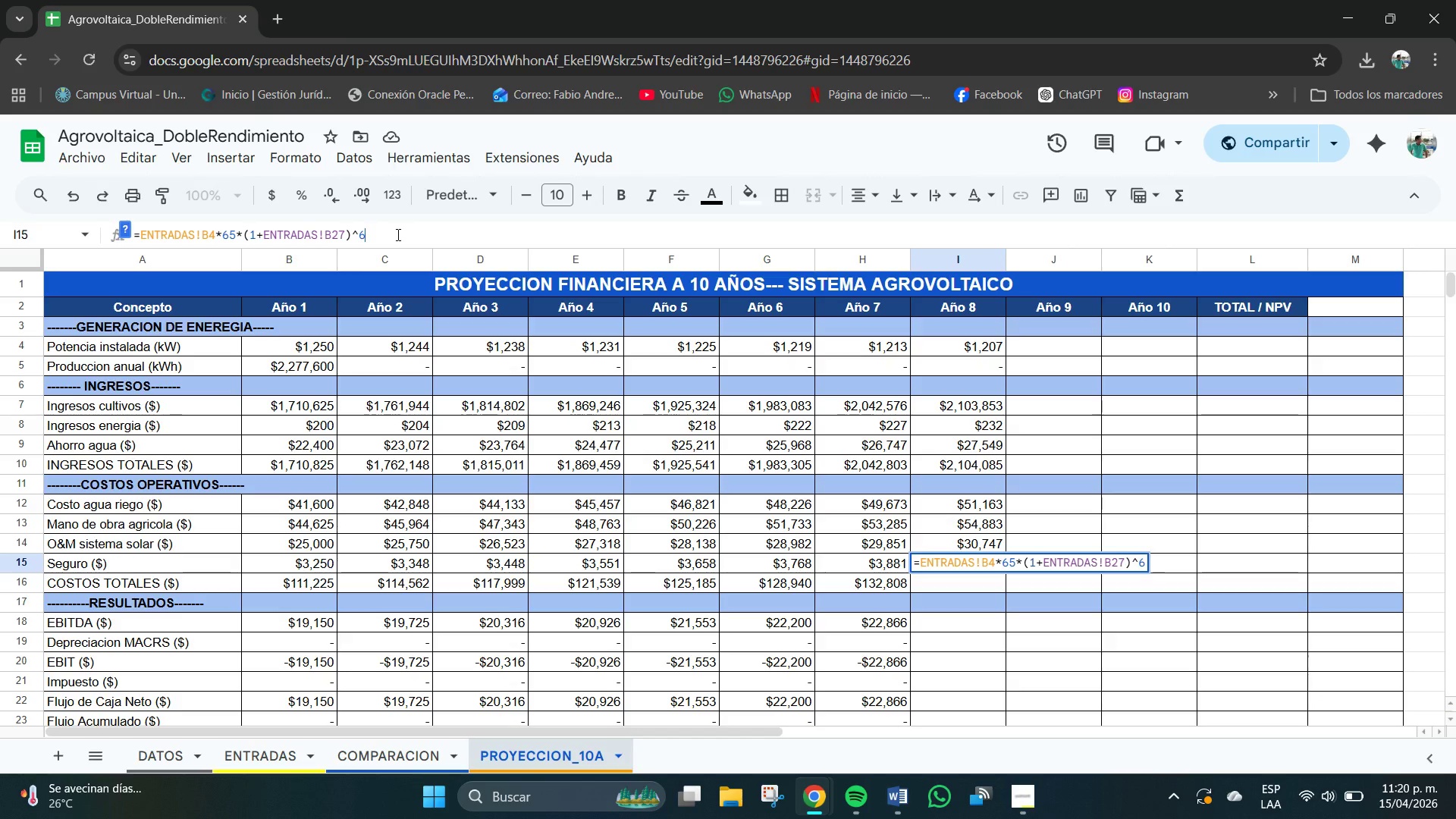 
key(Backspace)
 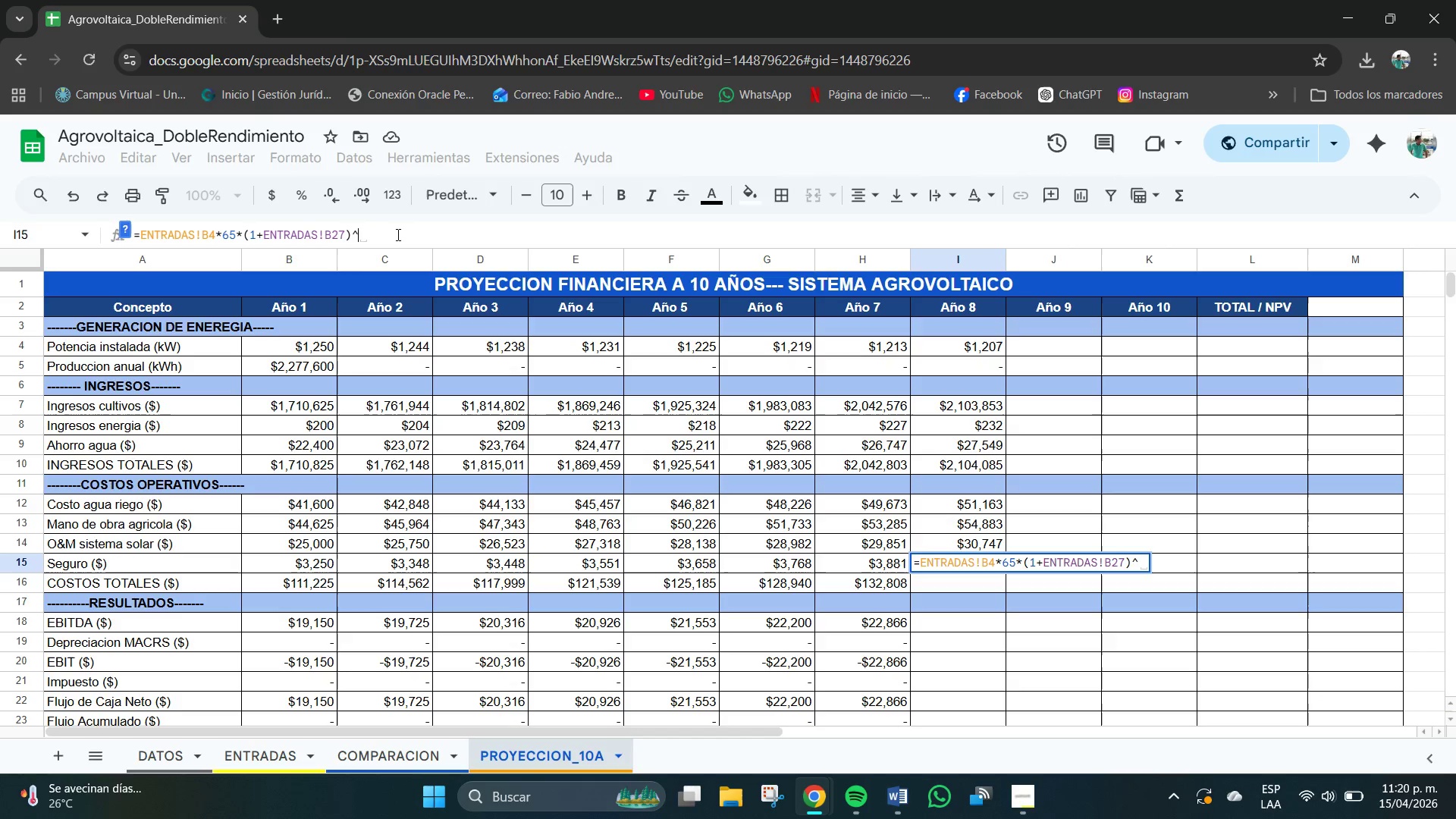 
key(Numpad7)
 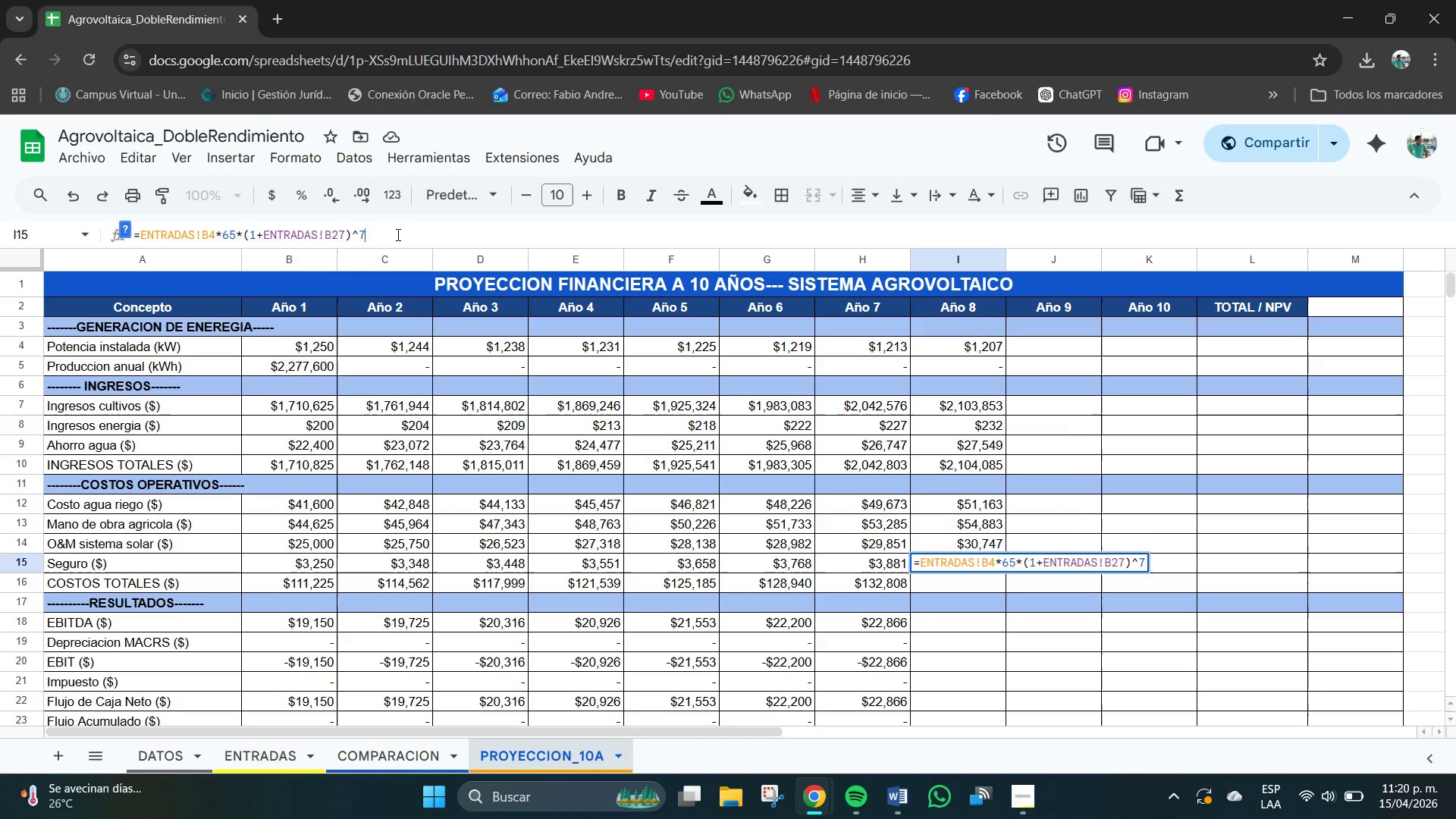 
key(NumpadEnter)
 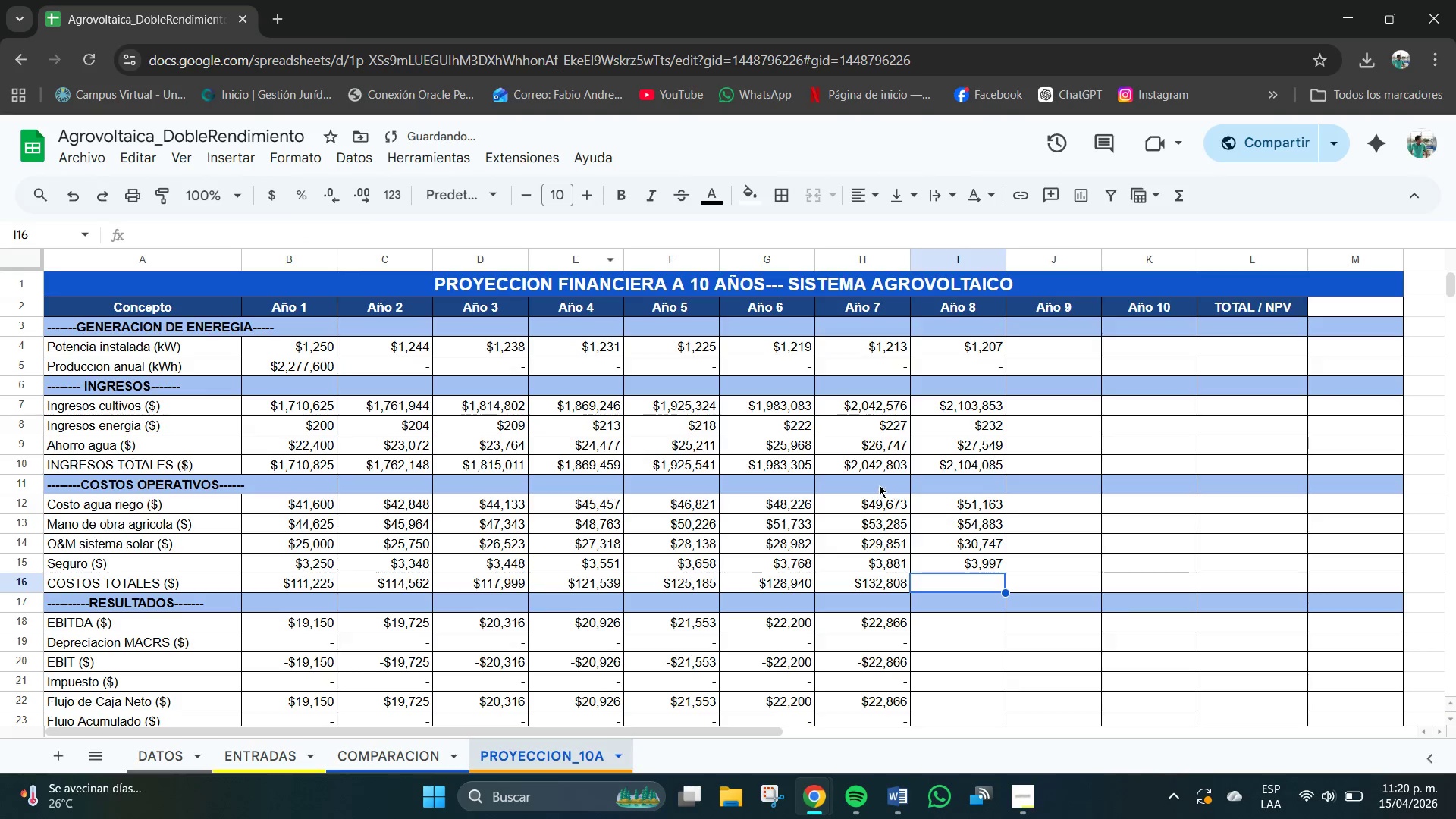 
scroll: coordinate [936, 558], scroll_direction: down, amount: 1.0
 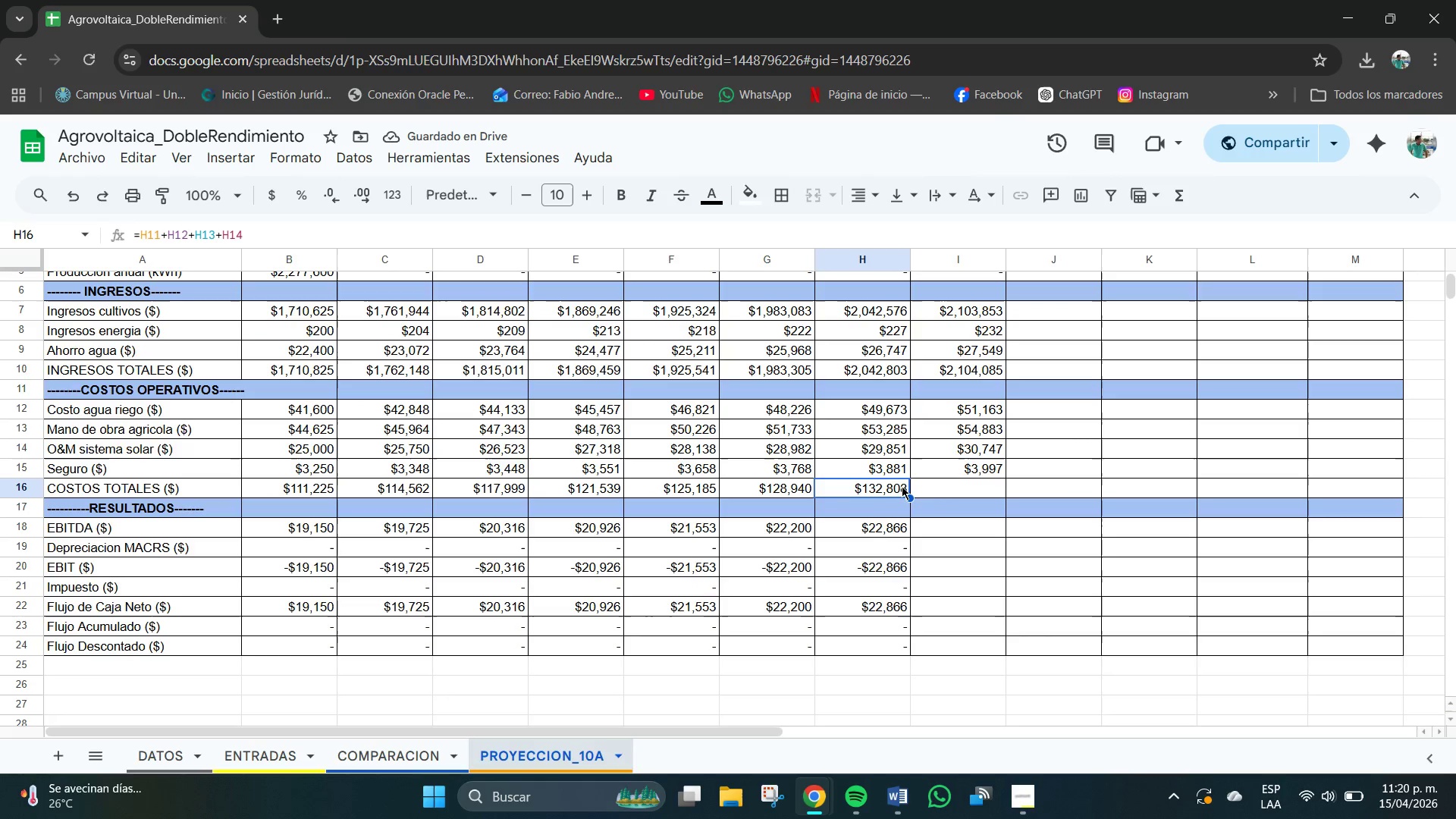 
double_click([943, 488])
 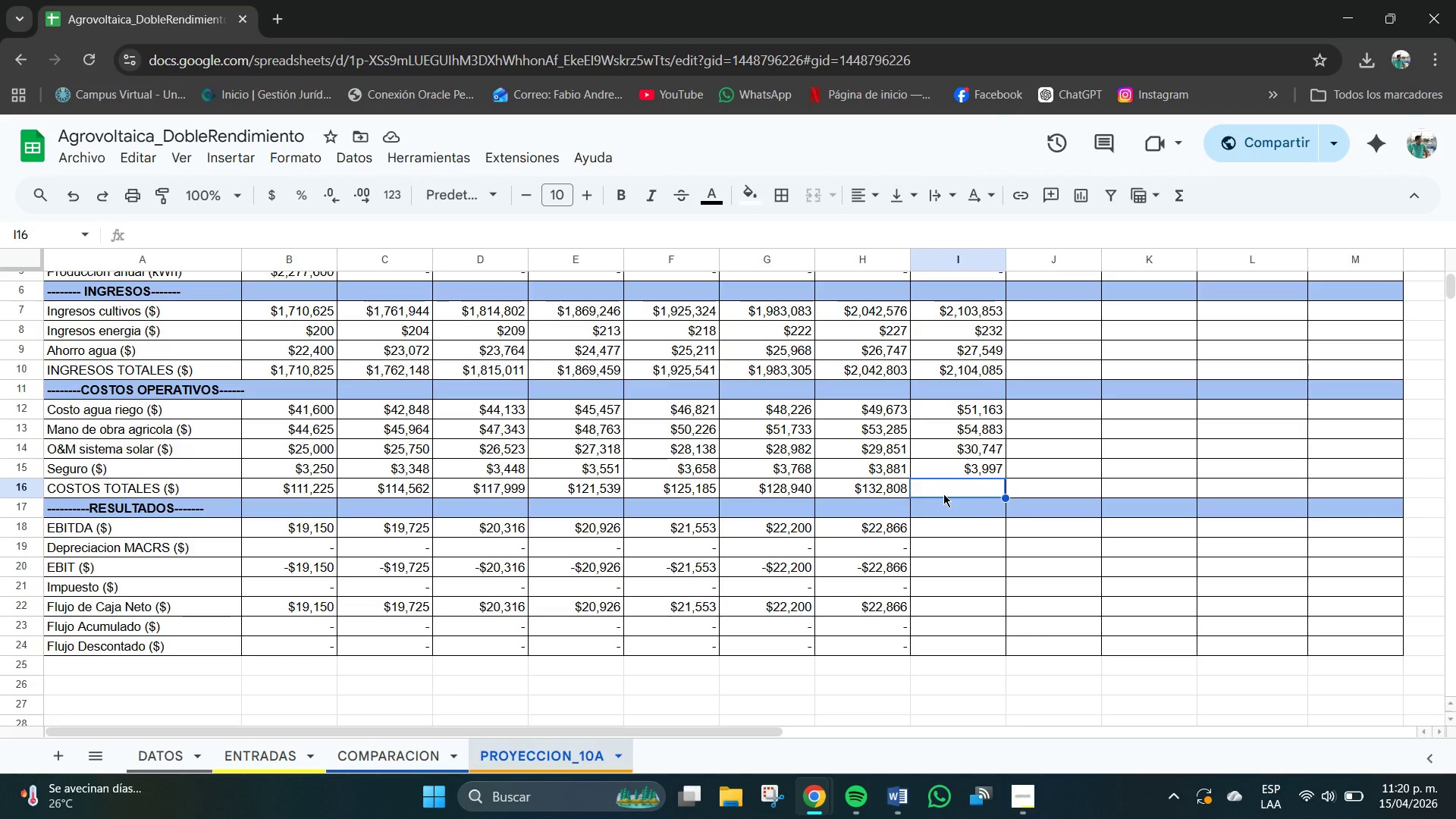 
wait(5.06)
 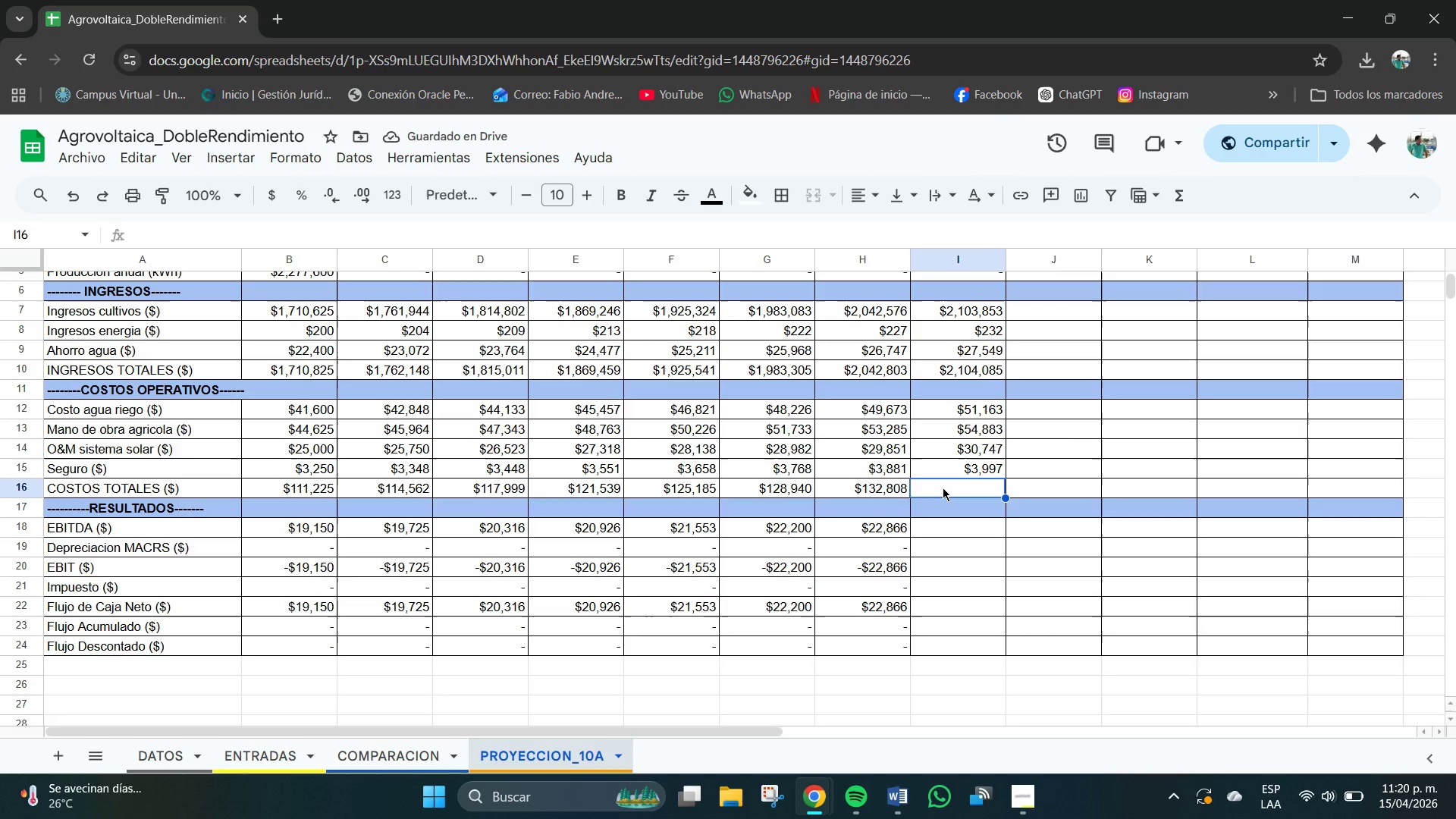 
type()I11+I12+H13)
key(Backspace)
key(Backspace)
key(Backspace)
type(I13)
 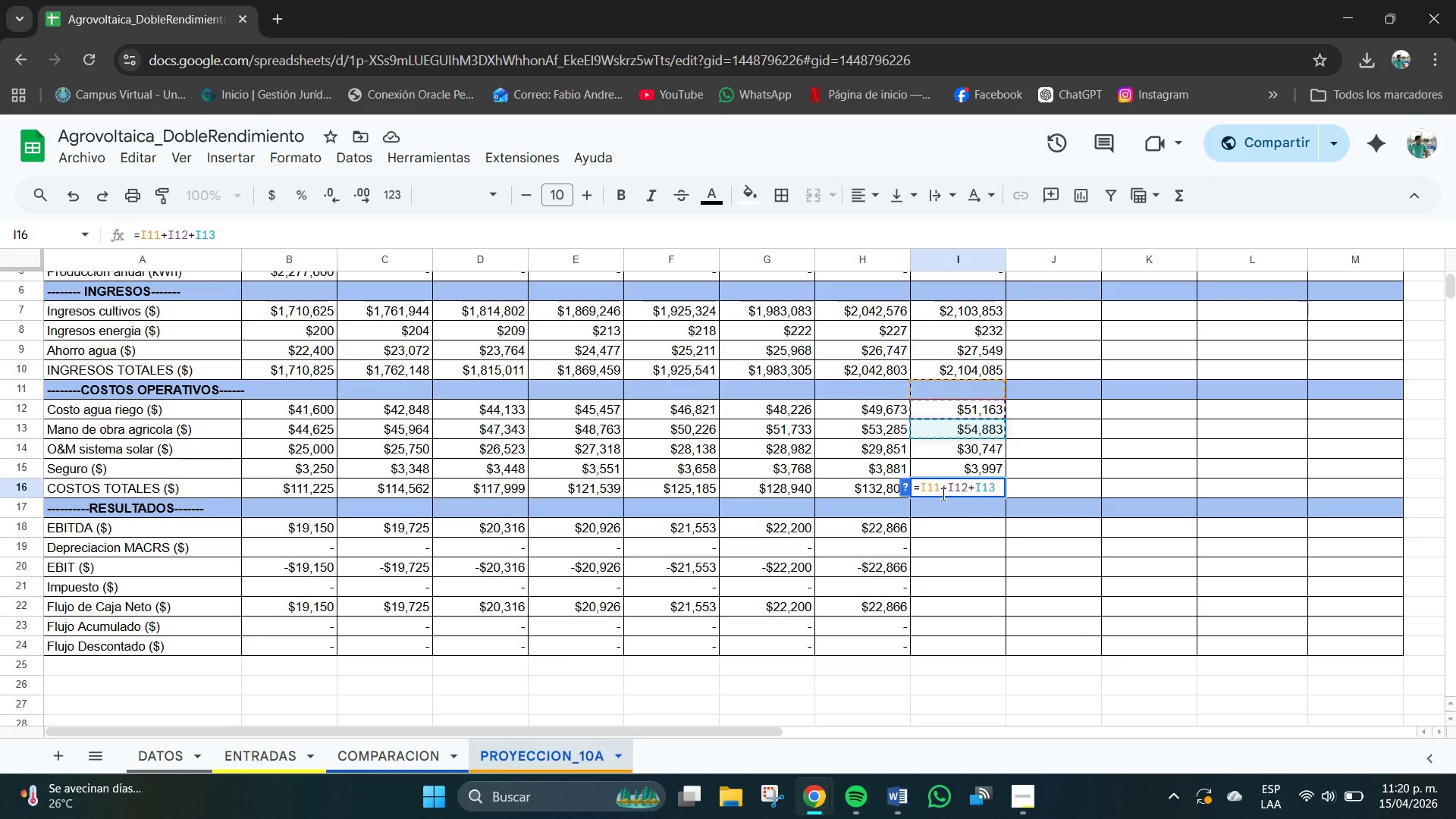 
type(+I14)
 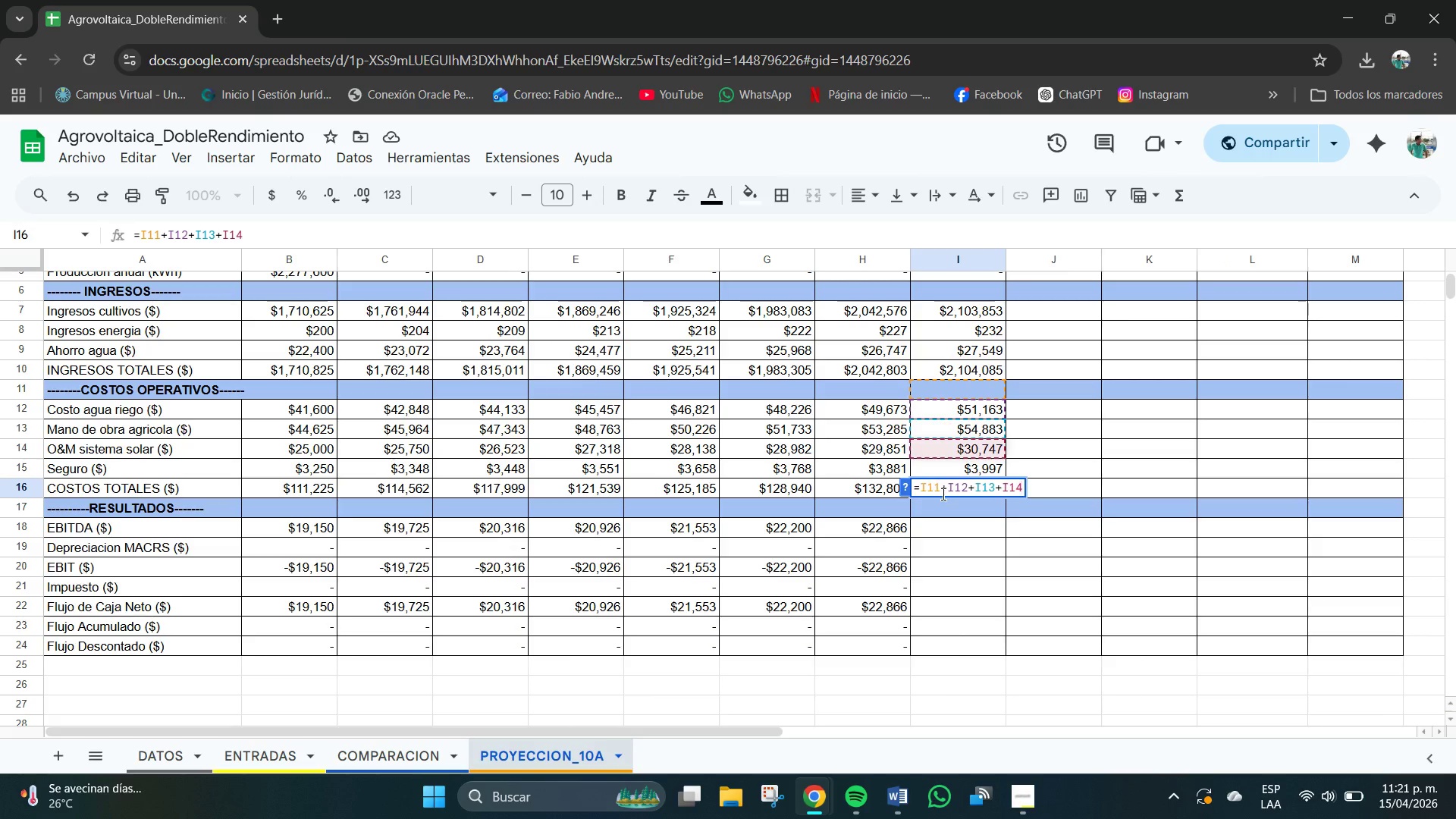 
key(Enter)
 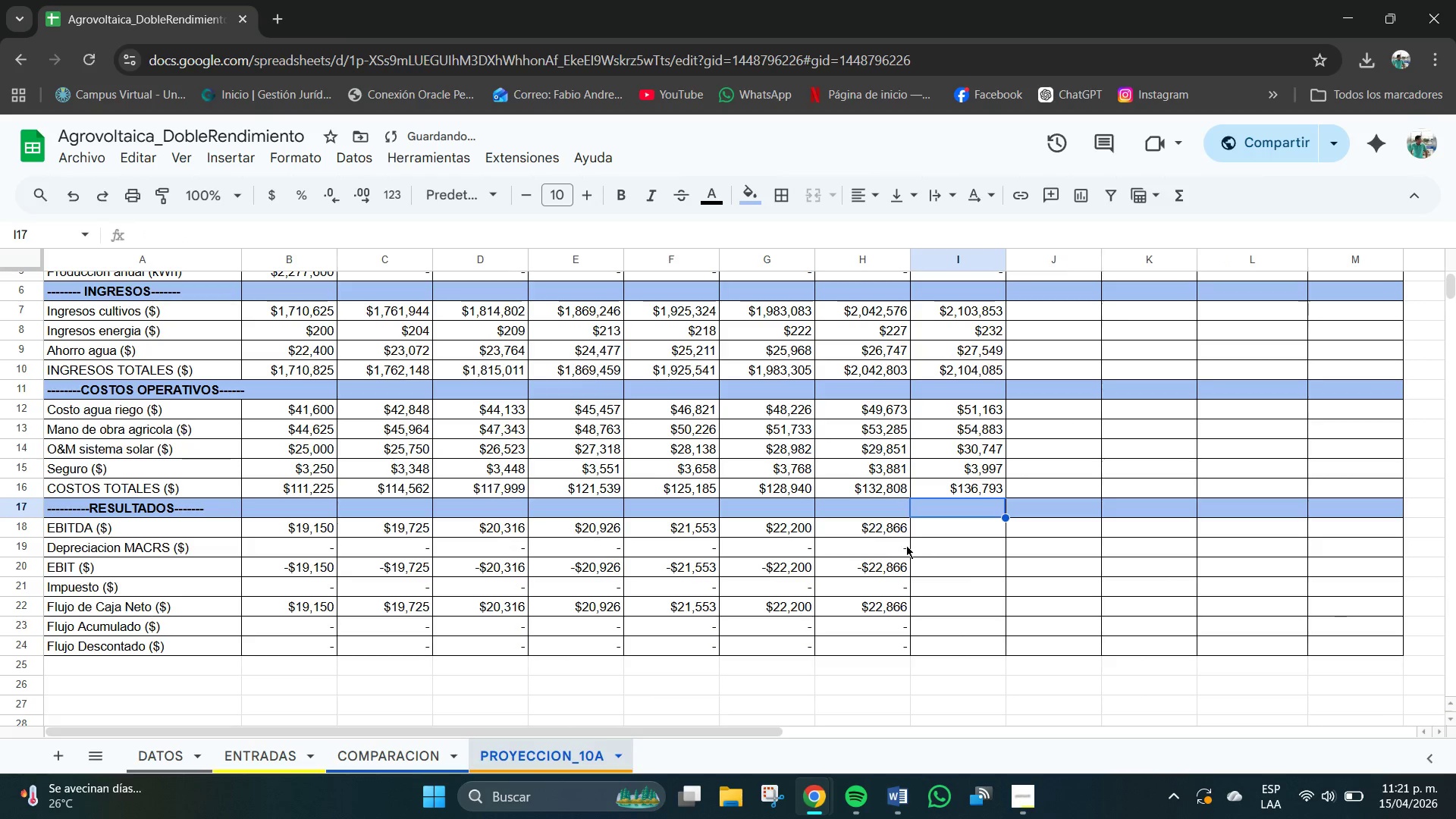 
left_click([879, 521])
 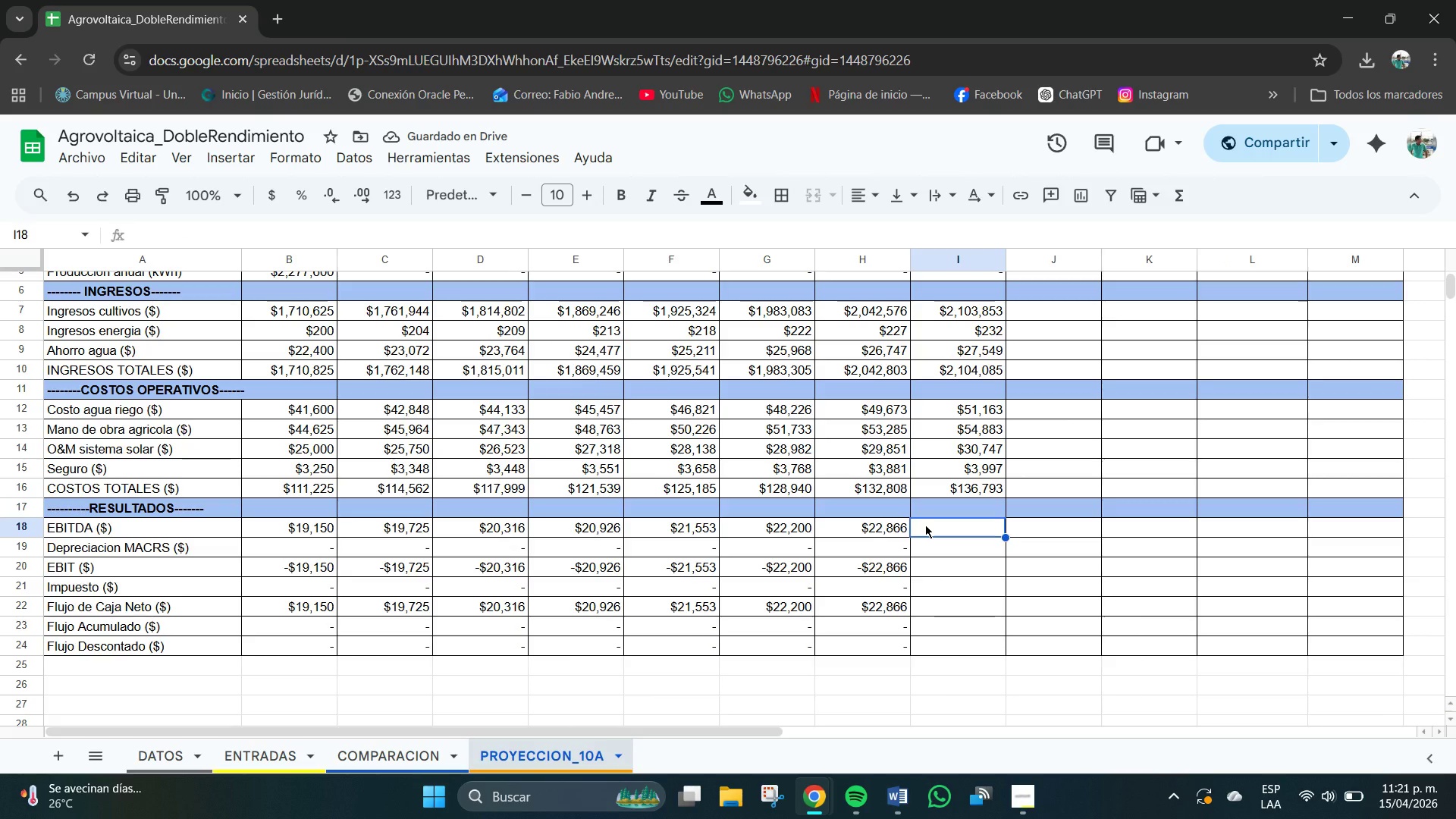 
wait(5.91)
 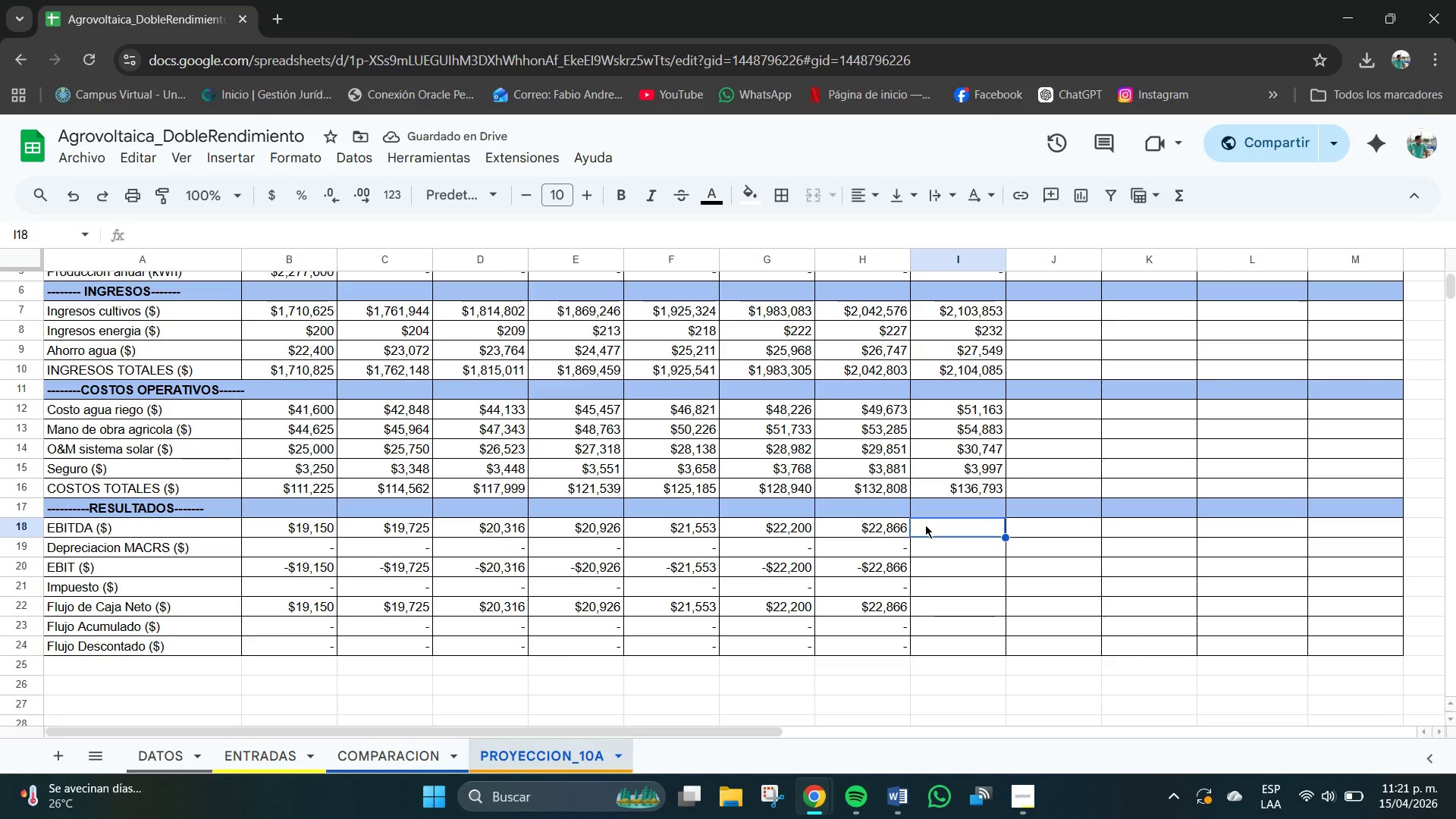 
type()I)
key(Backspace)
type(I9-I15)
 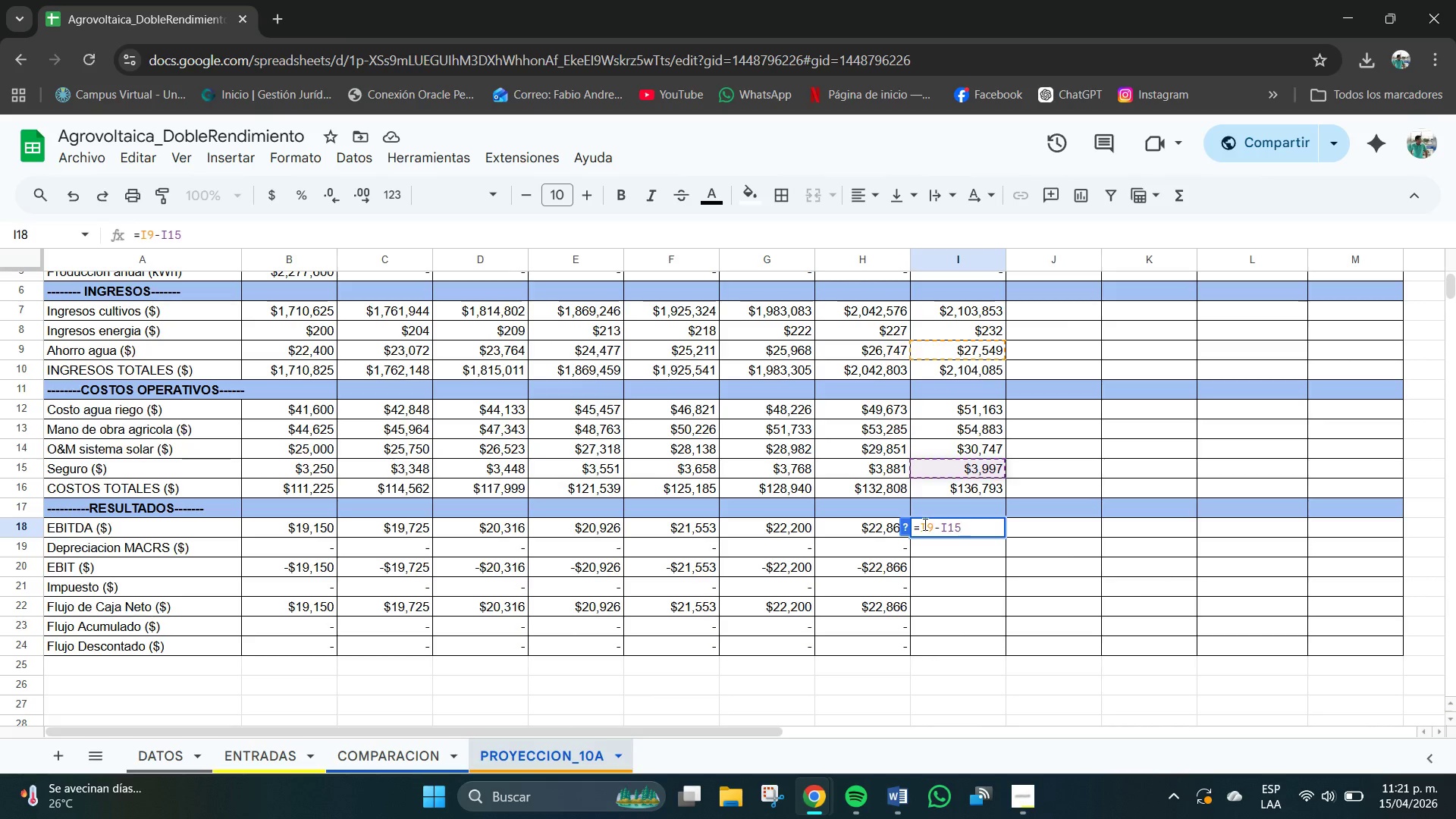 
key(Enter)
 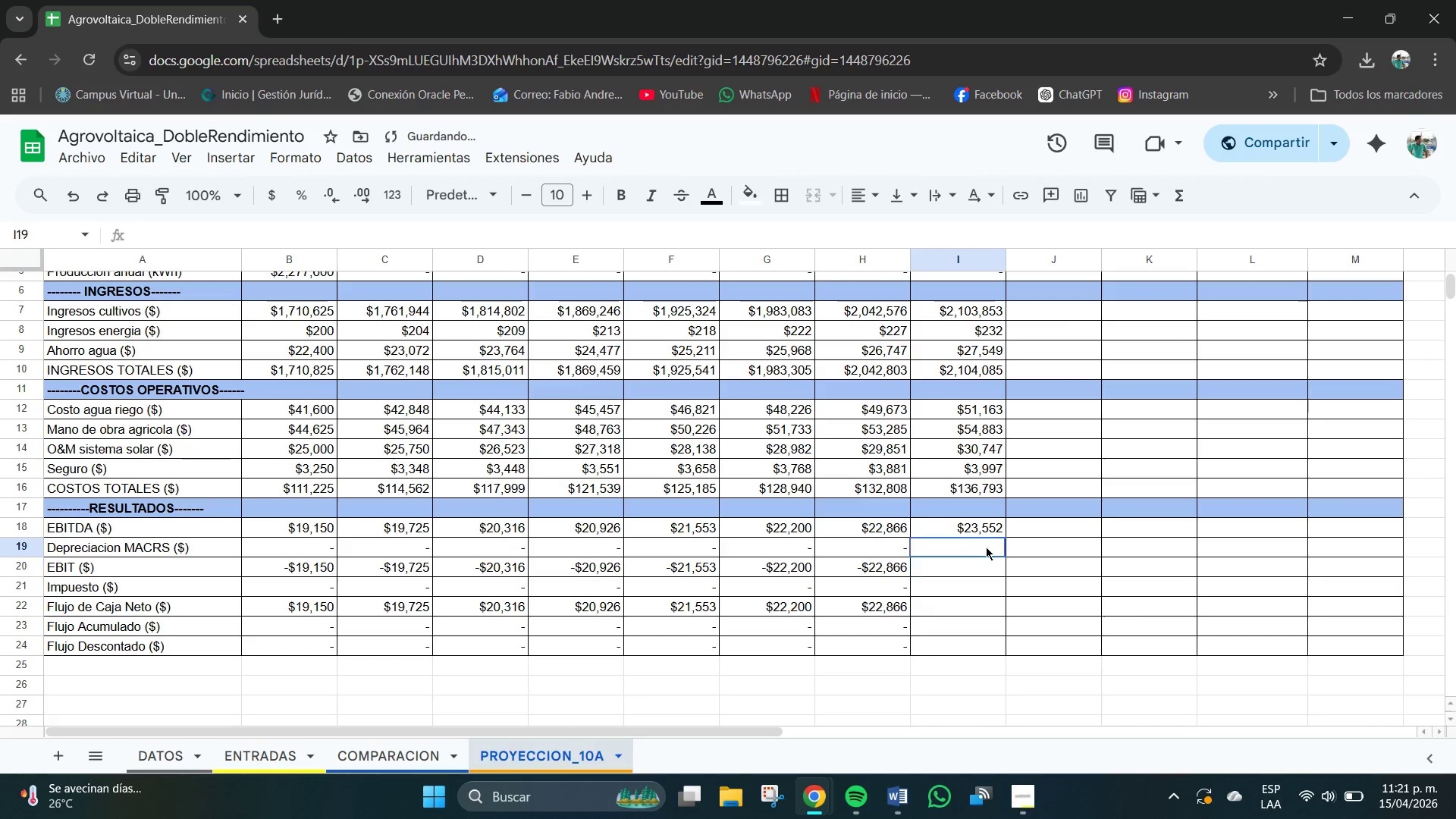 
left_click([890, 554])
 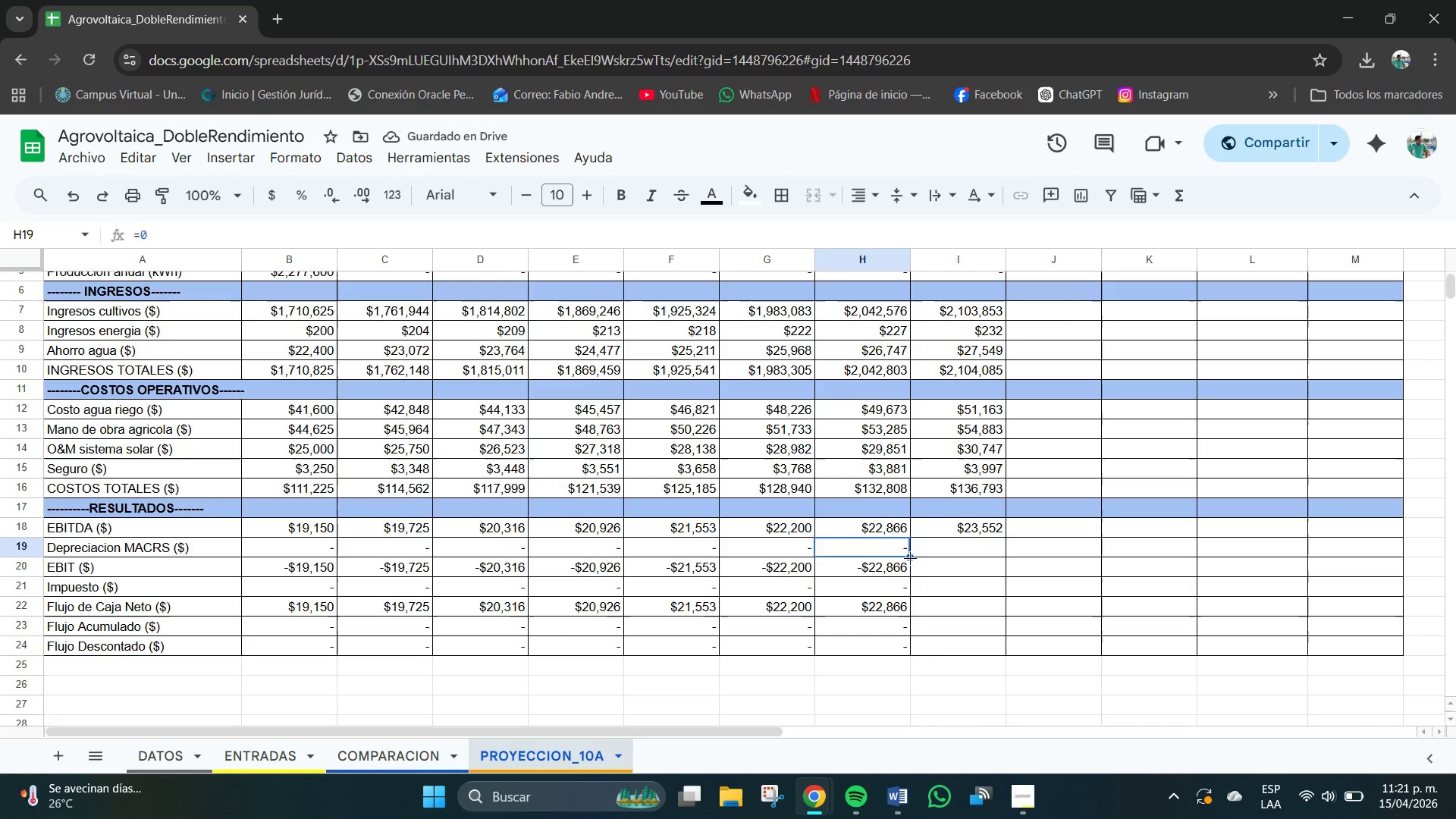 
left_click_drag(start_coordinate=[909, 558], to_coordinate=[959, 558])
 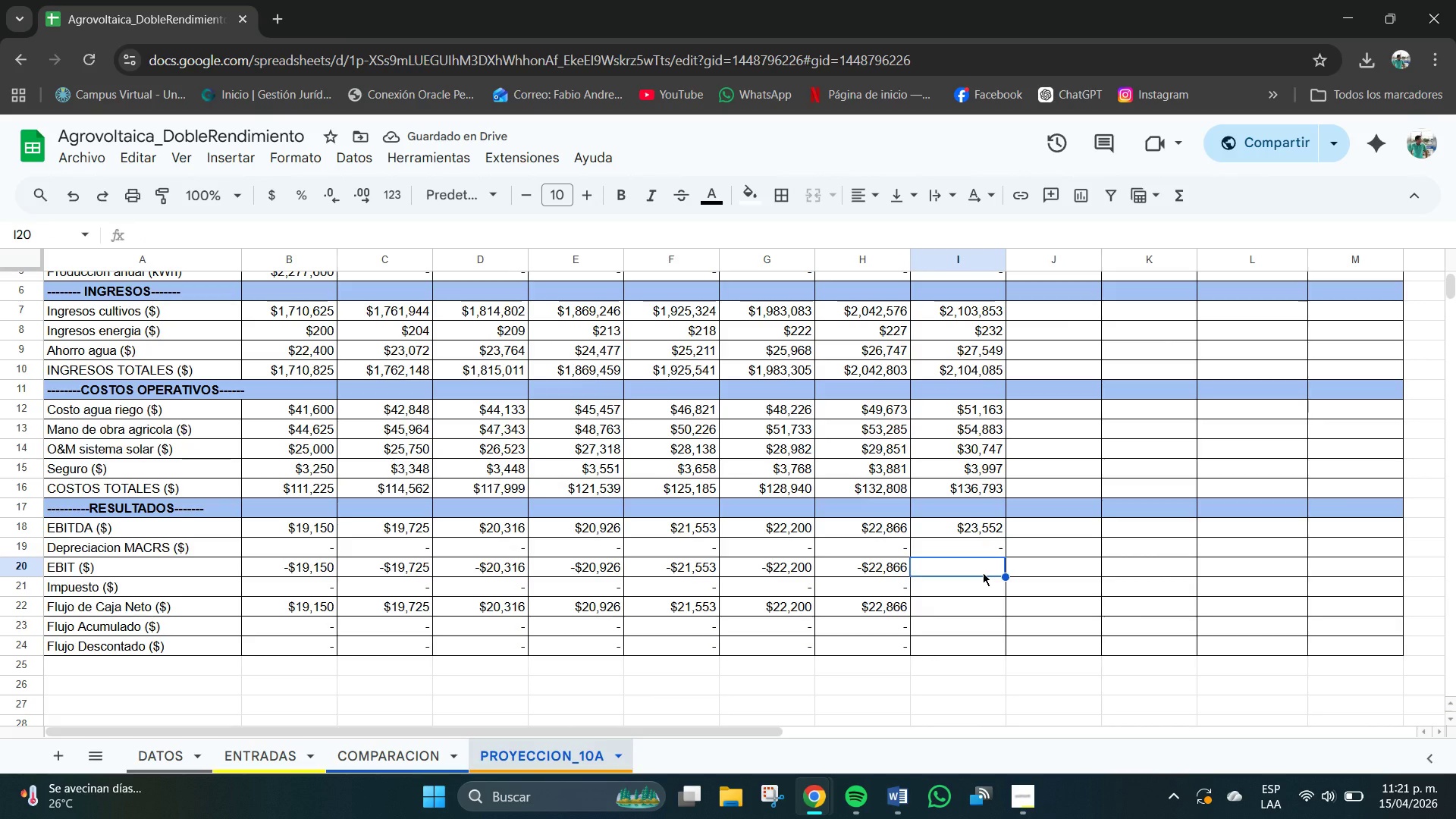 
type()I17-I18)
 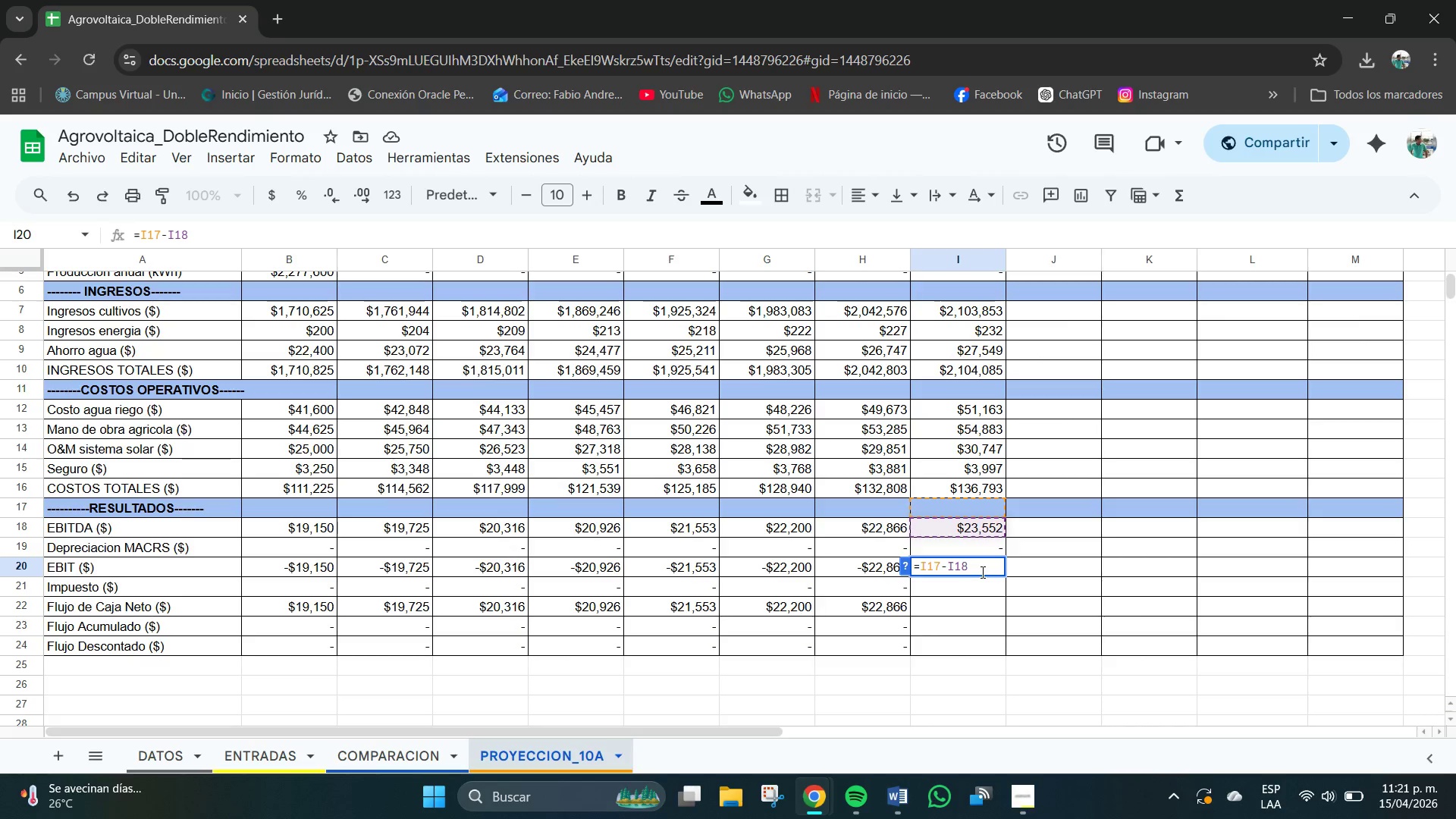 
key(Enter)
 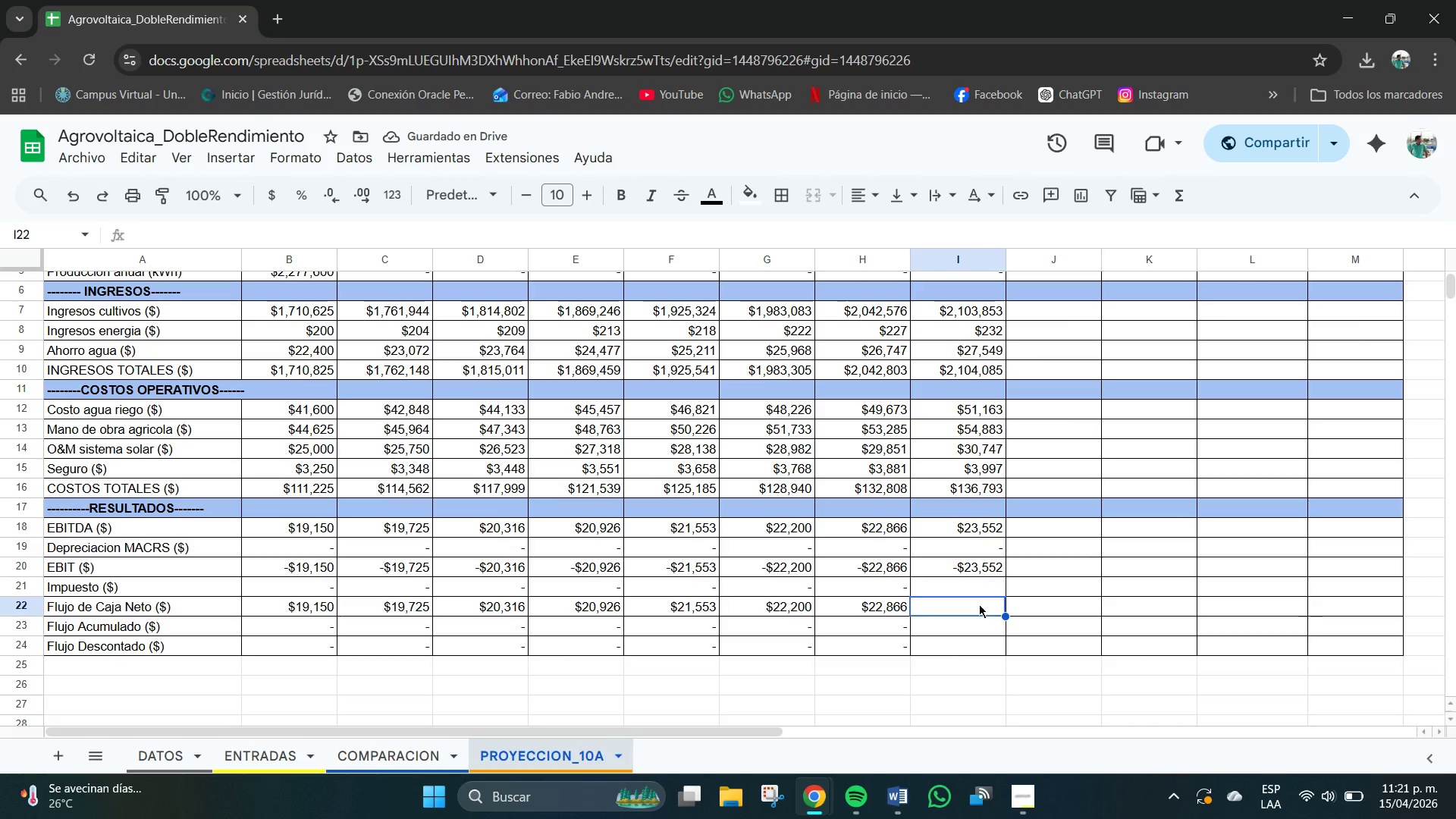 
wait(7.59)
 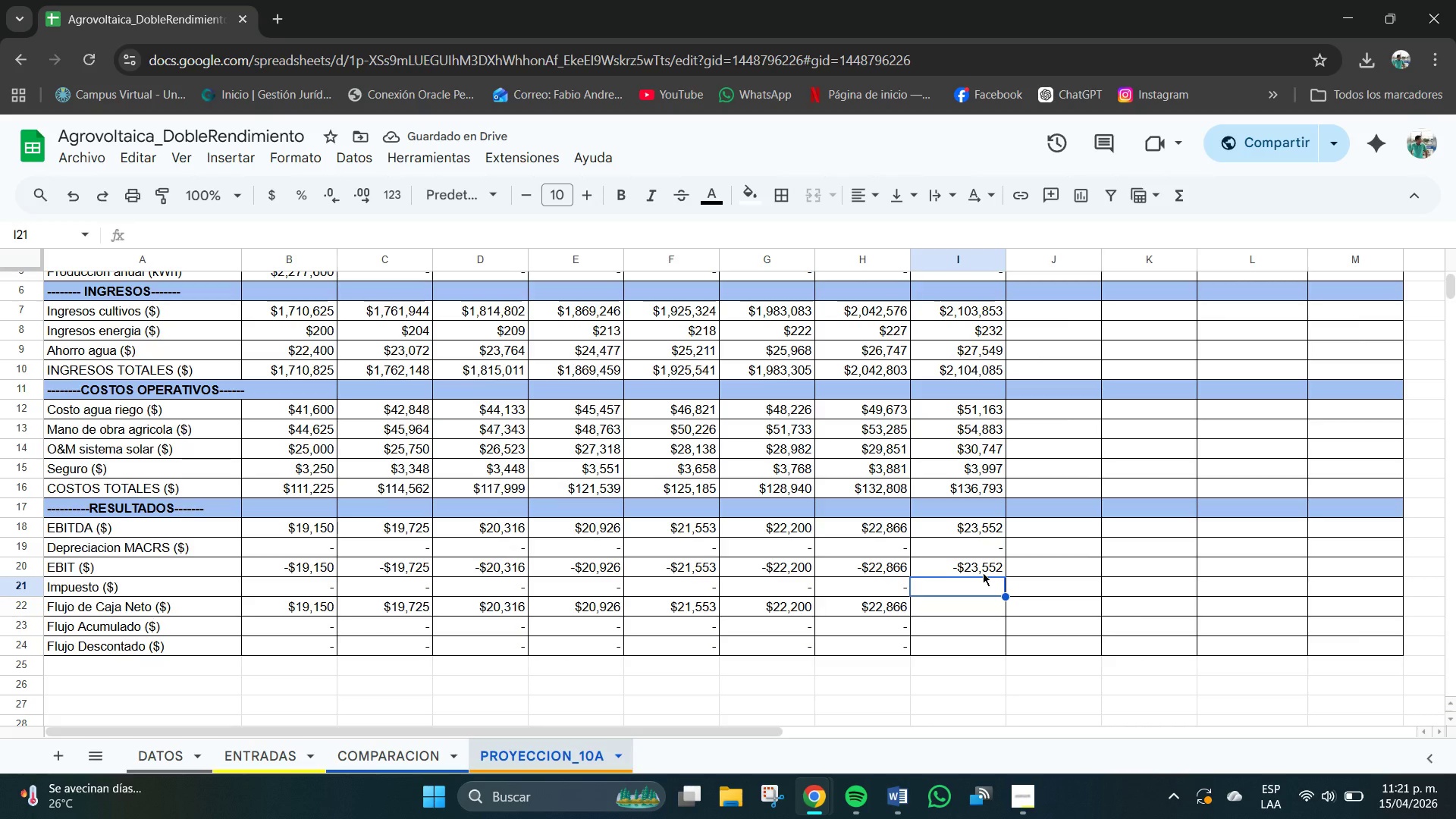 
type(I17)
key(Backspace)
key(Backspace)
key(Backspace)
type()i17.i20)
 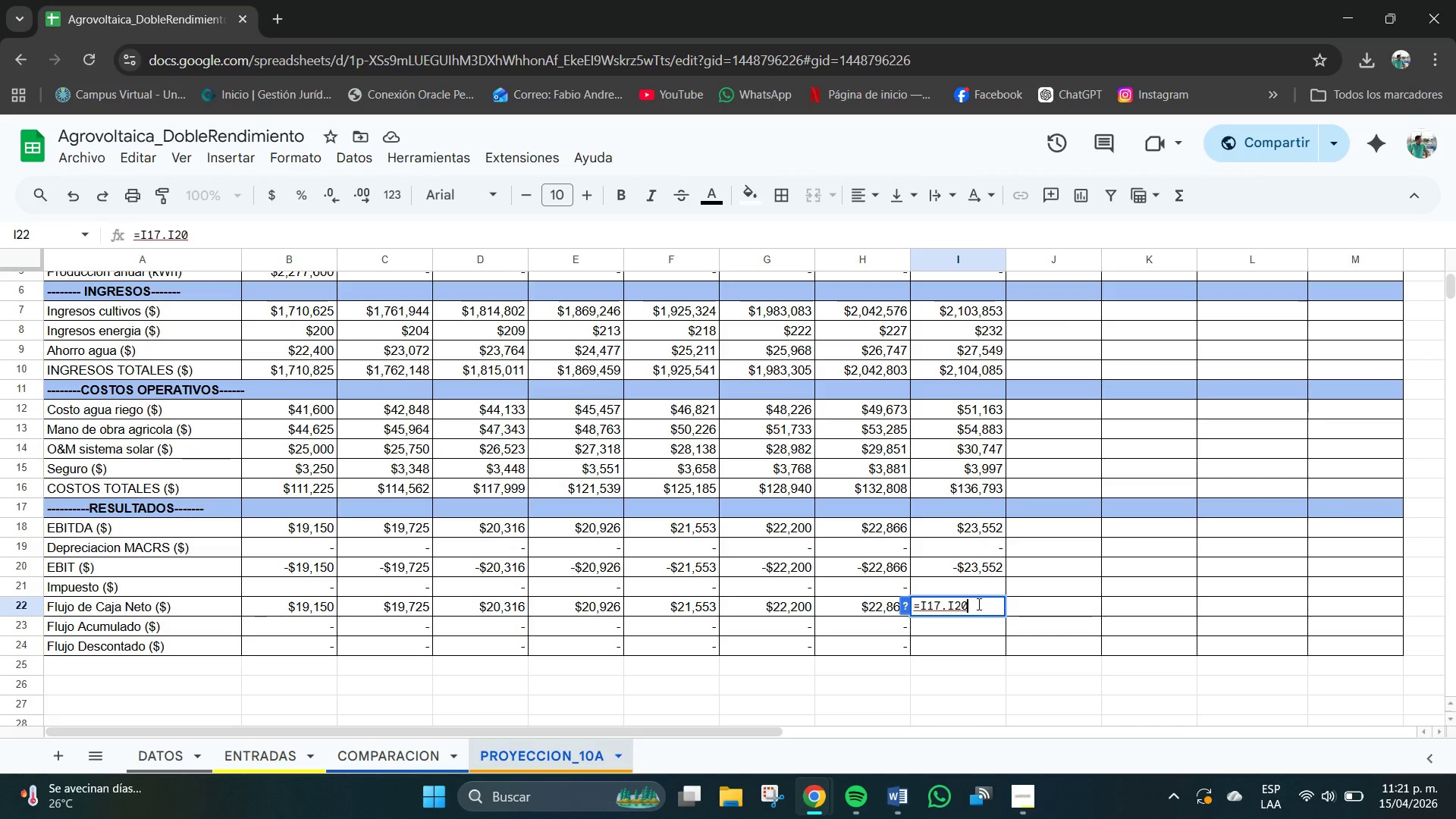 
key(Enter)
 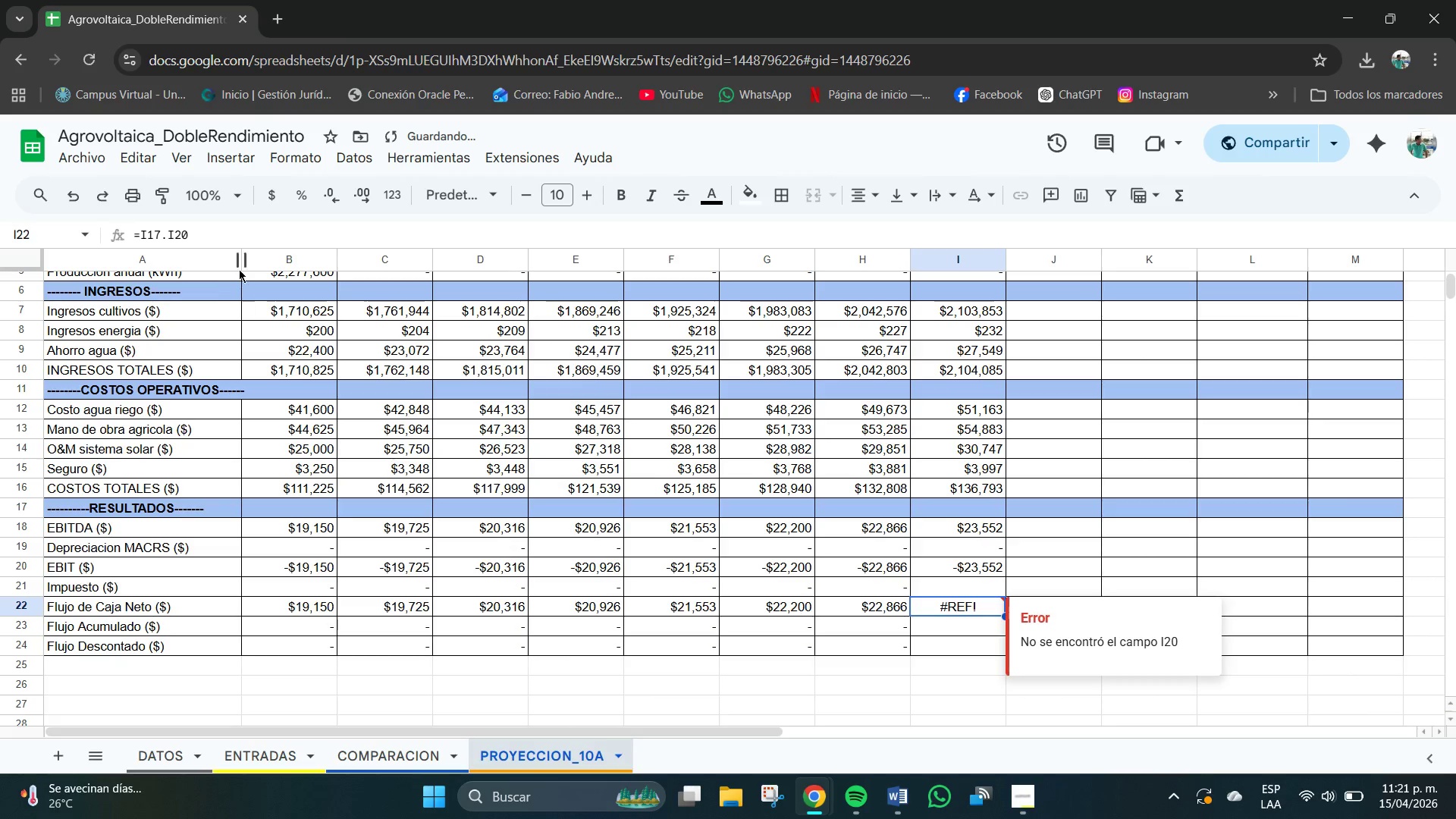 
left_click([167, 234])
 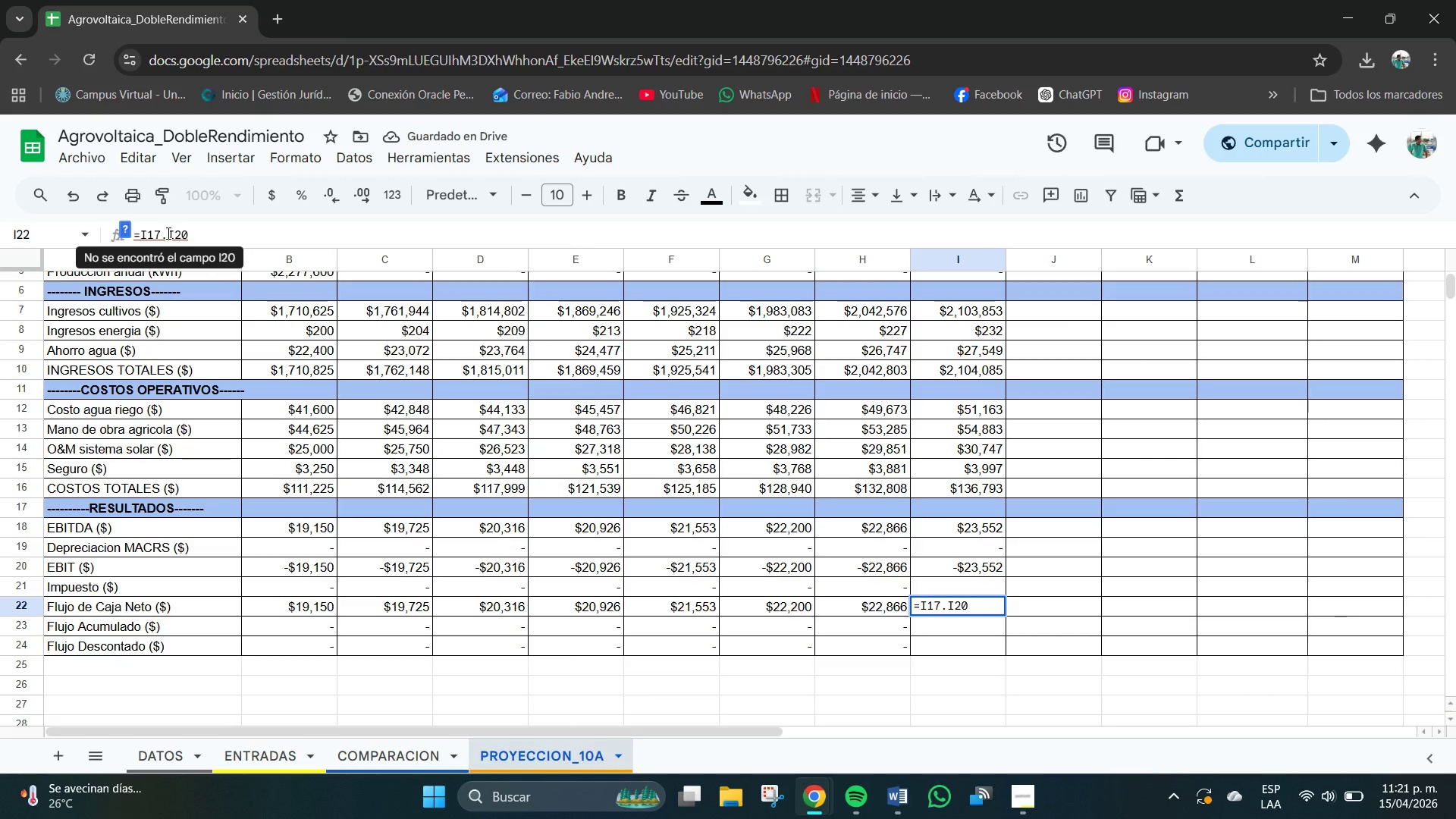 
key(Backspace)
 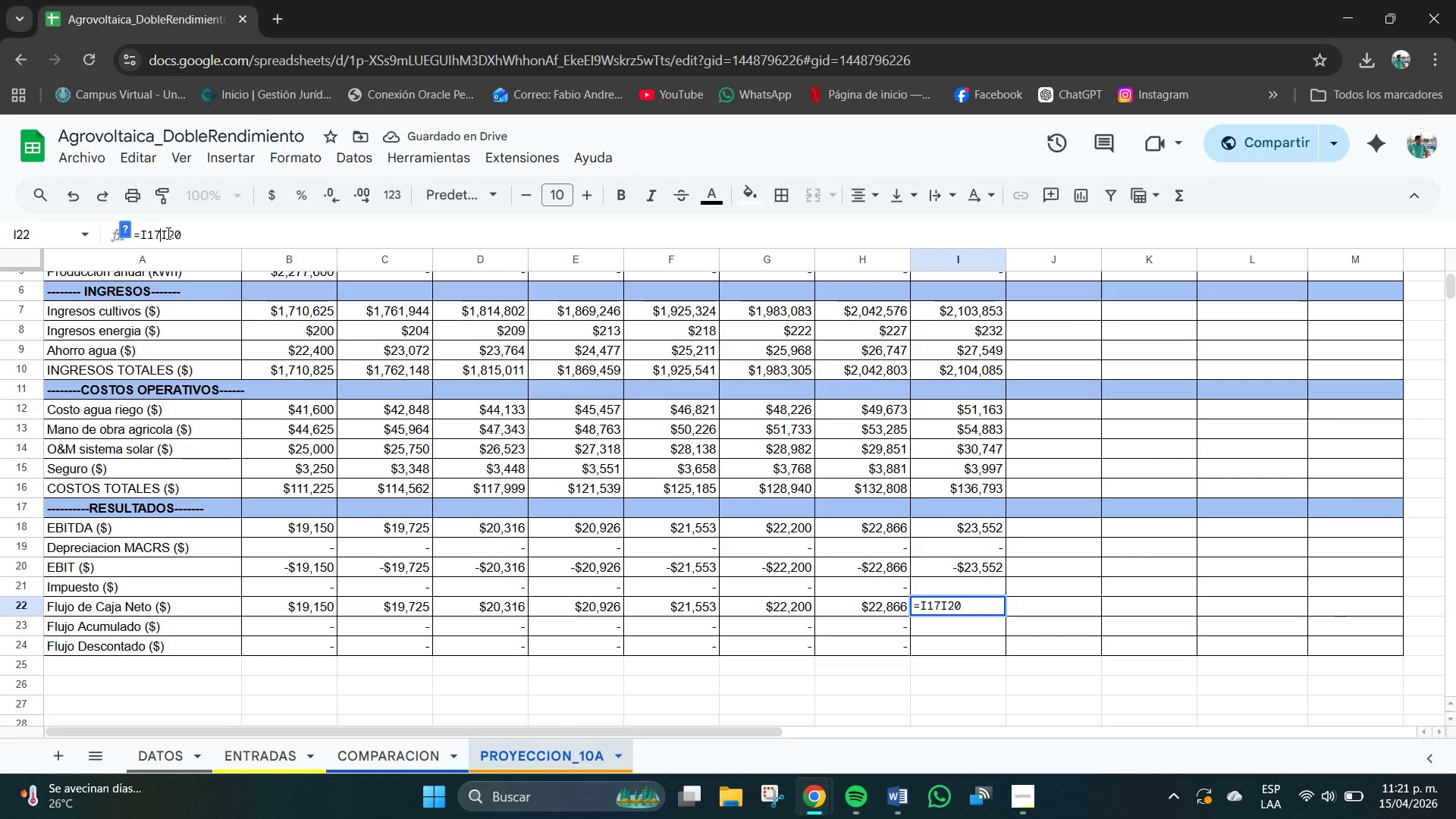 
key(Minus)
 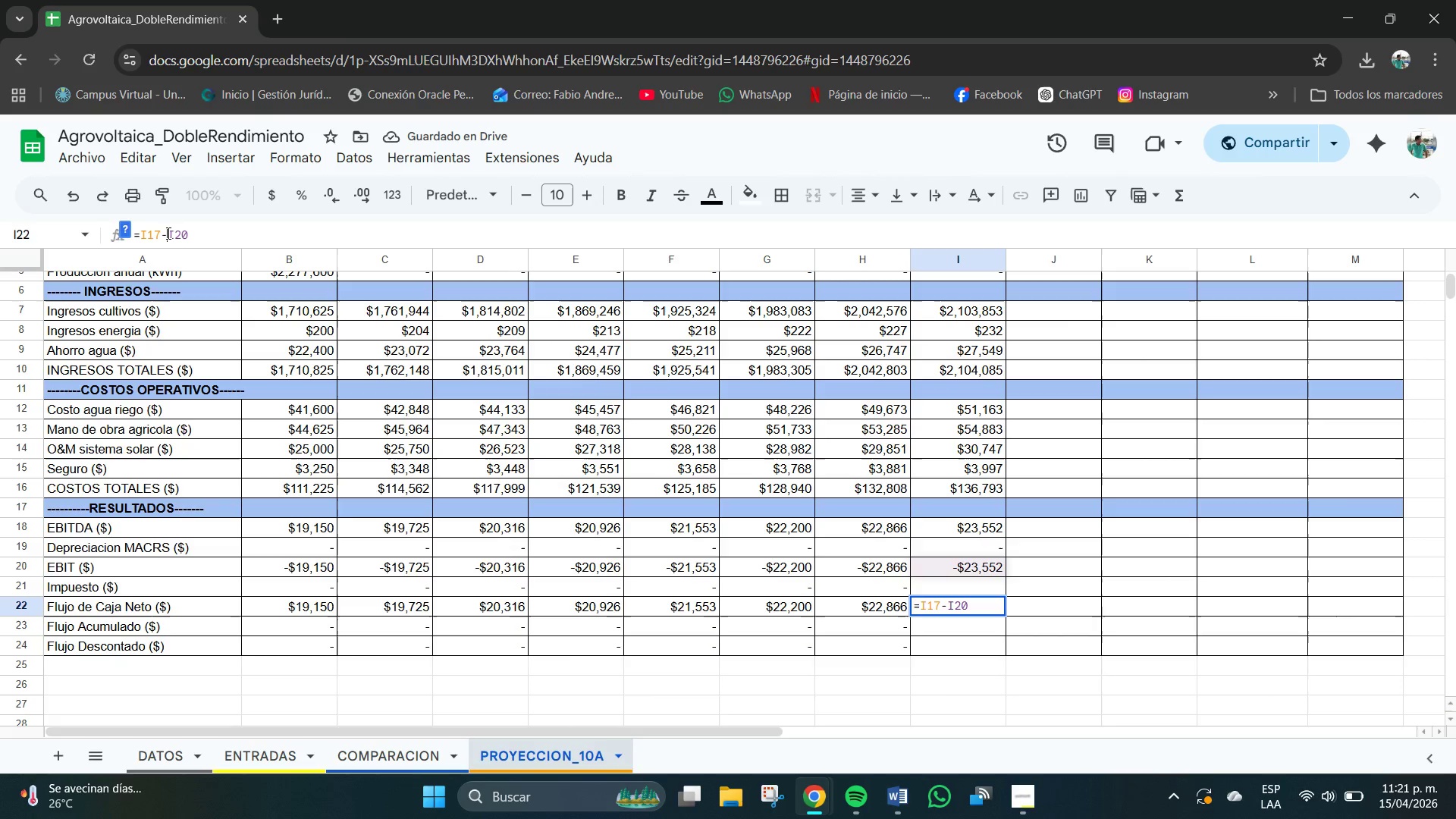 
key(Shift+ShiftRight)
 